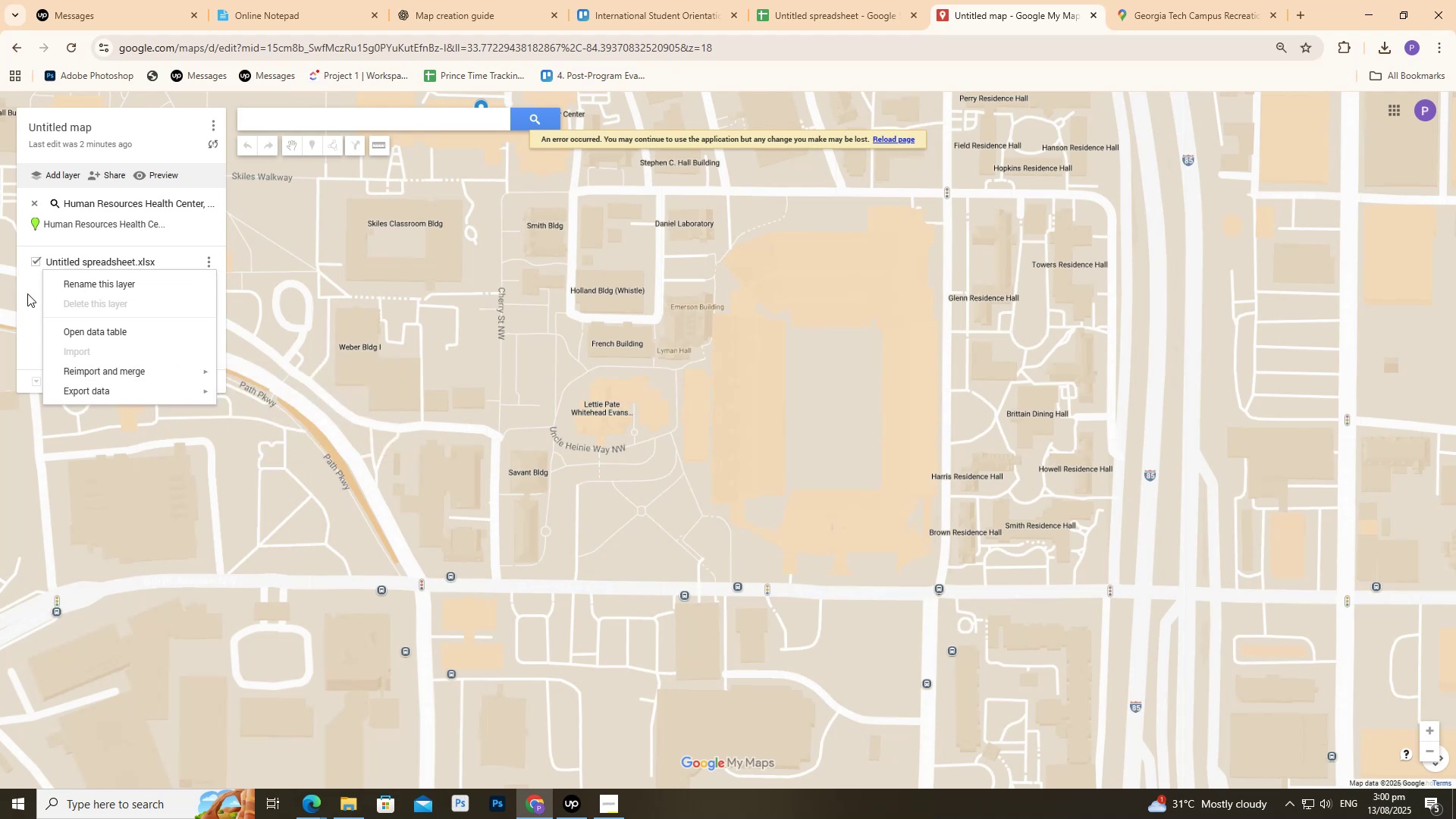 
left_click([24, 293])
 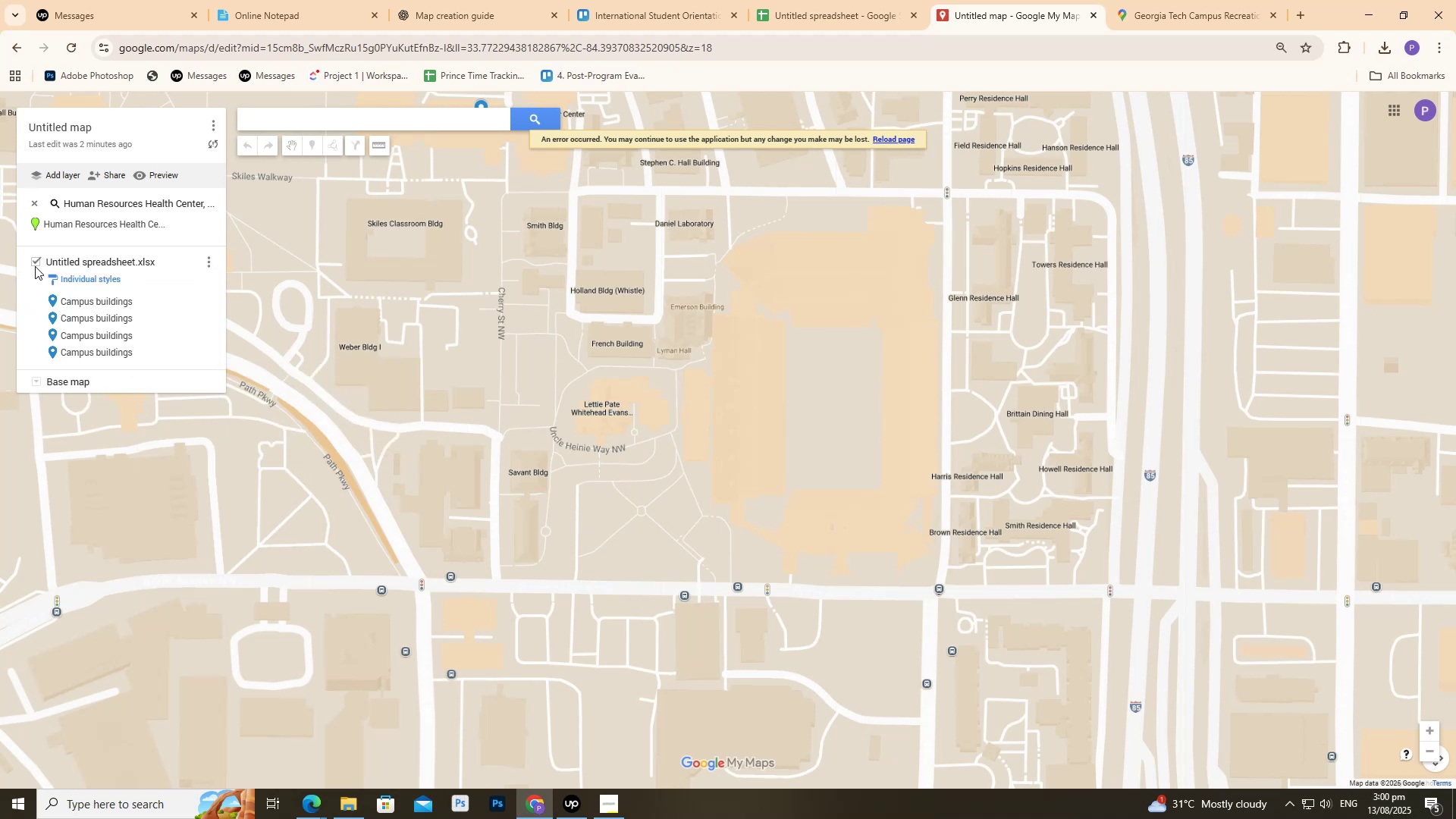 
mouse_move([198, 141])
 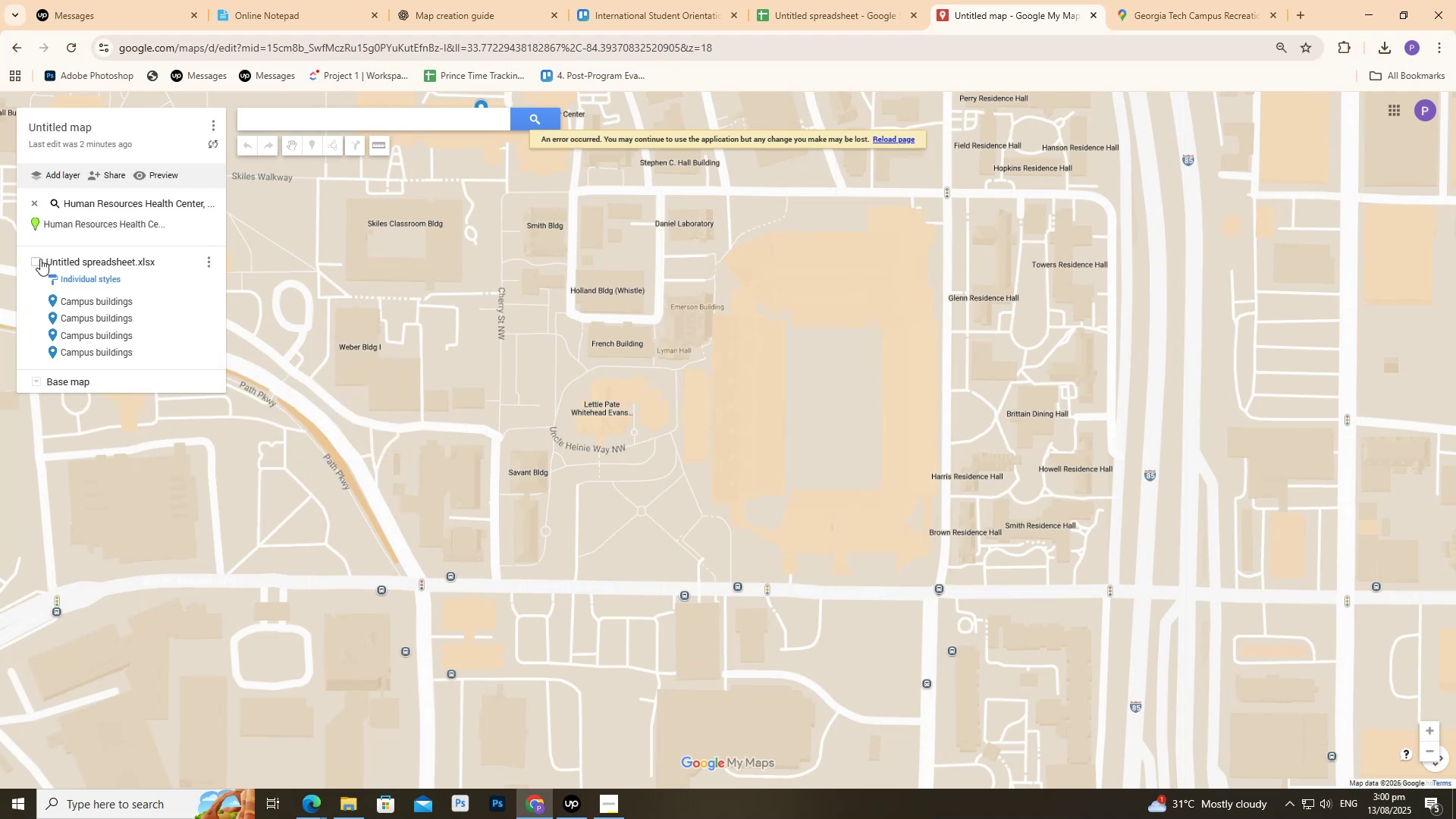 
double_click([40, 258])
 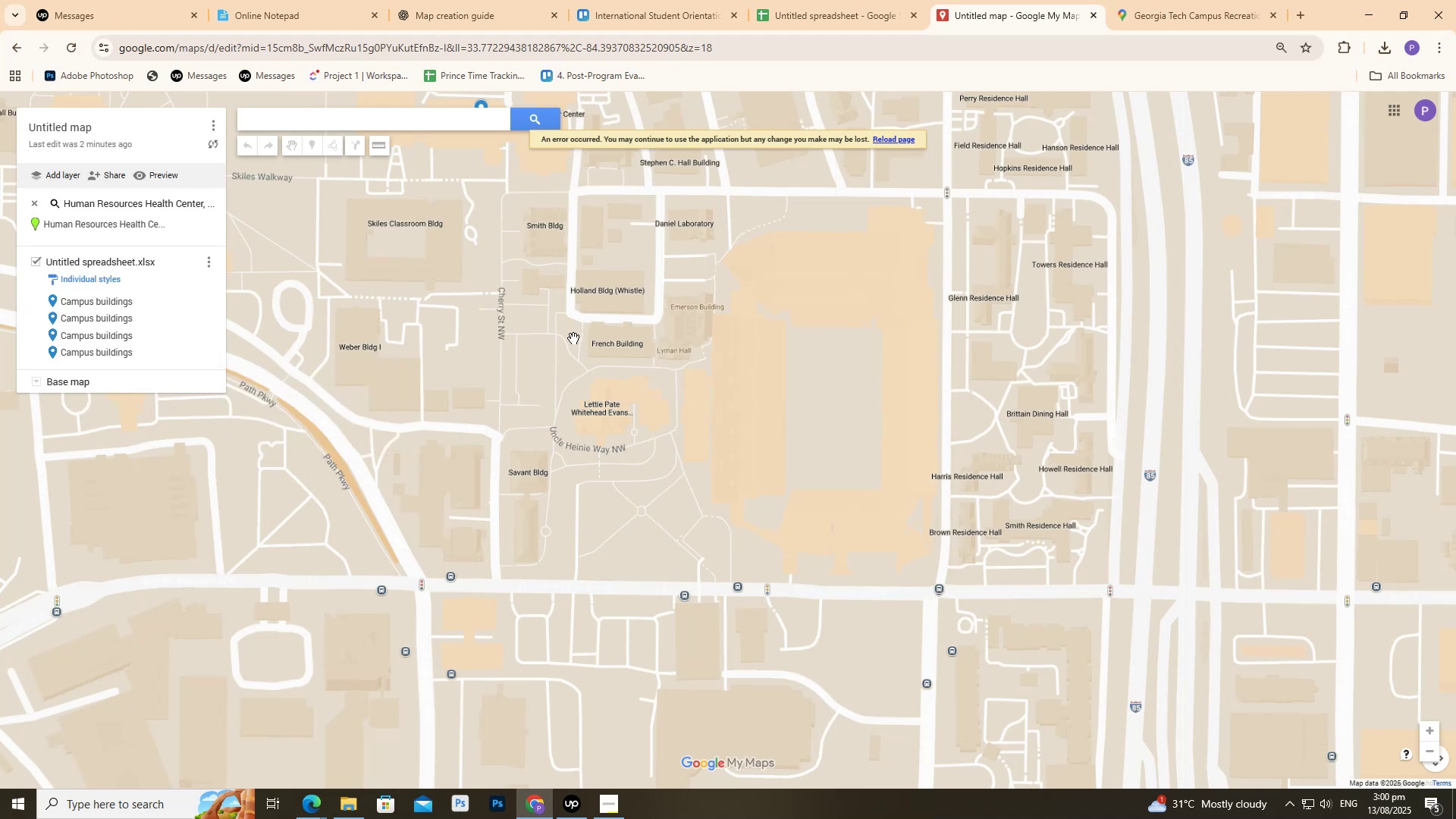 
triple_click([573, 338])
 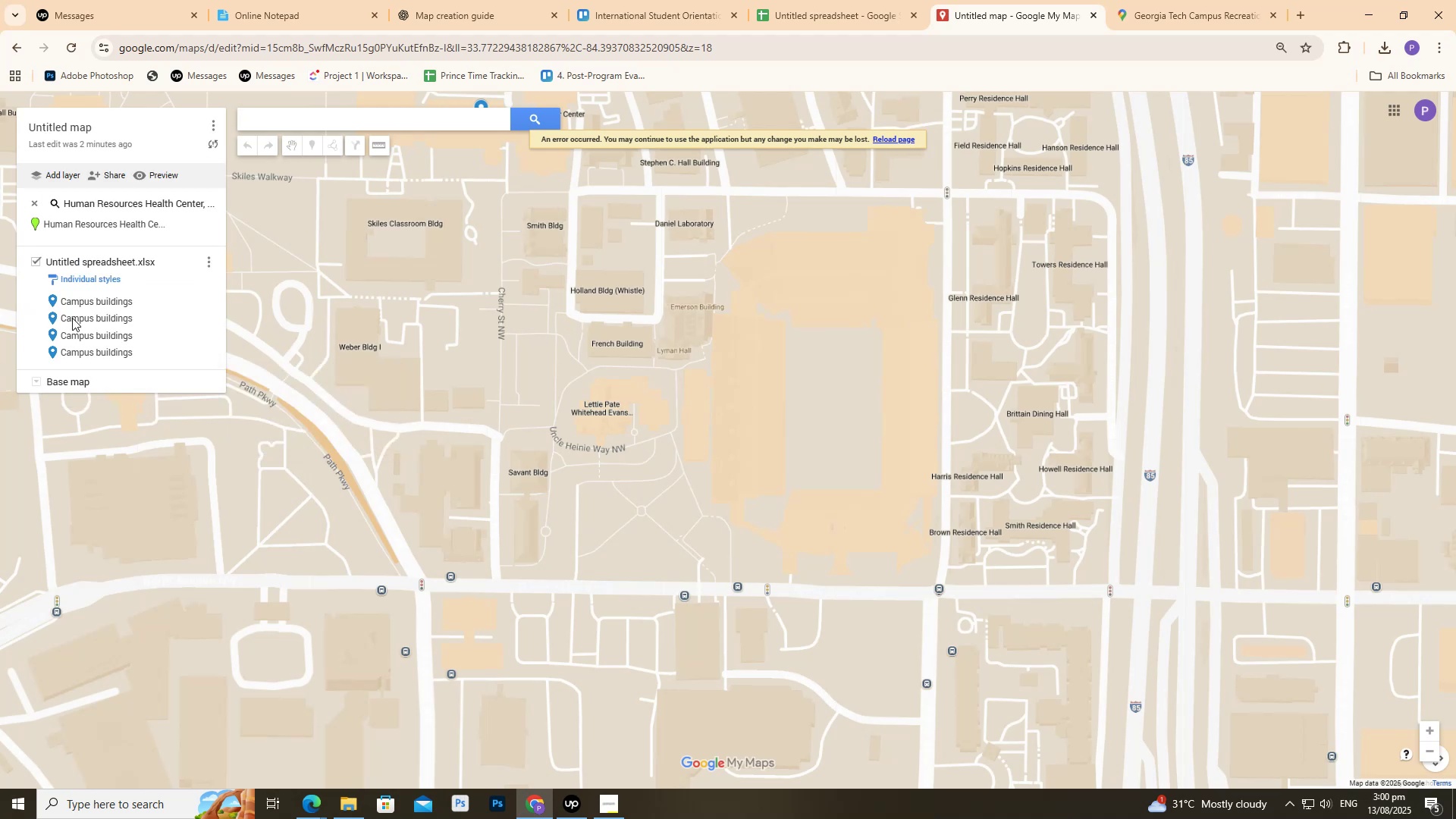 
double_click([74, 298])
 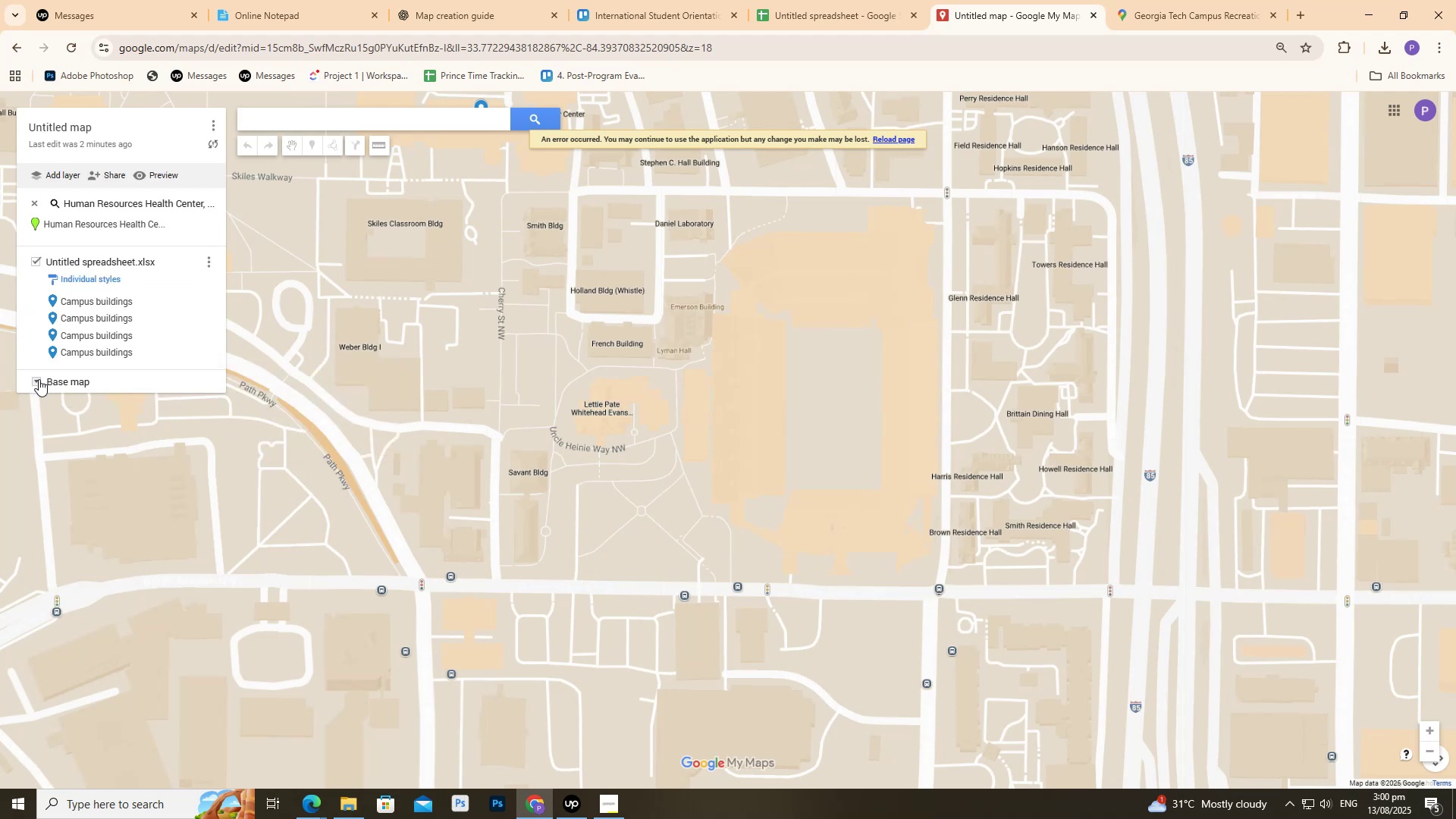 
left_click([37, 380])
 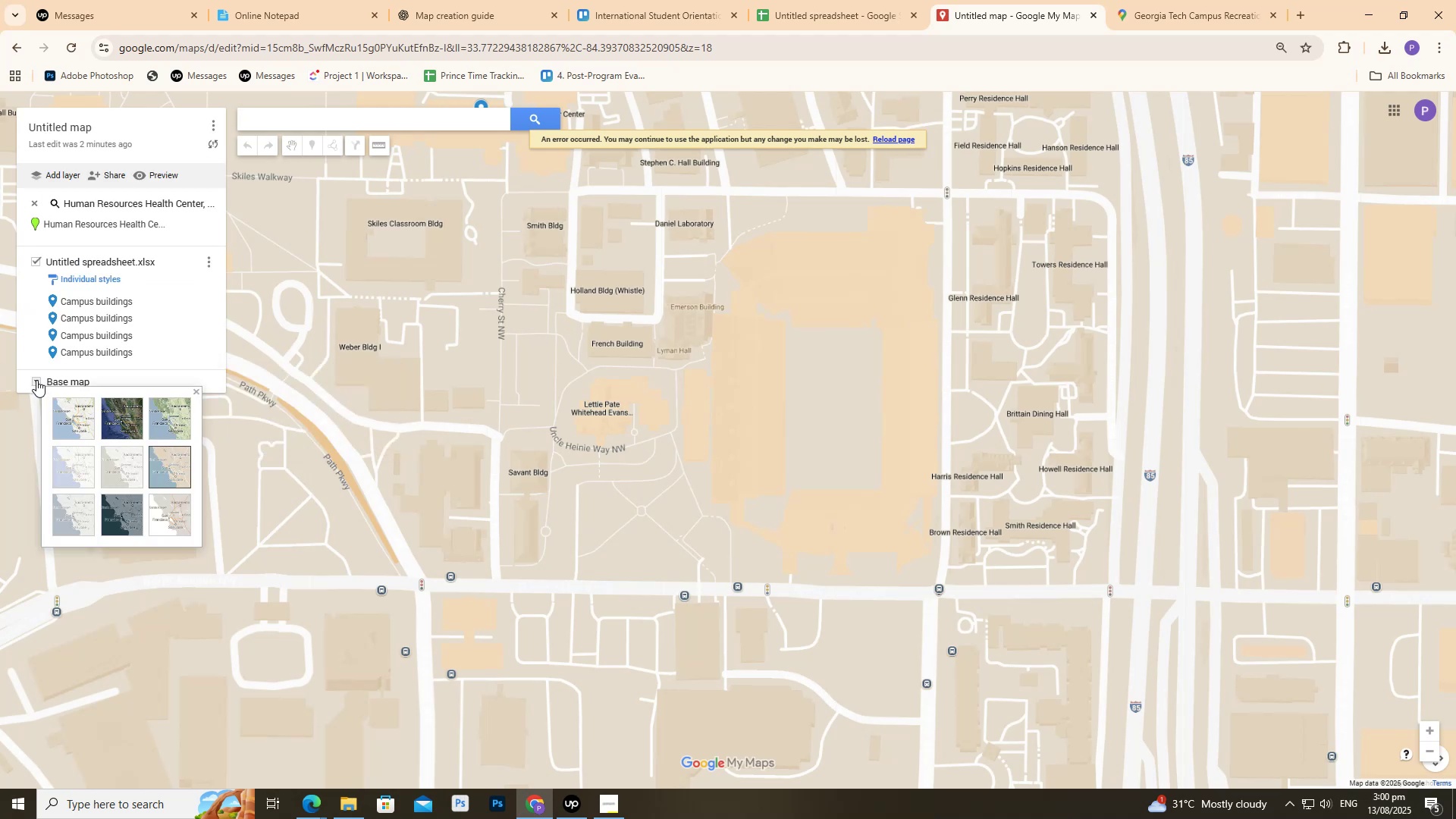 
double_click([36, 380])
 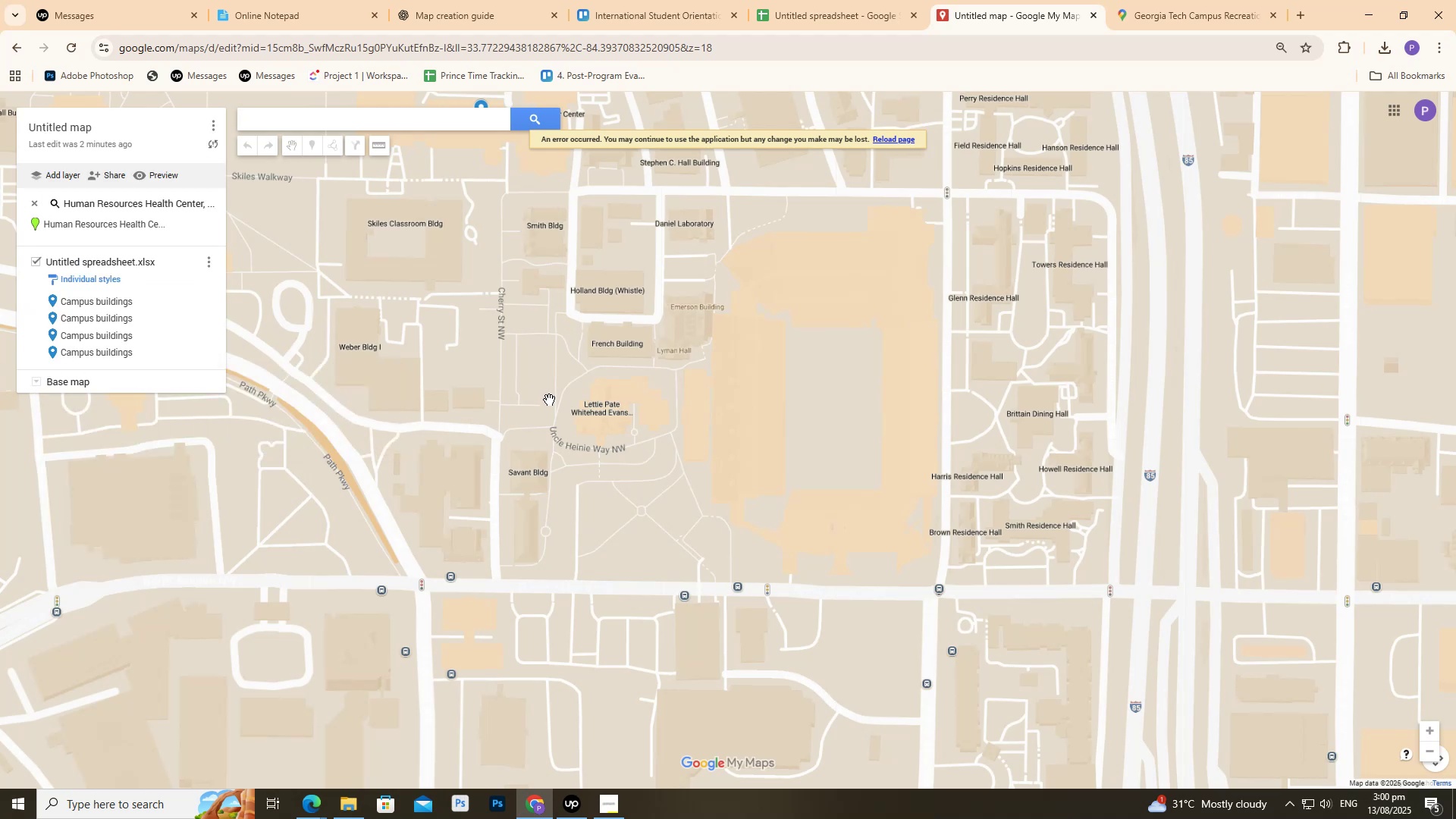 
scroll: coordinate [550, 437], scroll_direction: up, amount: 4.0
 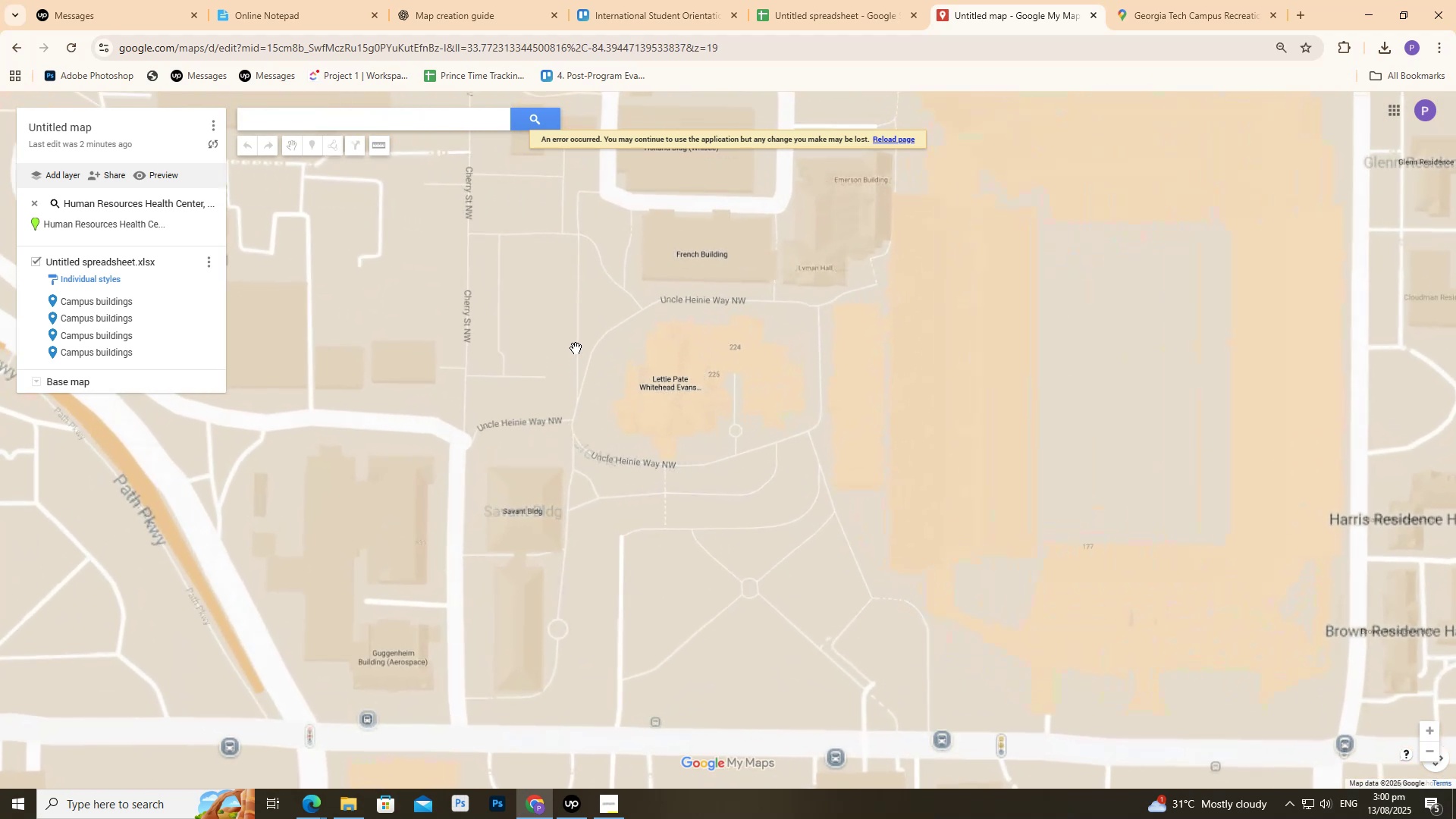 
scroll: coordinate [507, 468], scroll_direction: down, amount: 11.0
 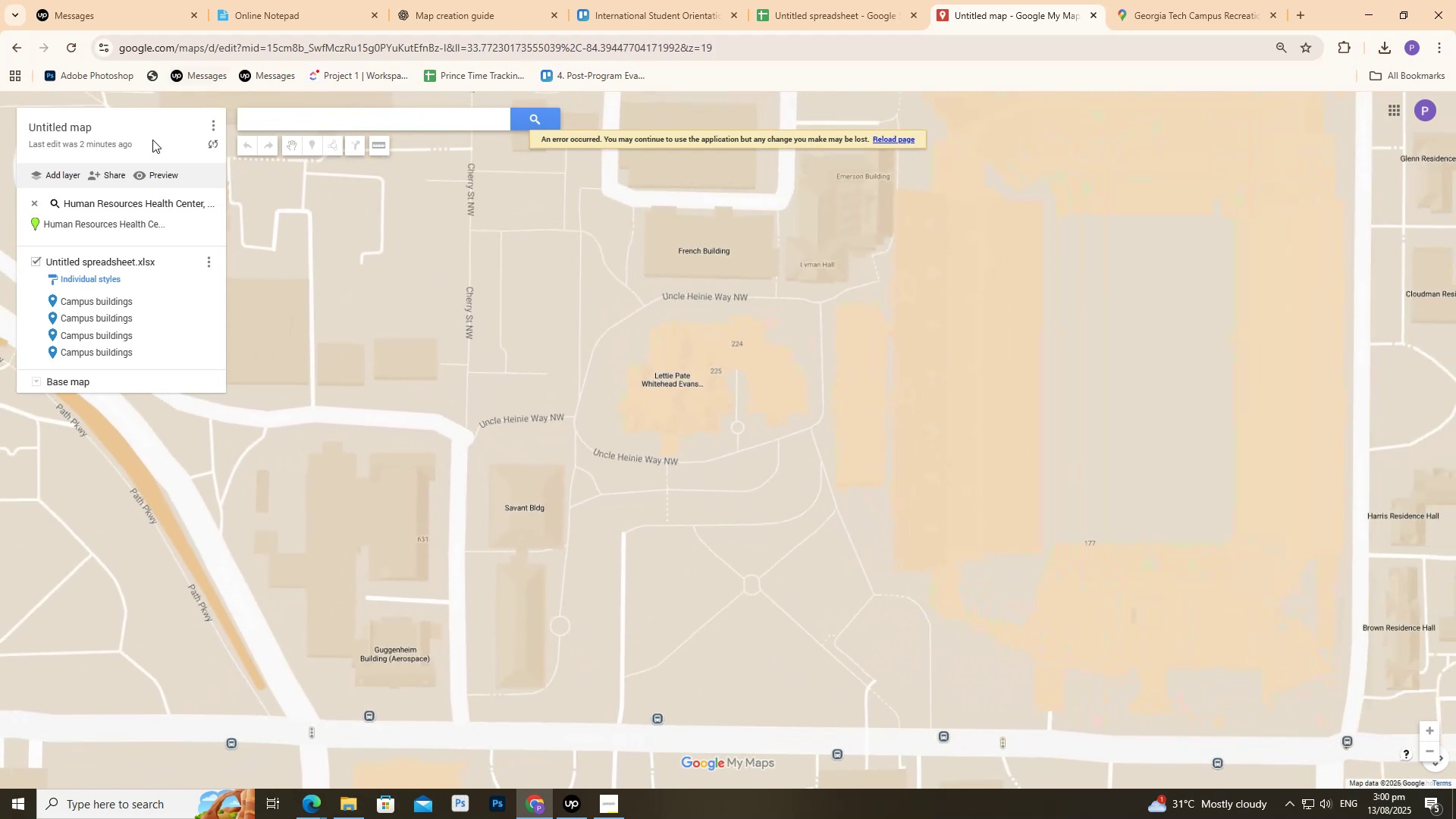 
left_click([895, 0])
 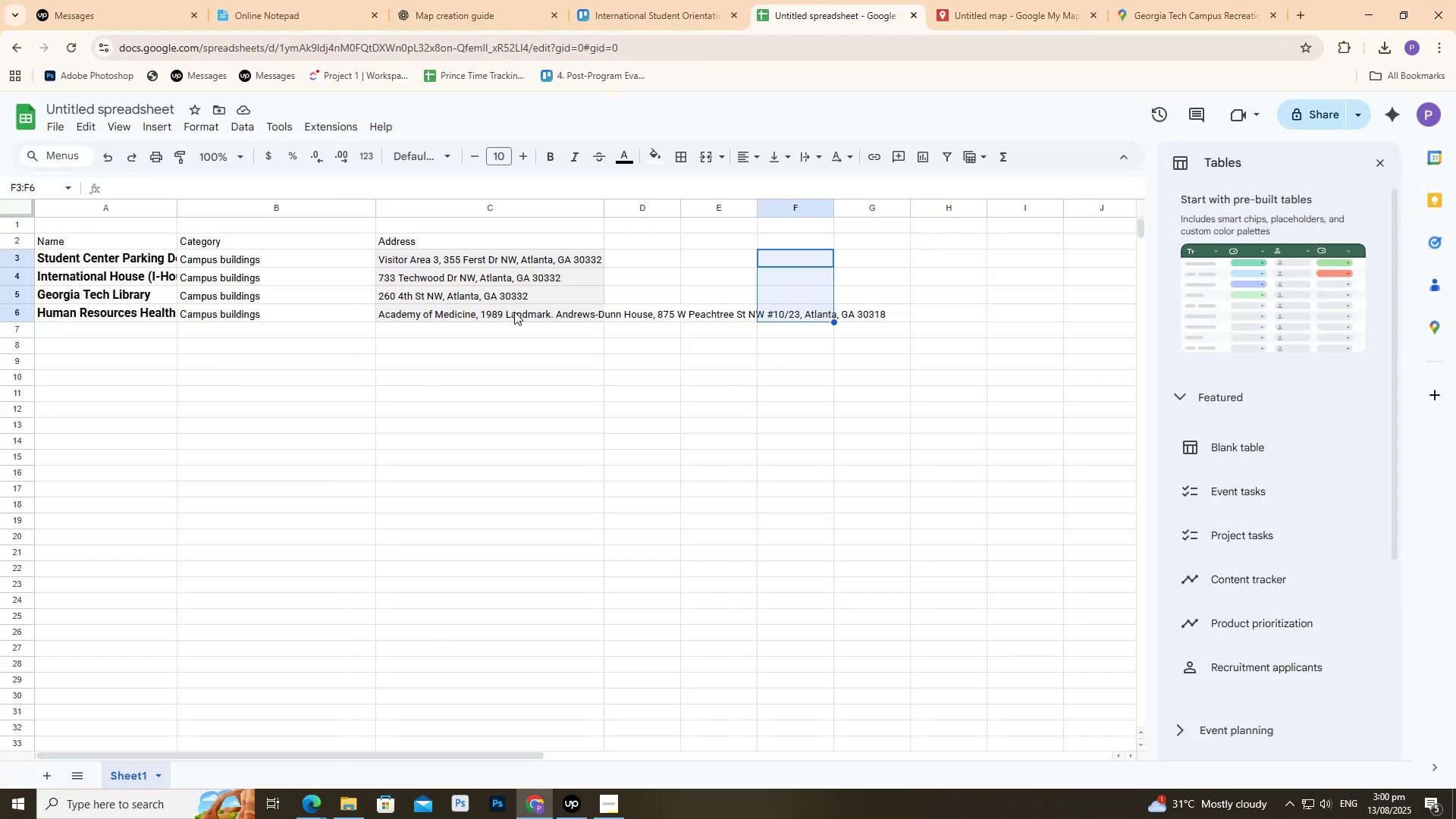 
left_click([526, 313])
 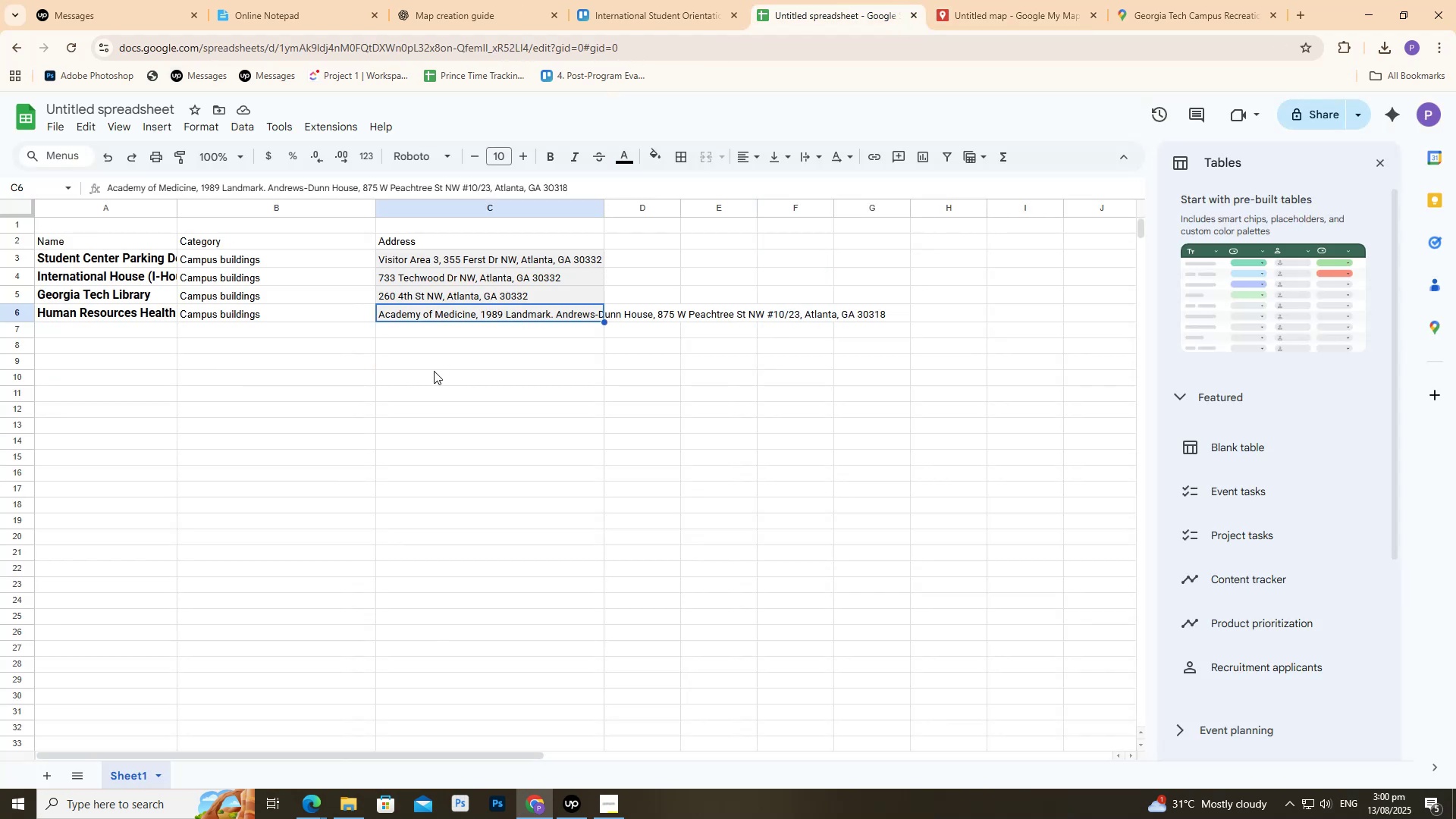 
double_click([432, 375])
 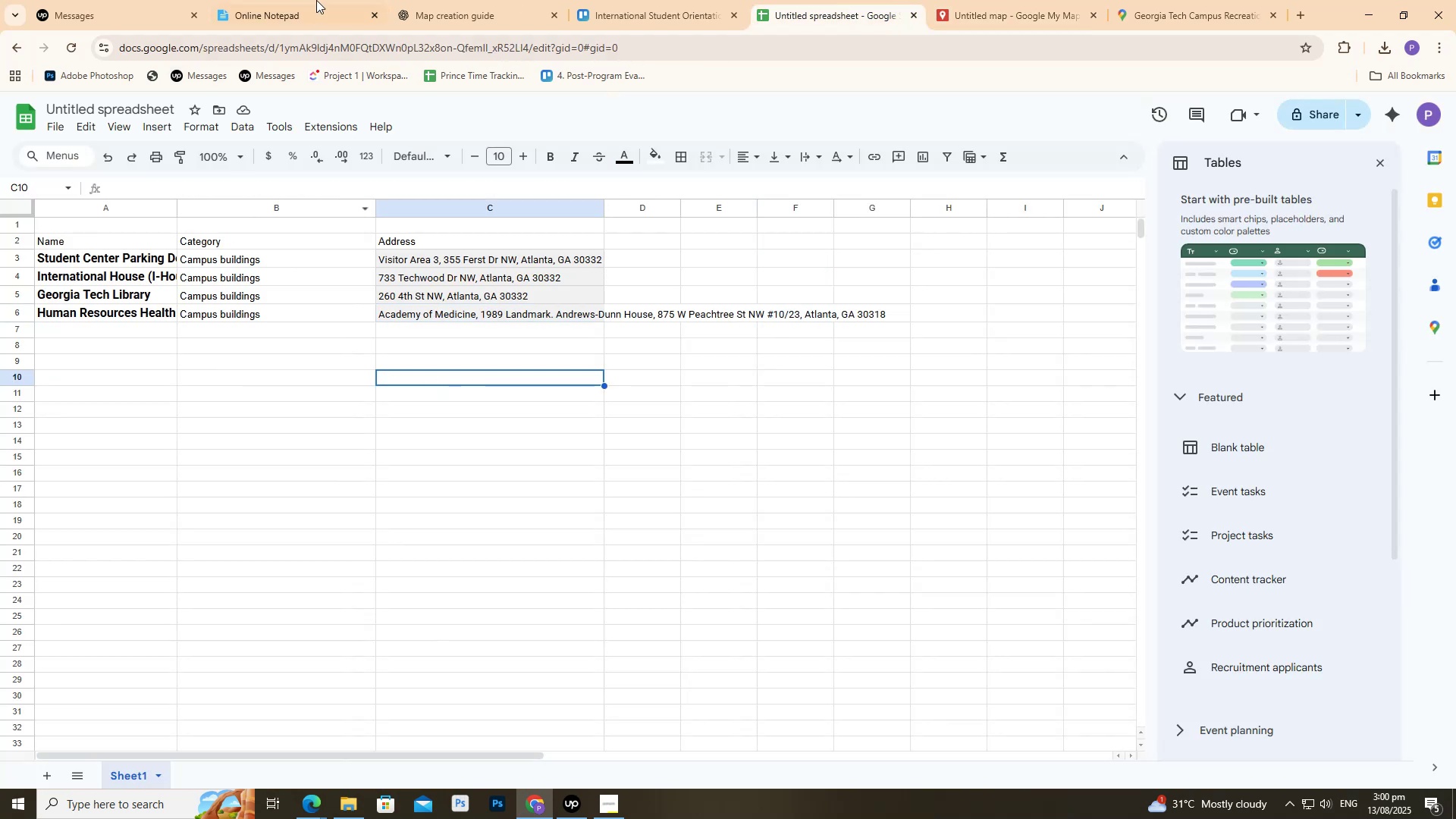 
left_click([331, 0])
 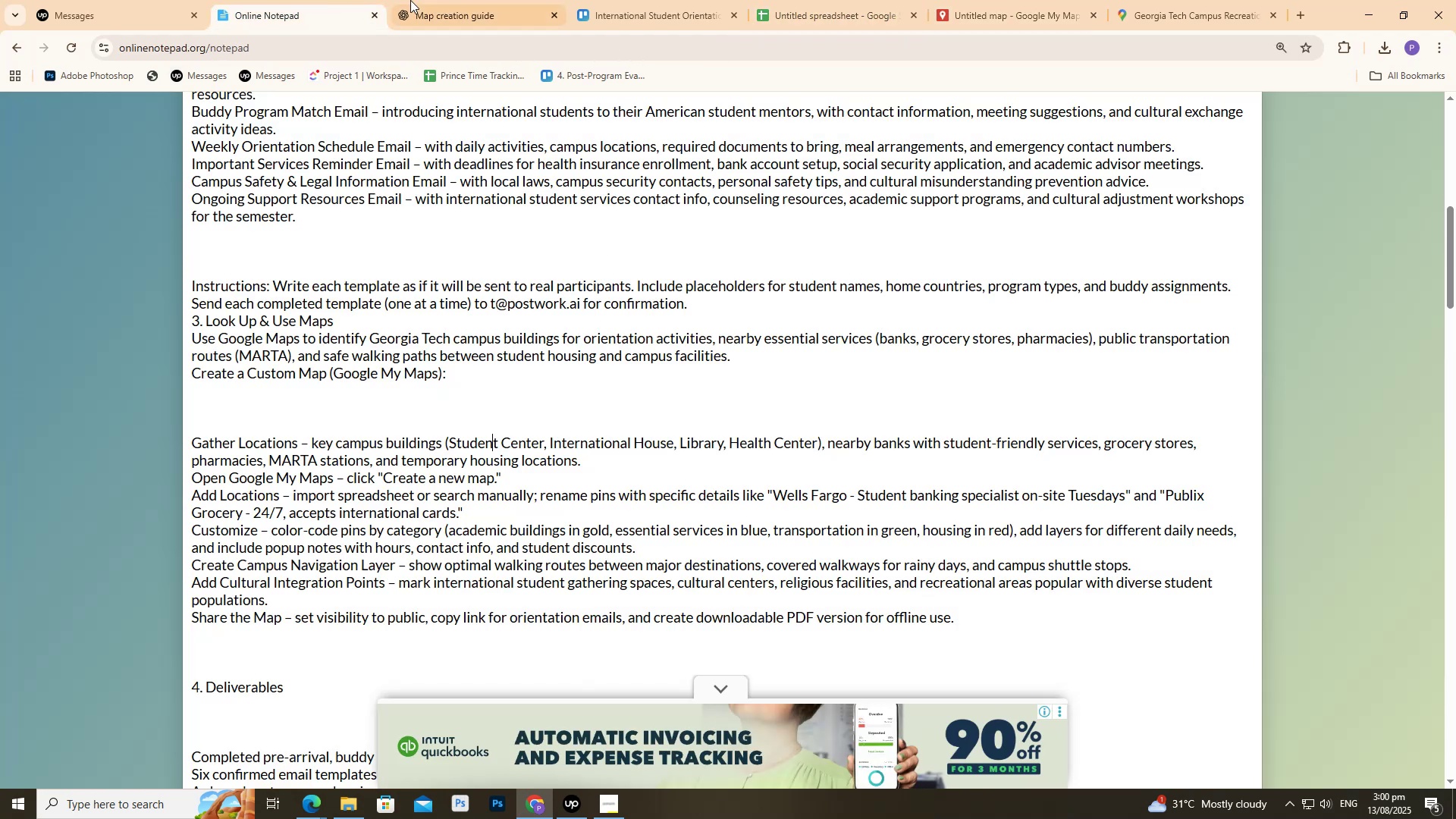 
double_click([427, 0])
 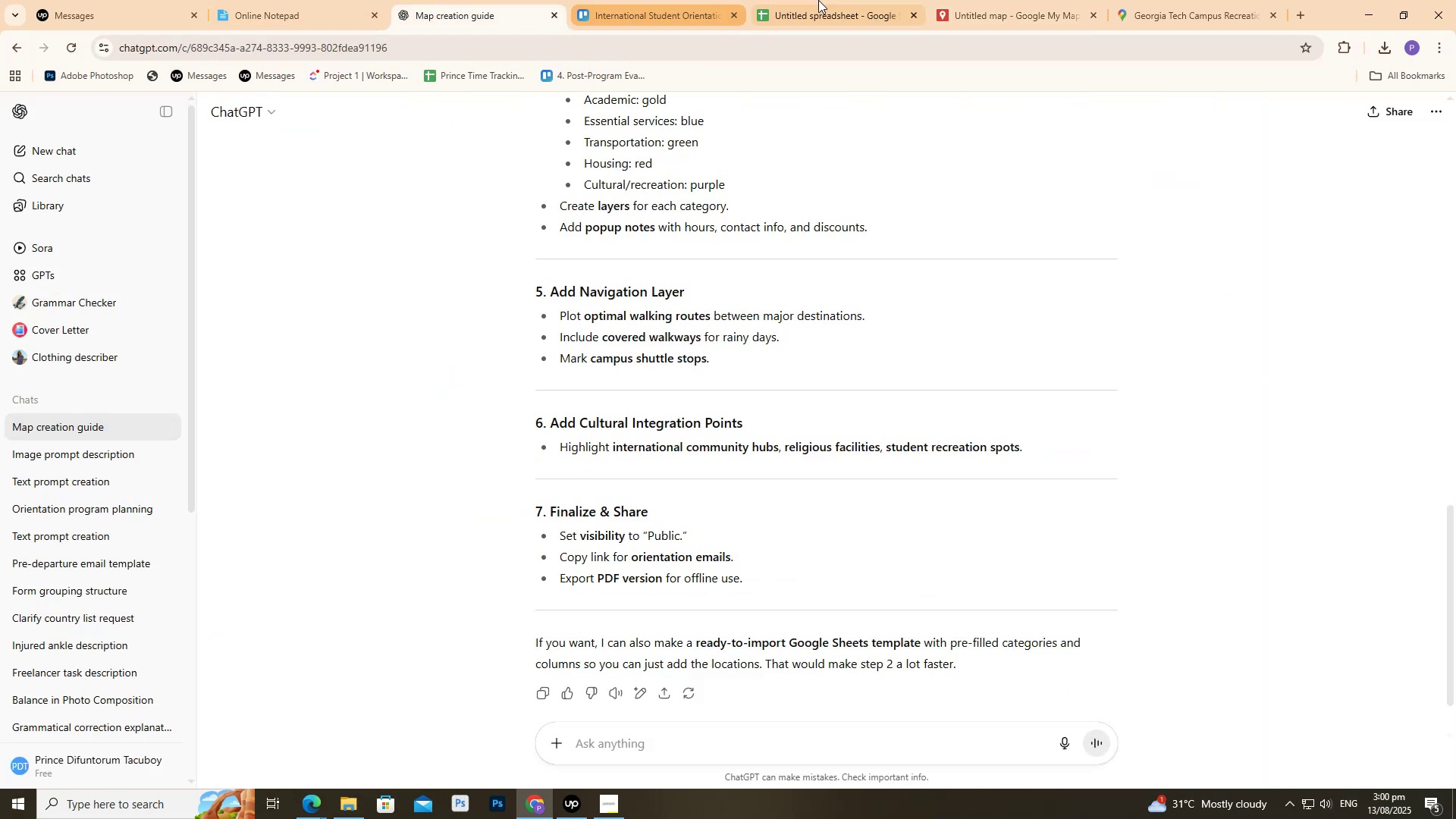 
left_click([902, 0])
 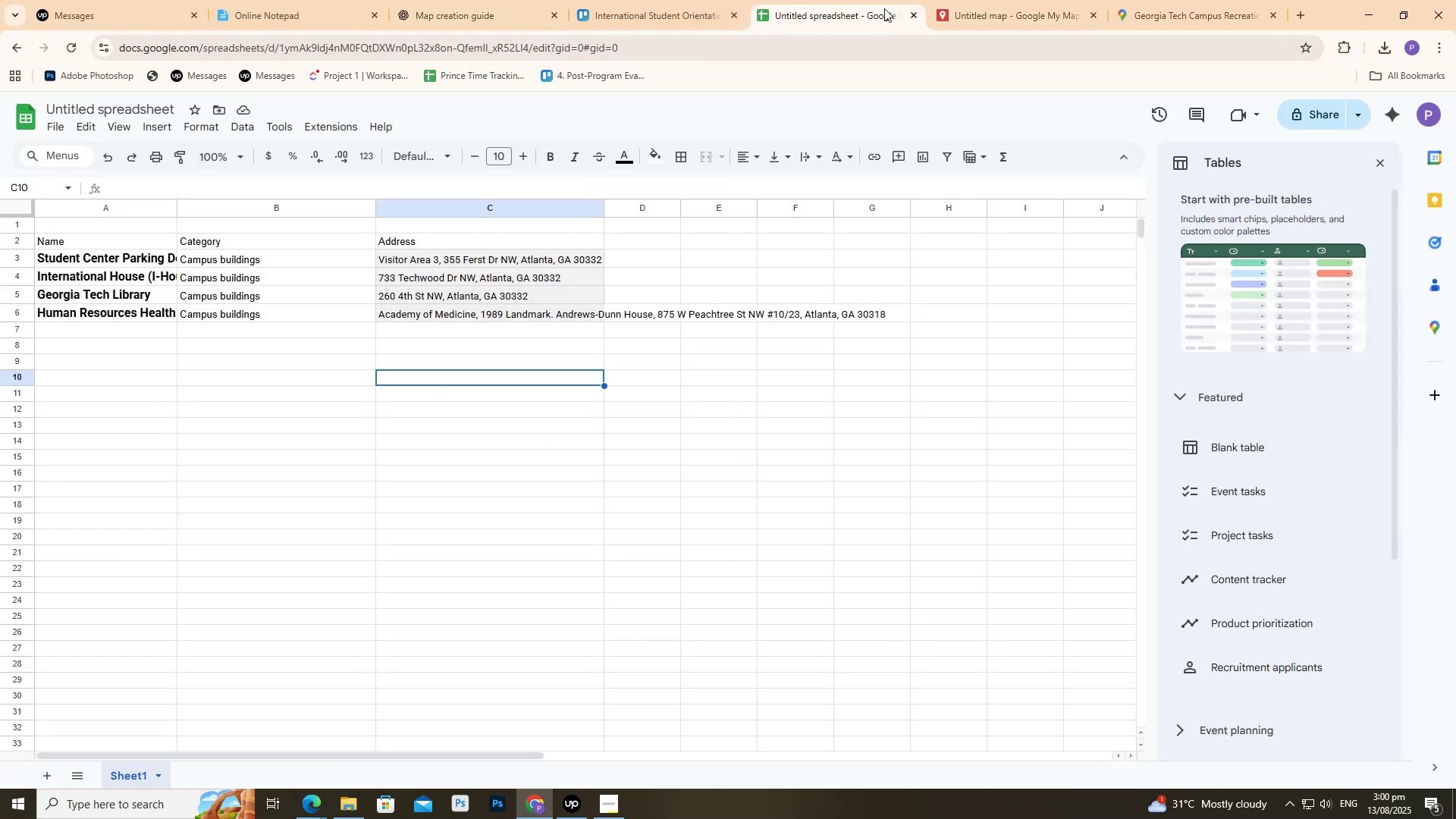 
key(Control+Z)
 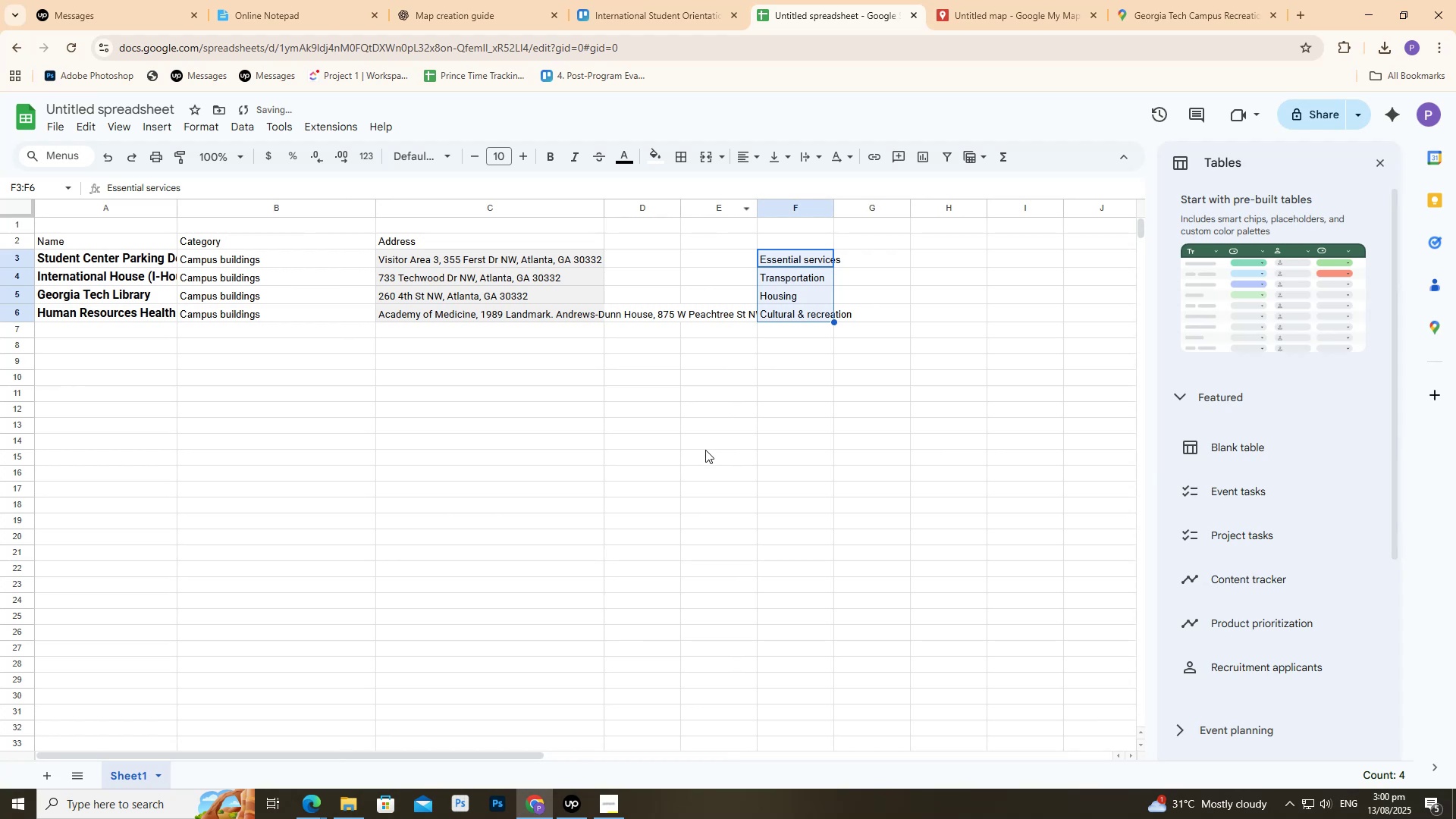 
left_click([705, 450])
 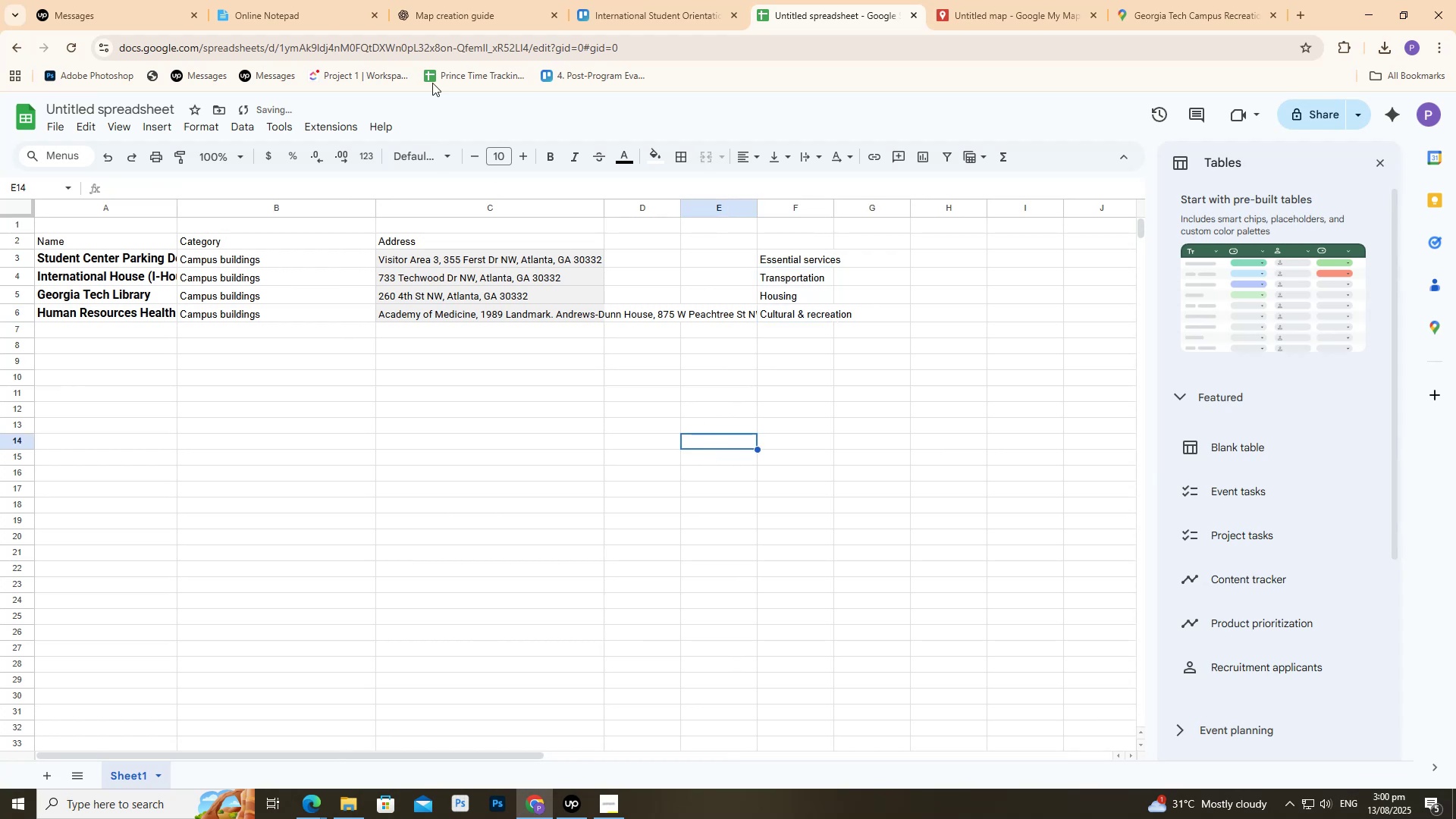 
left_click([459, 0])
 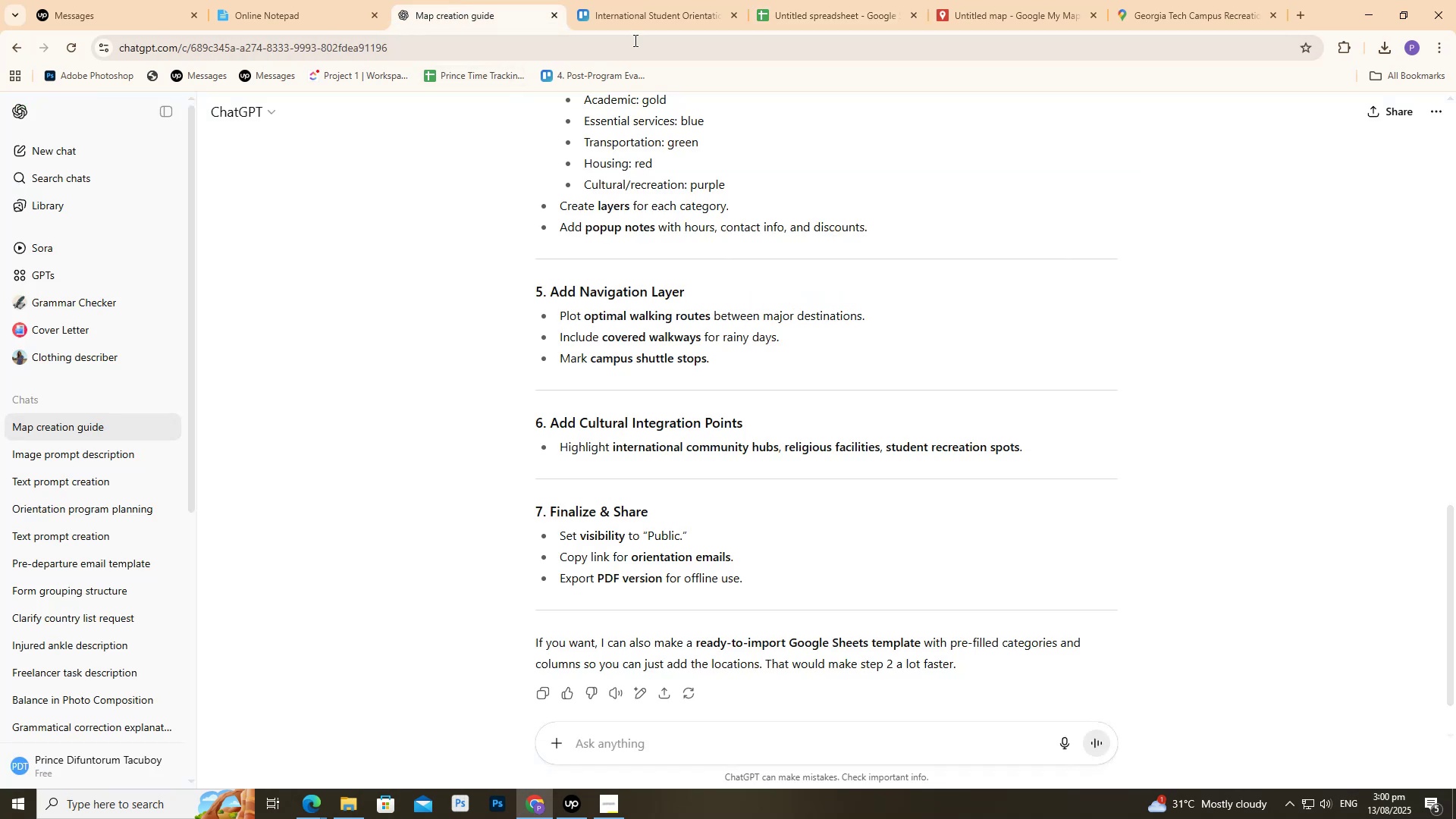 
left_click([686, 0])
 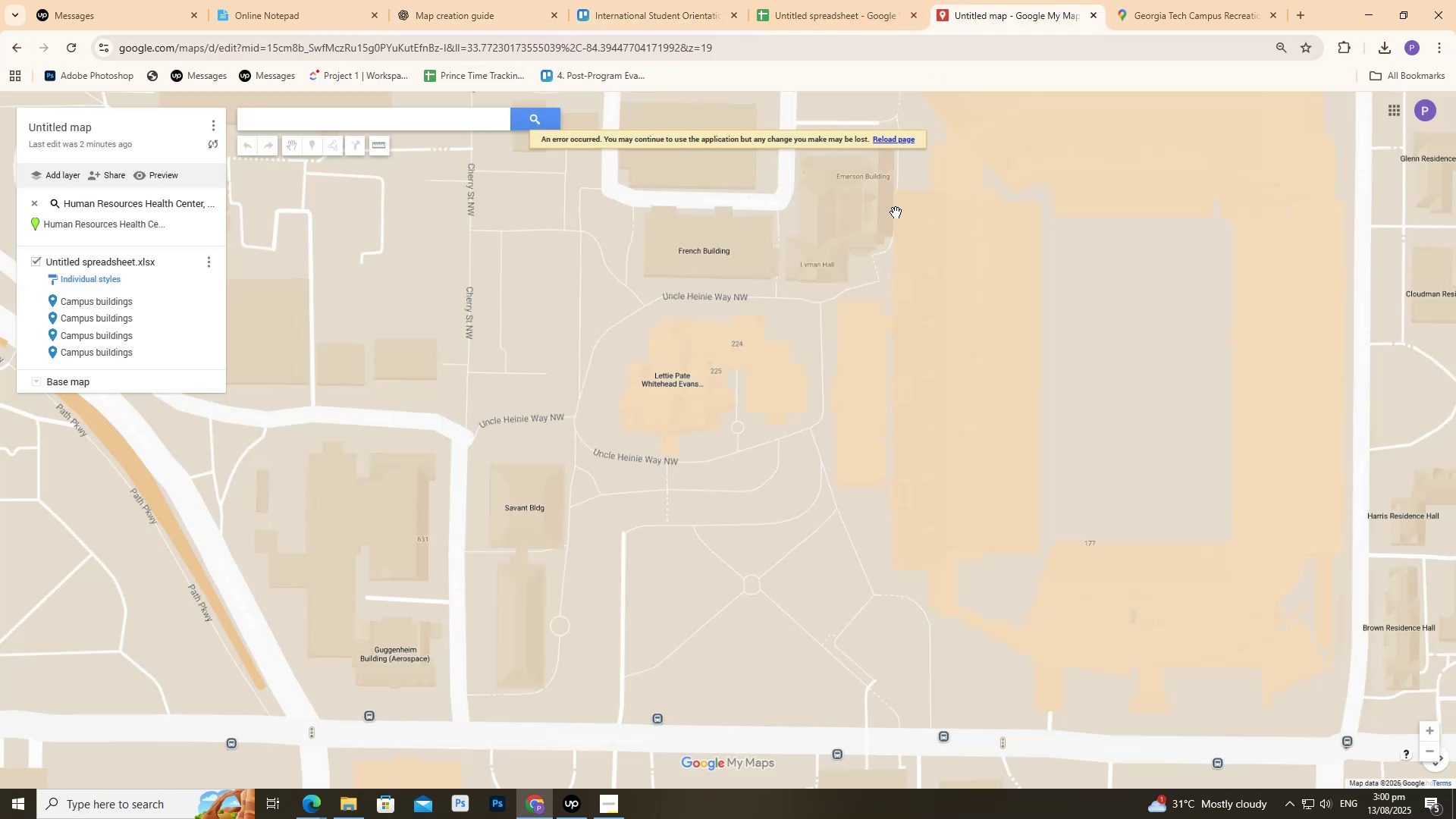 
scroll: coordinate [504, 380], scroll_direction: up, amount: 2.0
 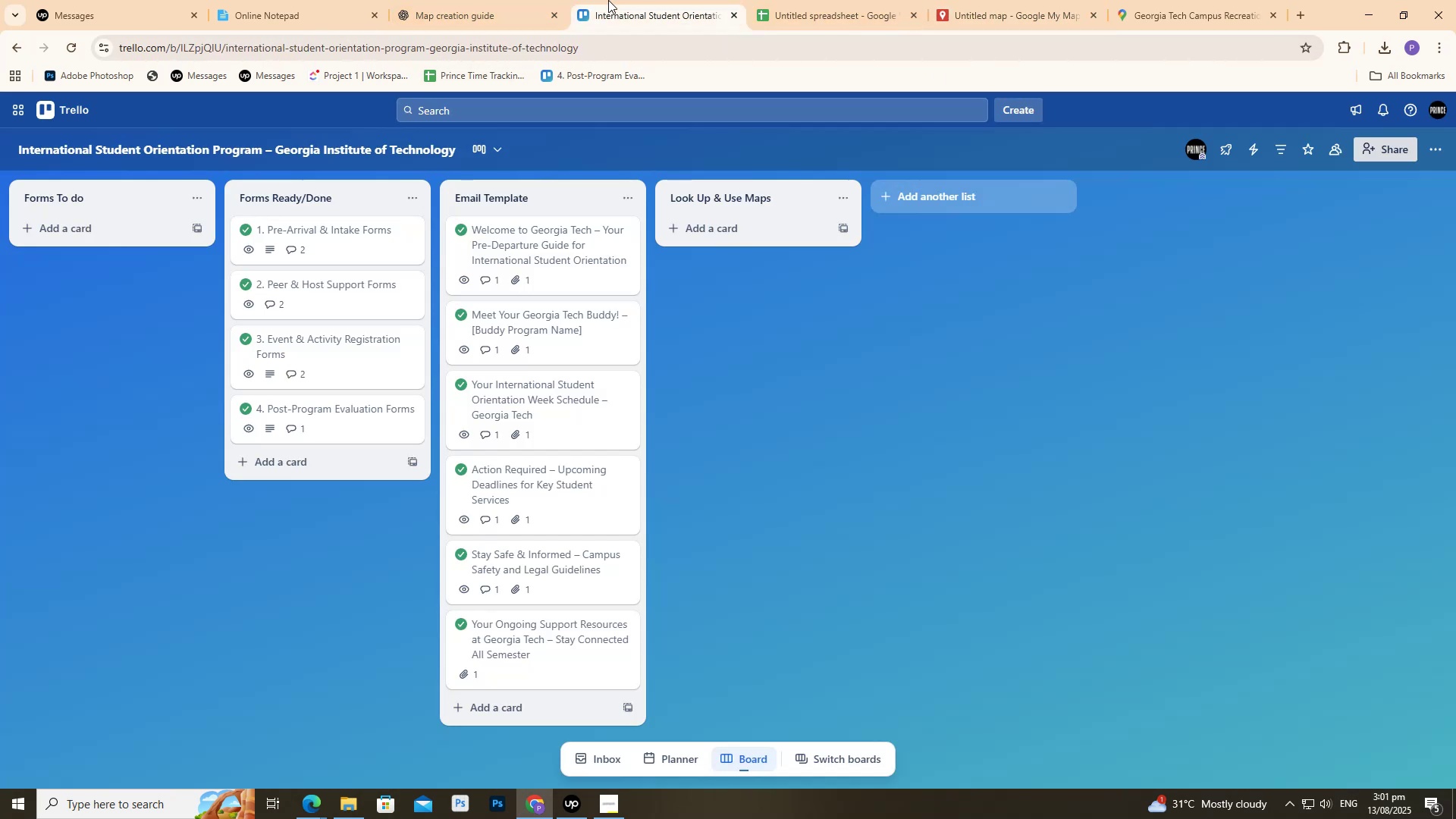 
double_click([520, 0])
 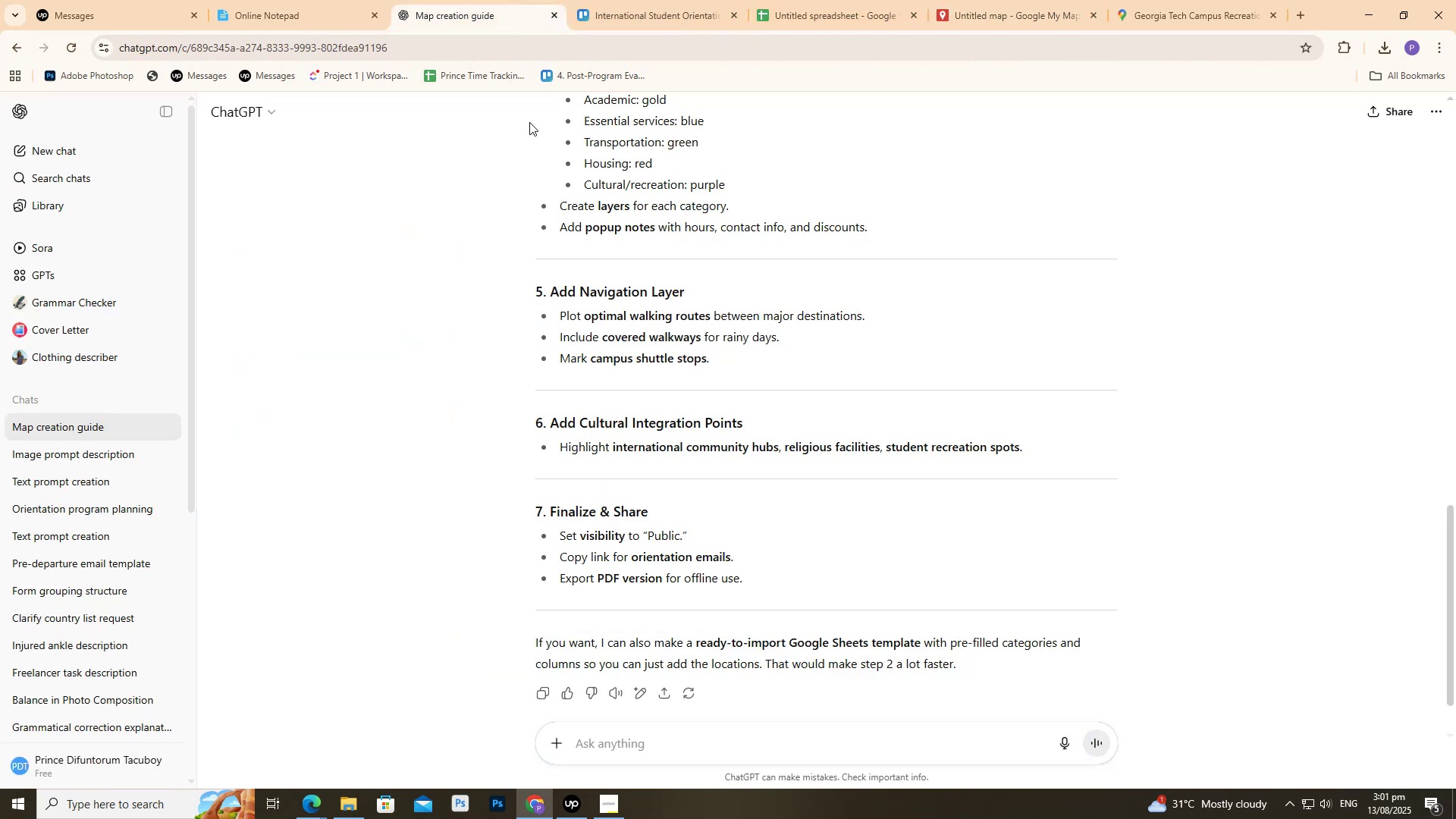 
scroll: coordinate [450, 287], scroll_direction: up, amount: 11.0
 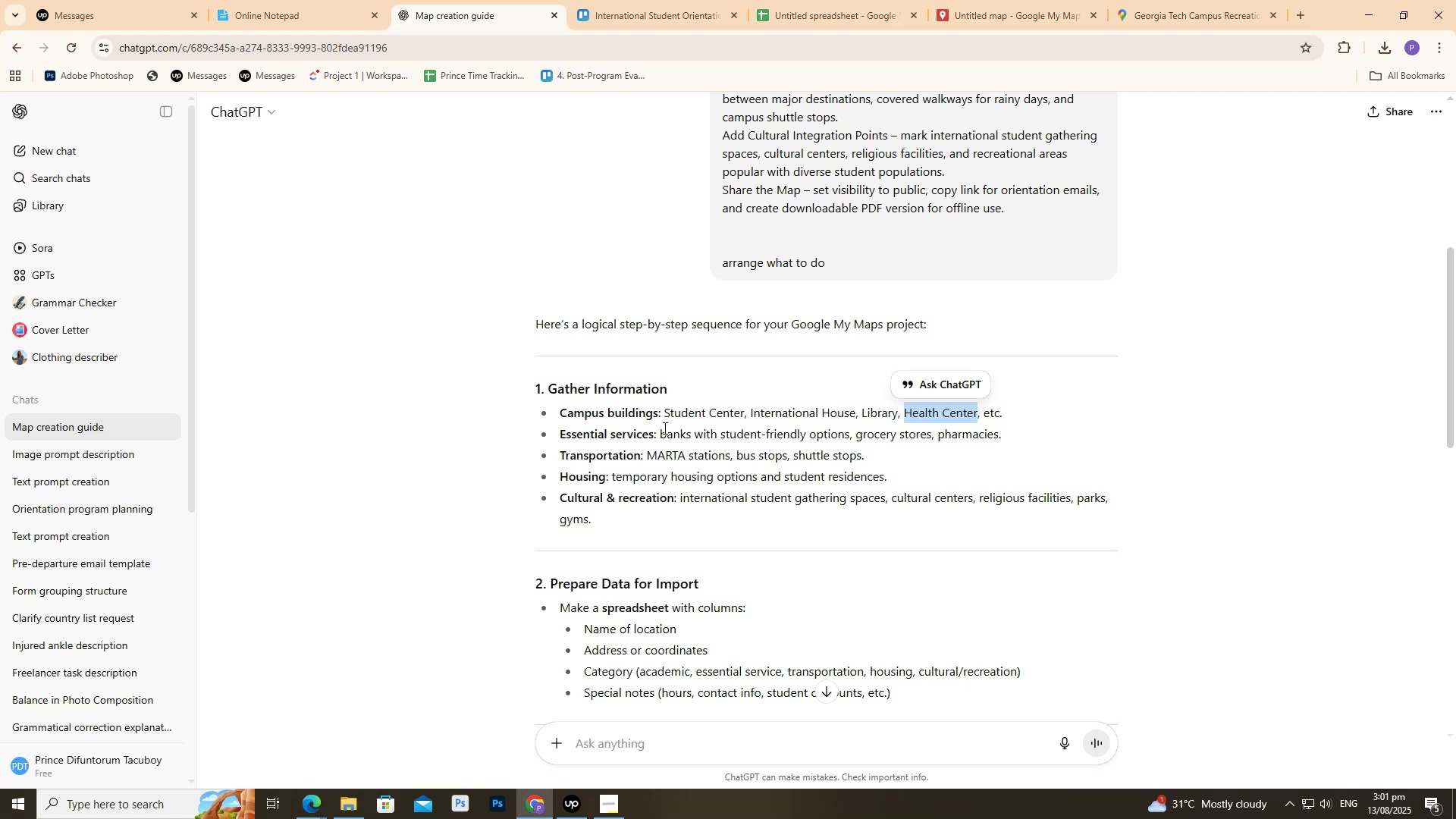 
left_click_drag(start_coordinate=[657, 432], to_coordinate=[849, 430])
 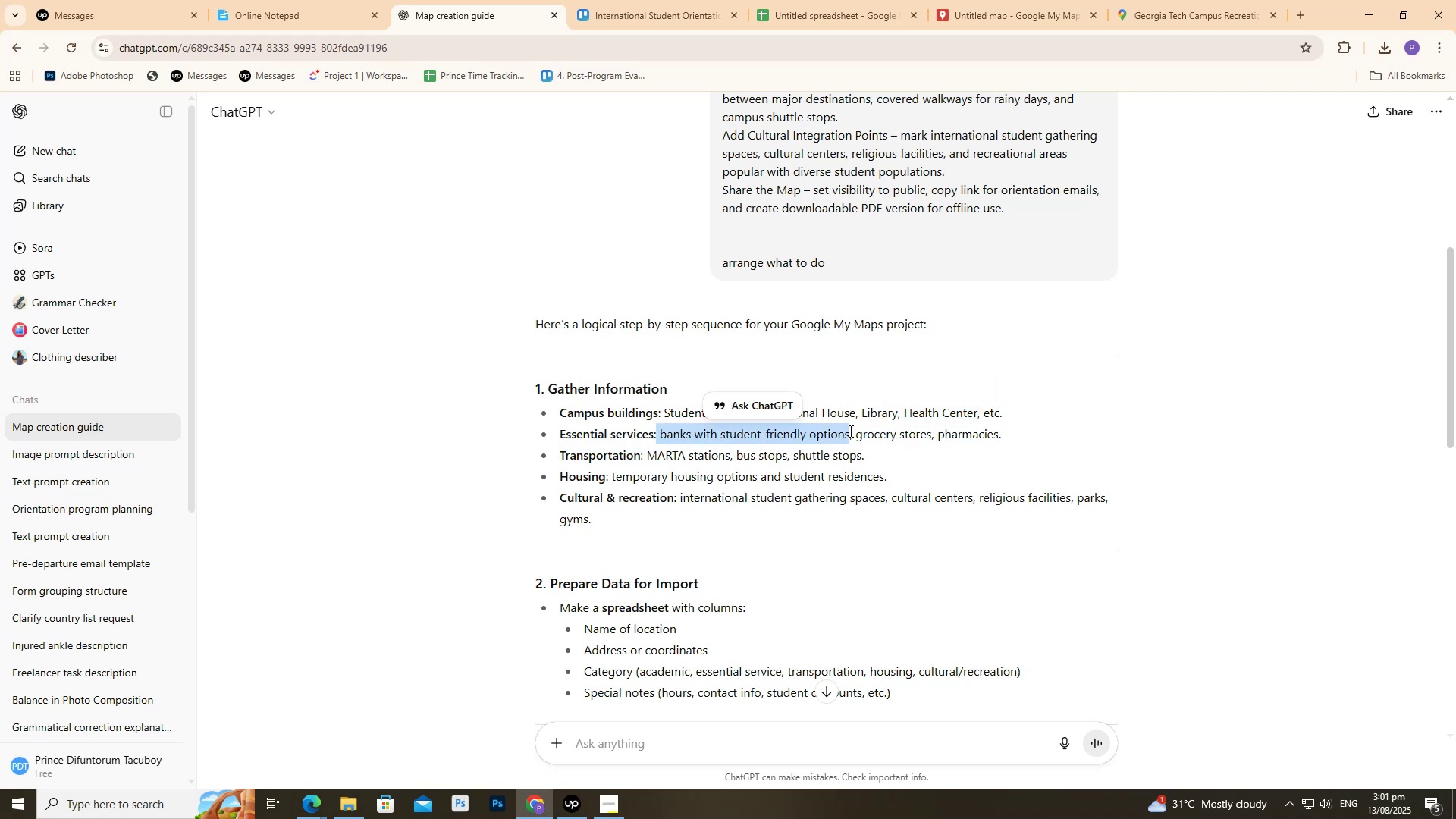 
key(Control+C)
 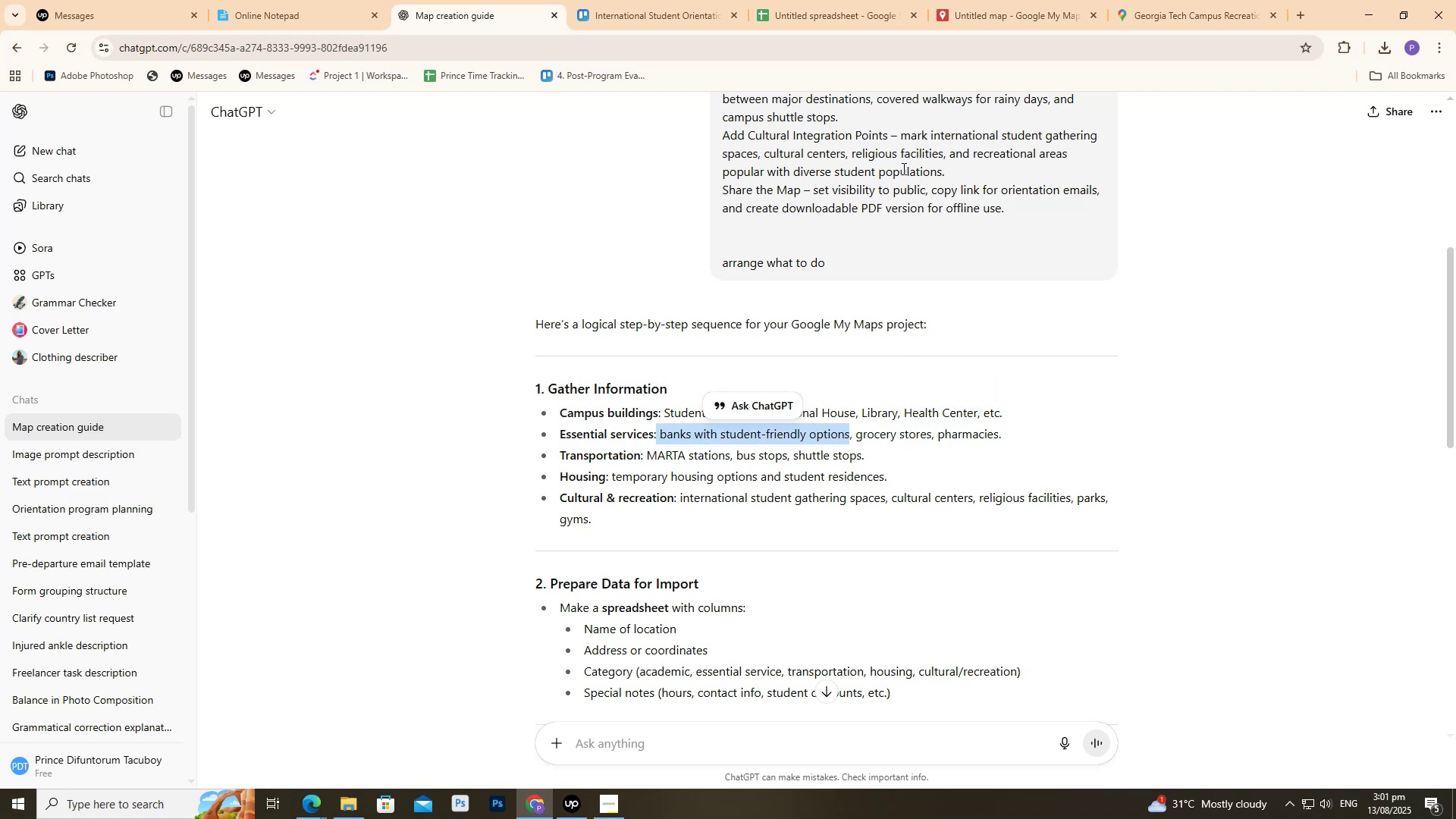 
key(Control+C)
 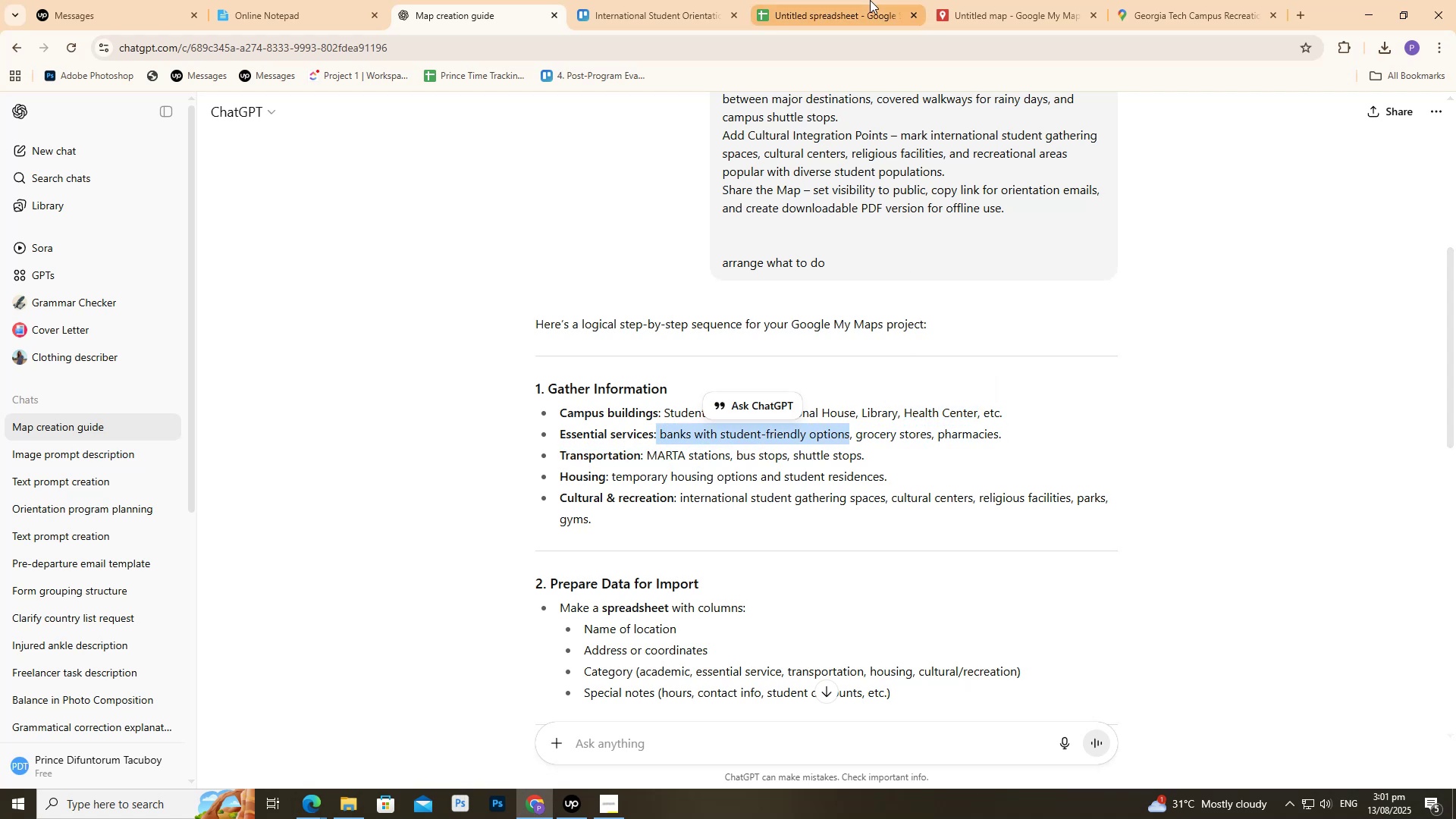 
left_click([870, 0])
 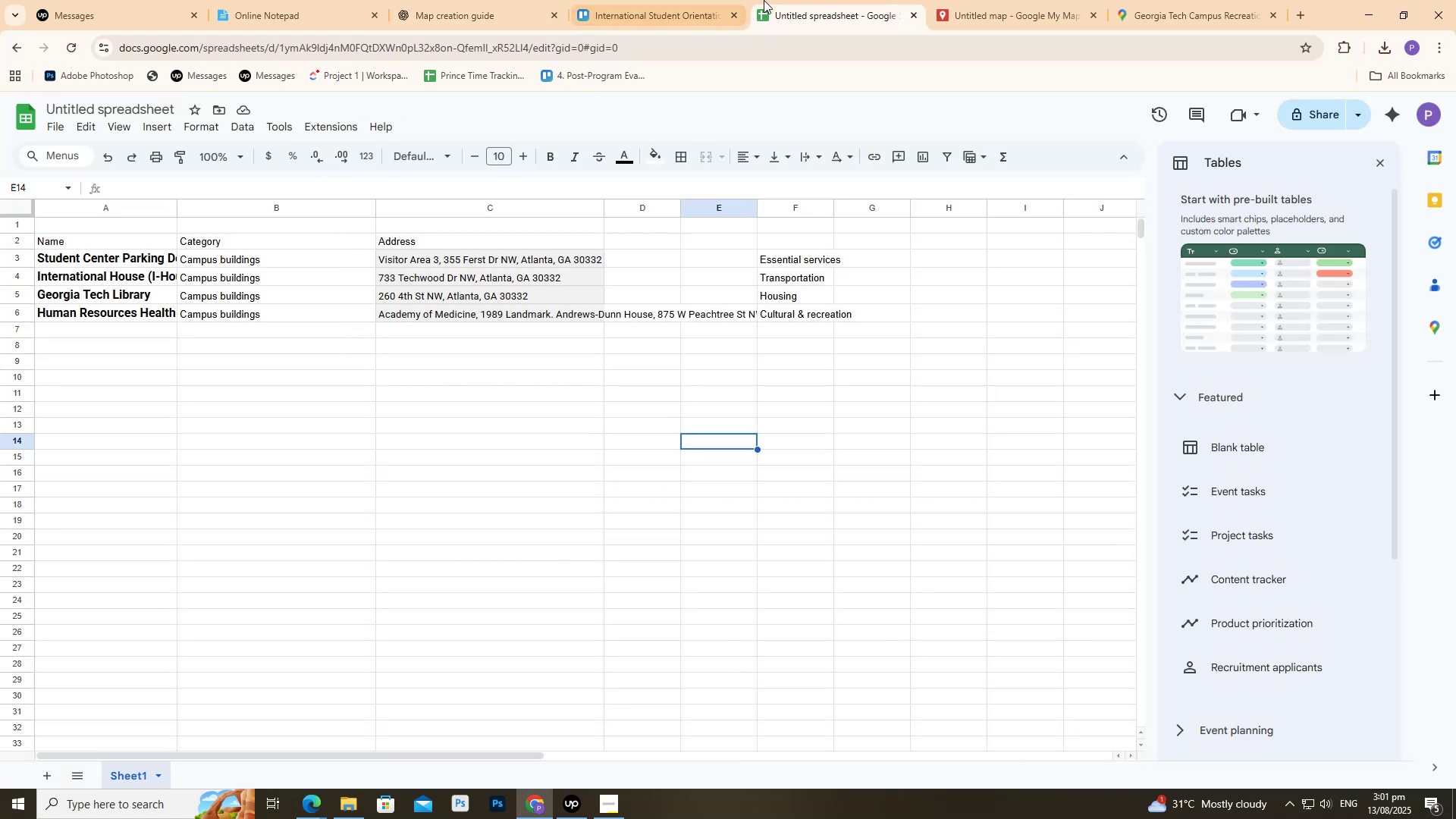 
left_click([1032, 0])
 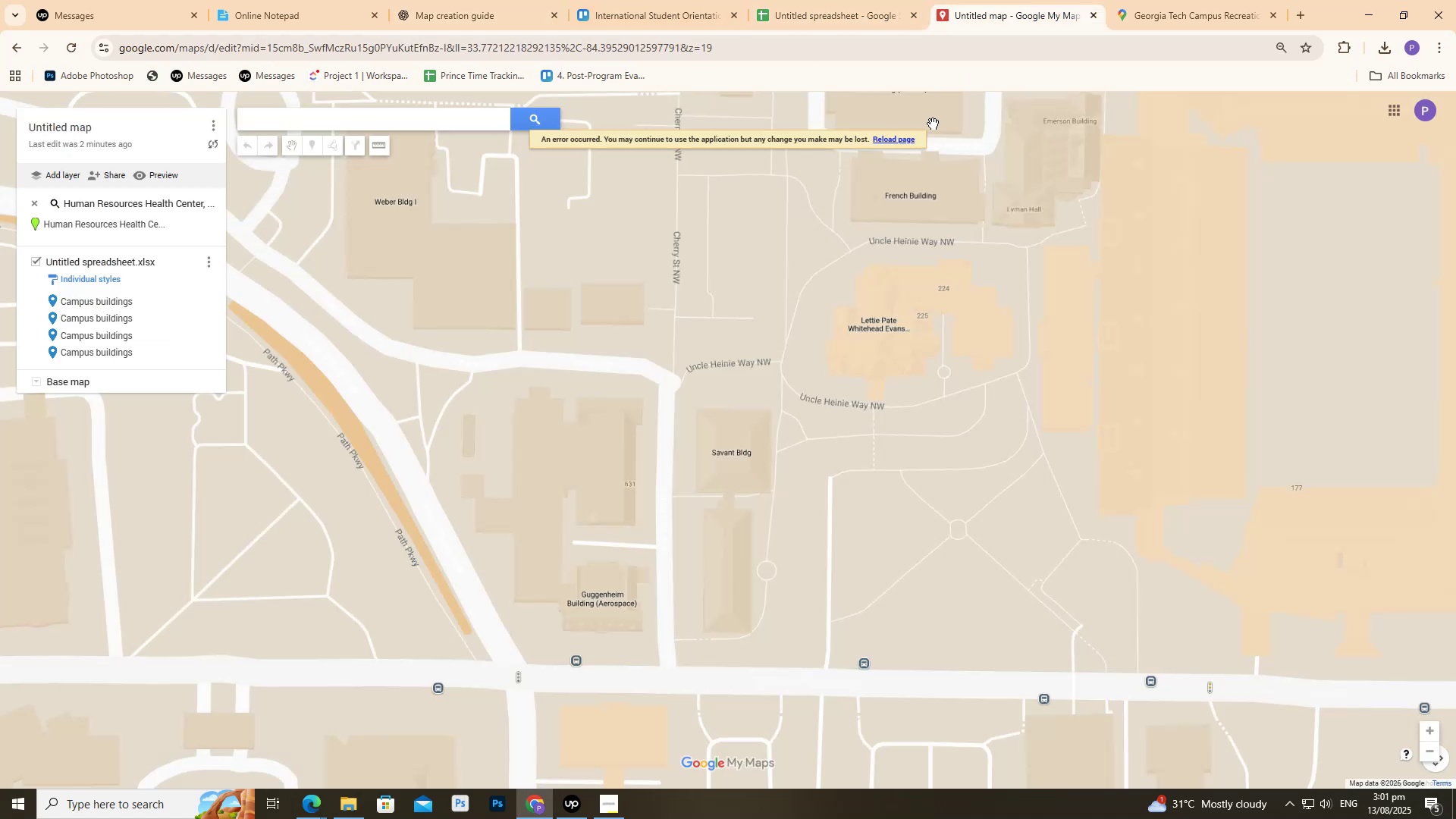 
hold_key(key=ControlLeft, duration=0.3)
 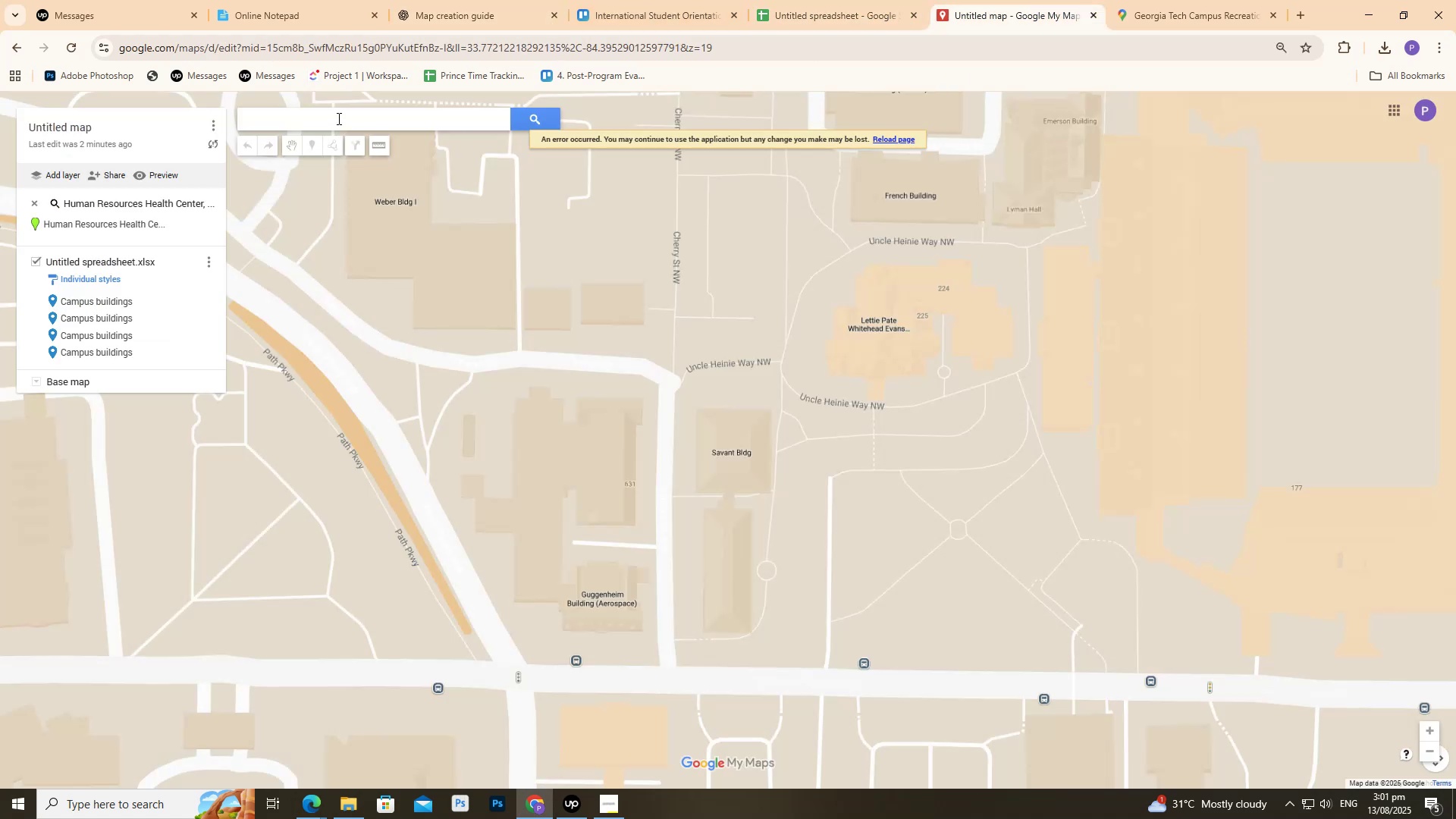 
left_click([337, 118])
 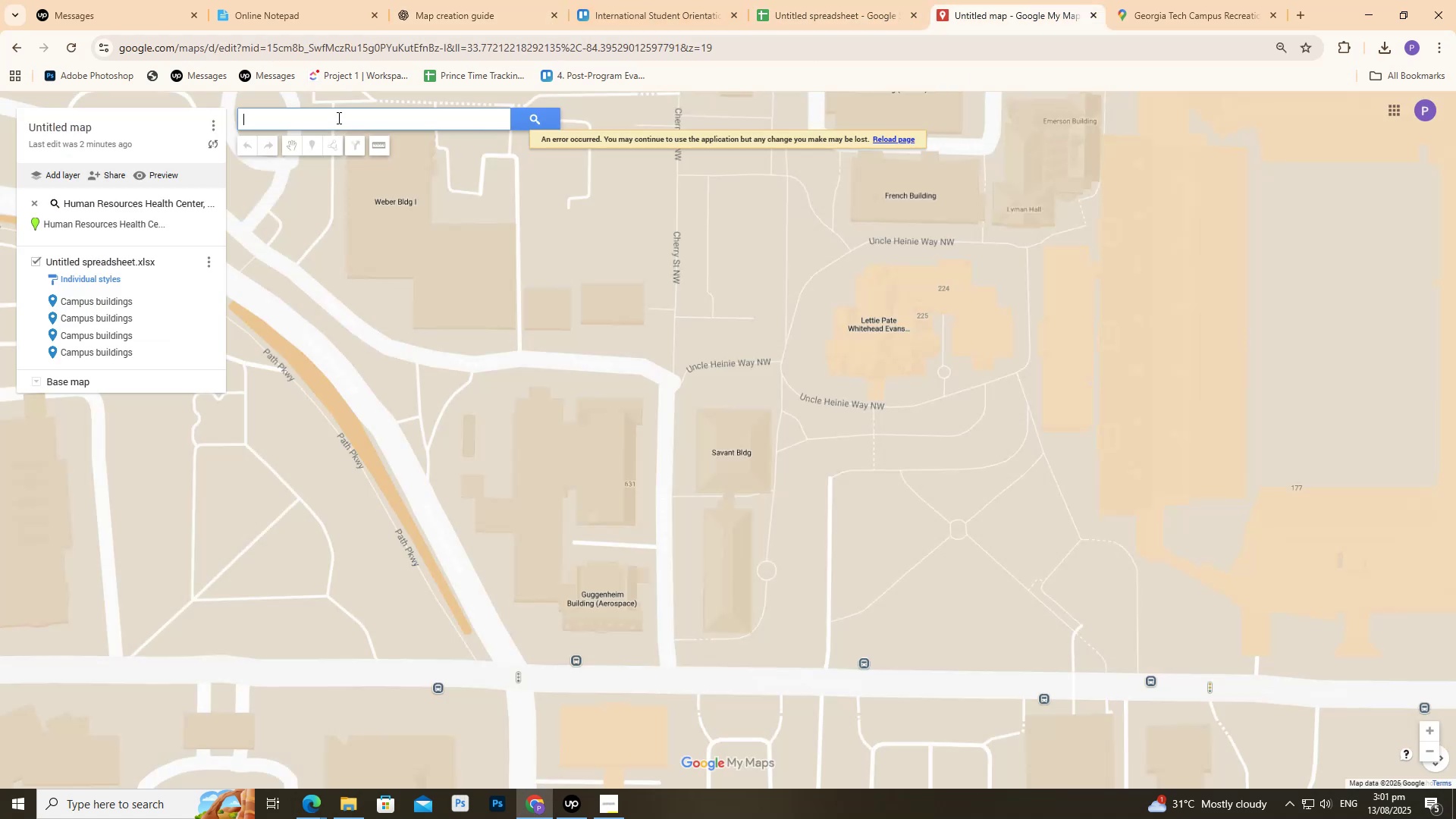 
key(Control+ControlLeft)
 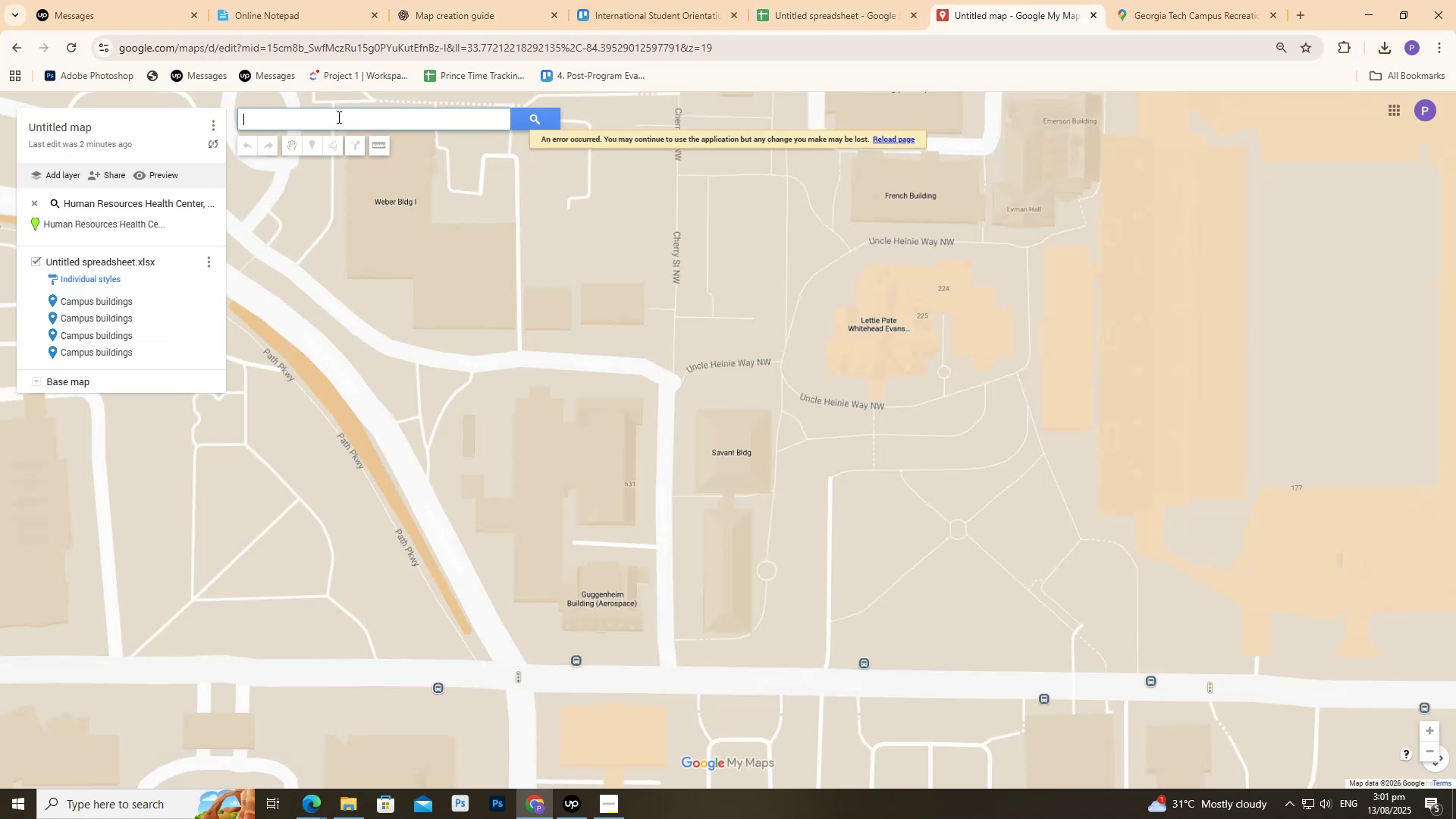 
key(Control+V)
 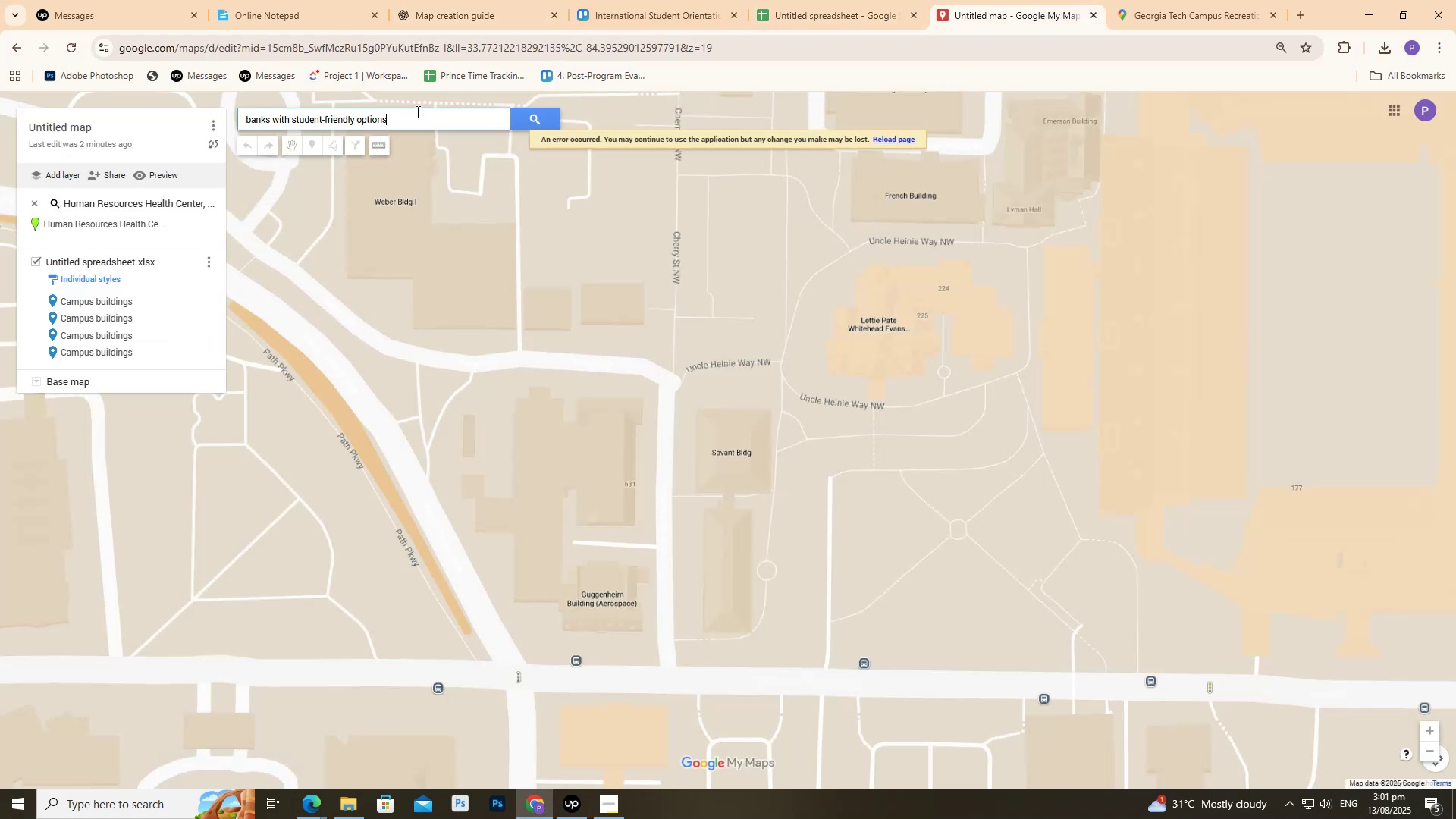 
key(Enter)
 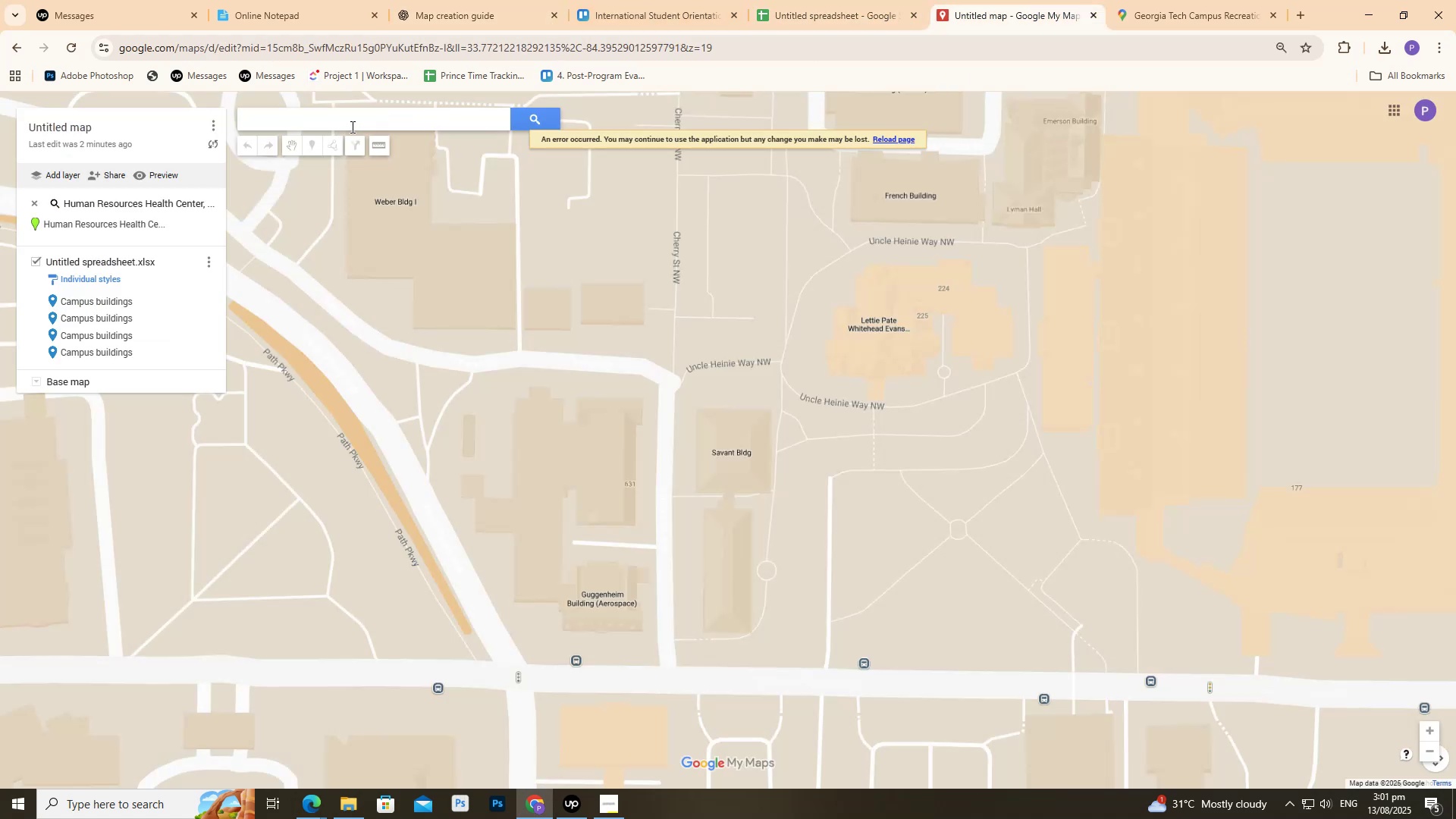 
key(Control+V)
 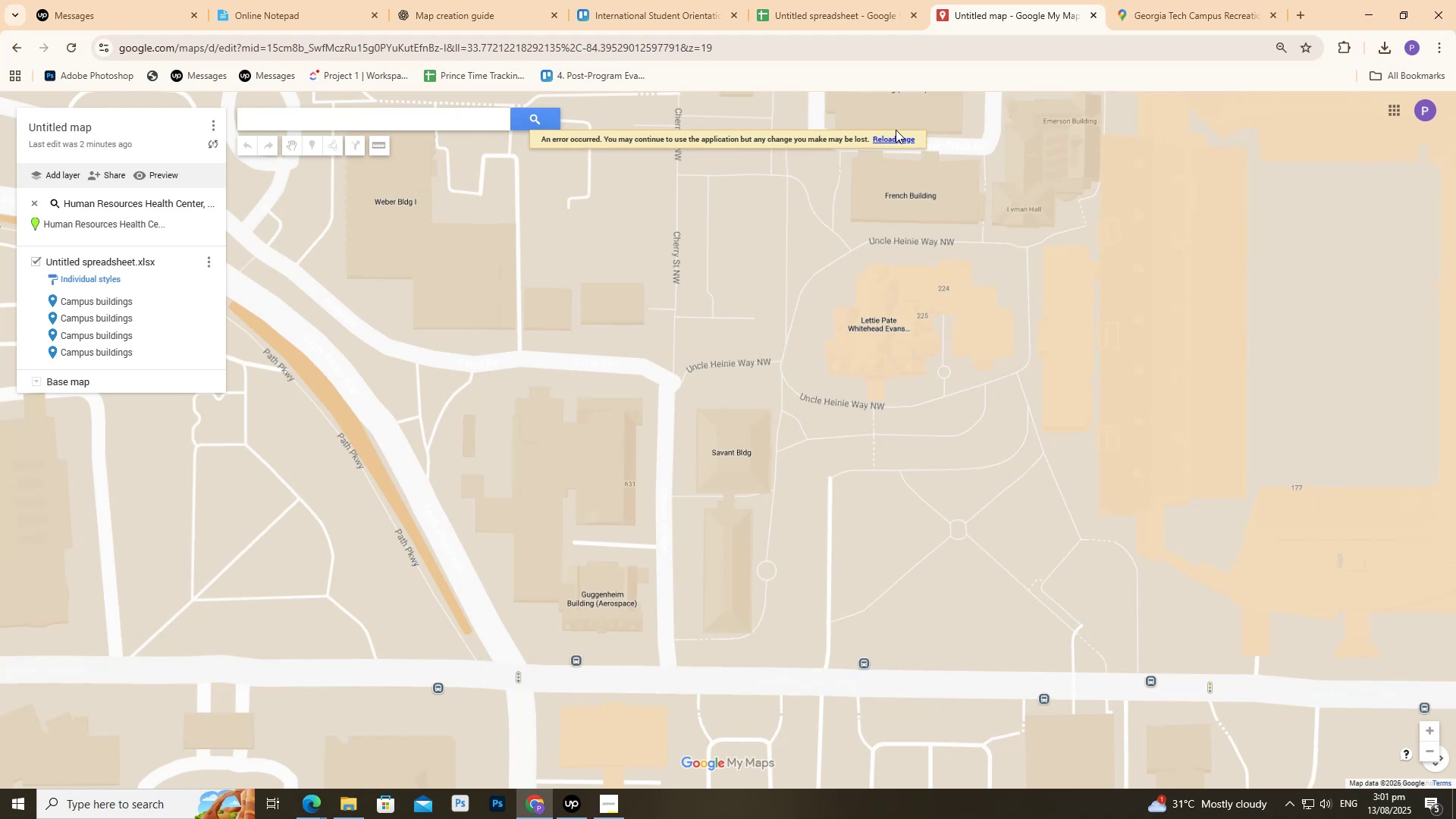 
left_click([903, 137])
 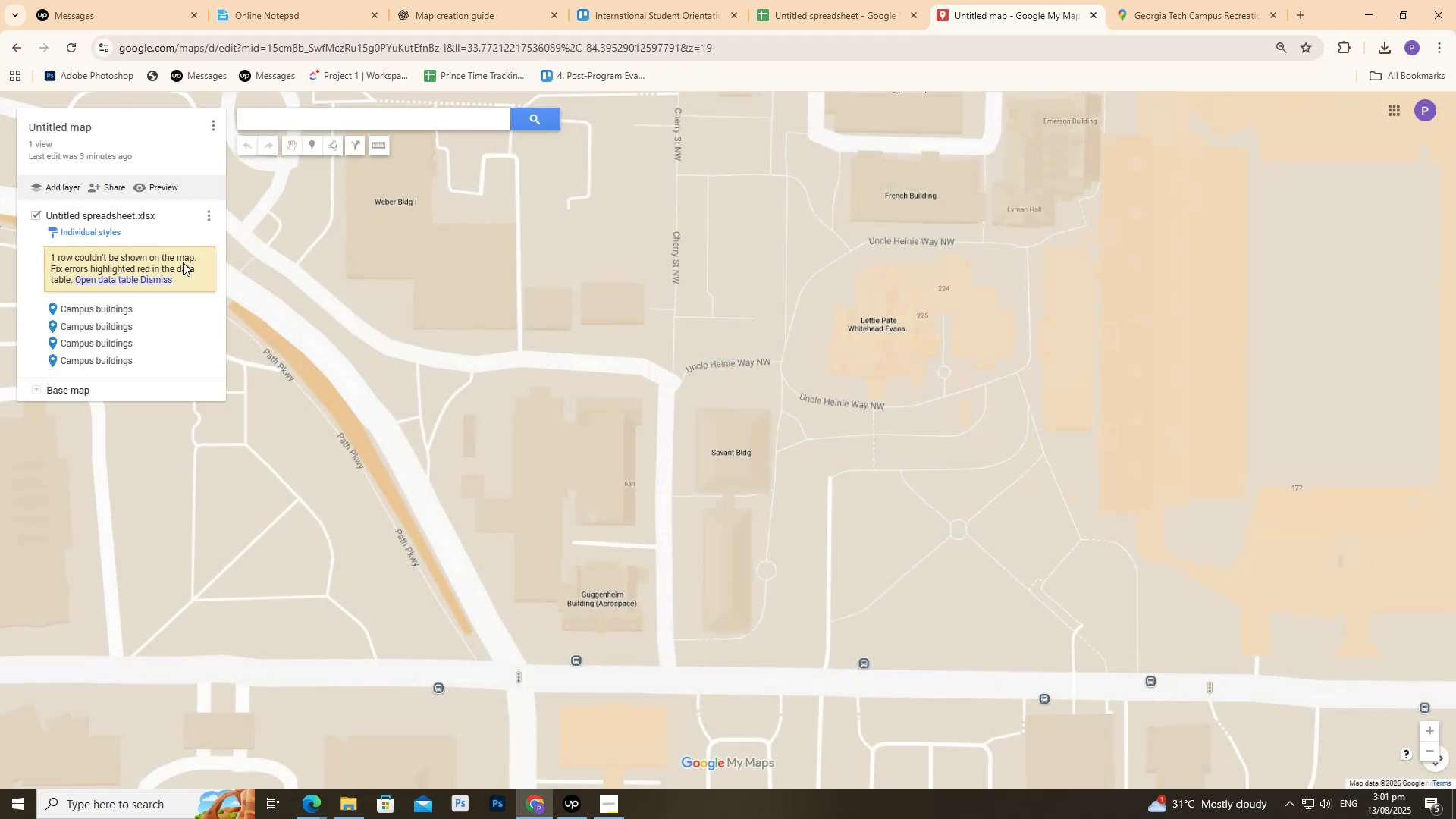 
wait(7.62)
 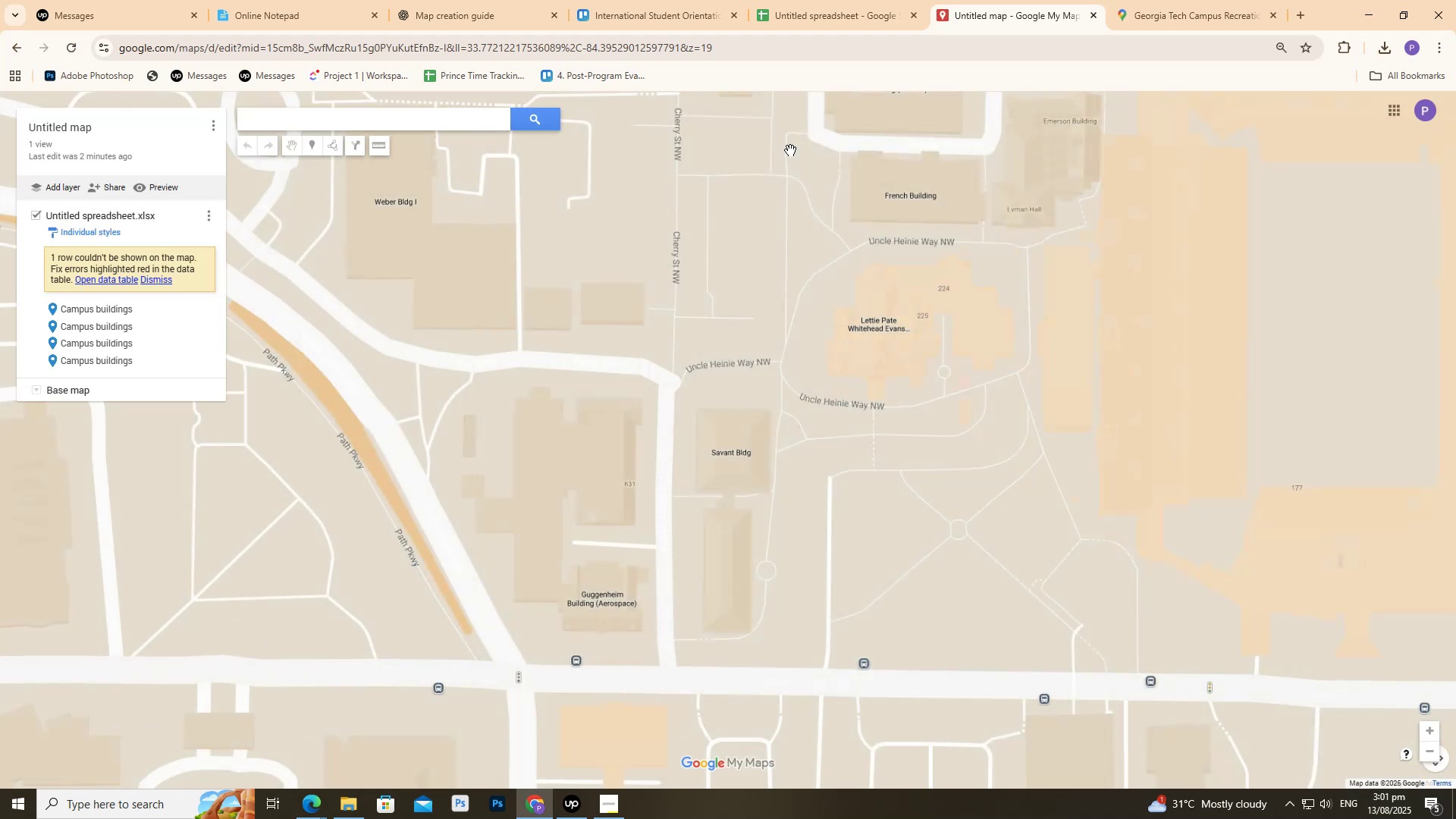 
left_click([163, 279])
 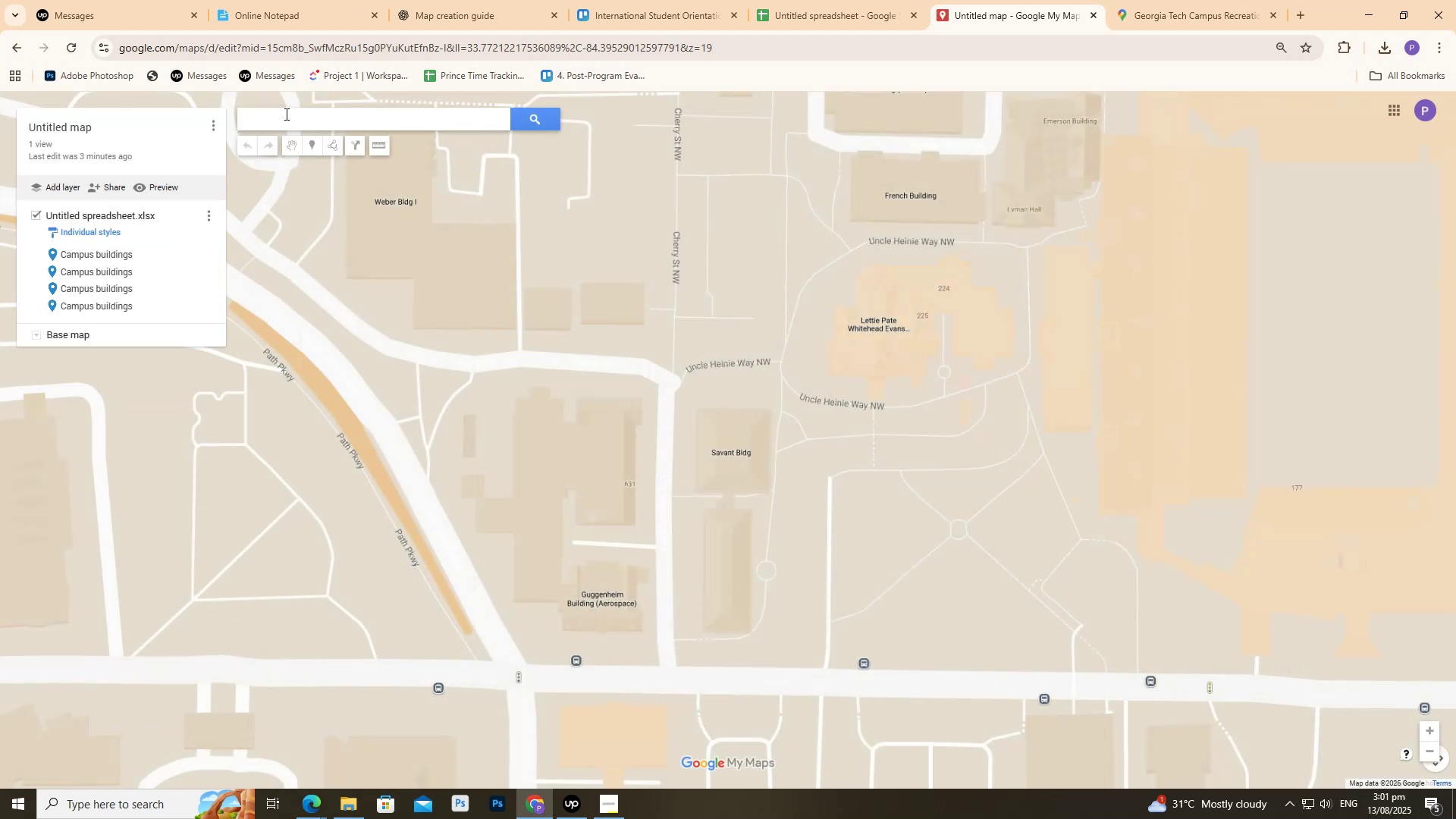 
key(Control+V)
 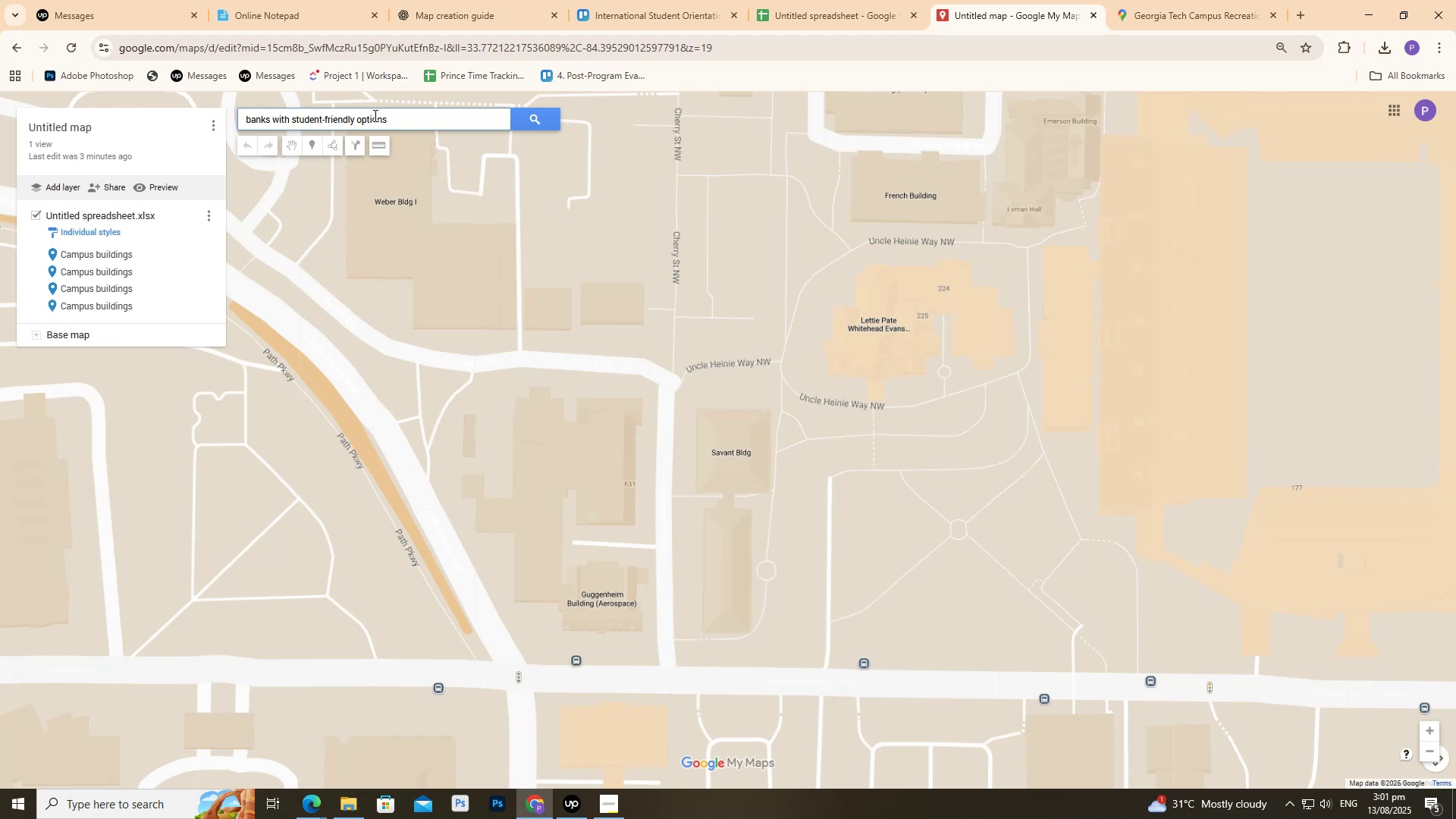 
left_click_drag(start_coordinate=[396, 118], to_coordinate=[271, 152])
 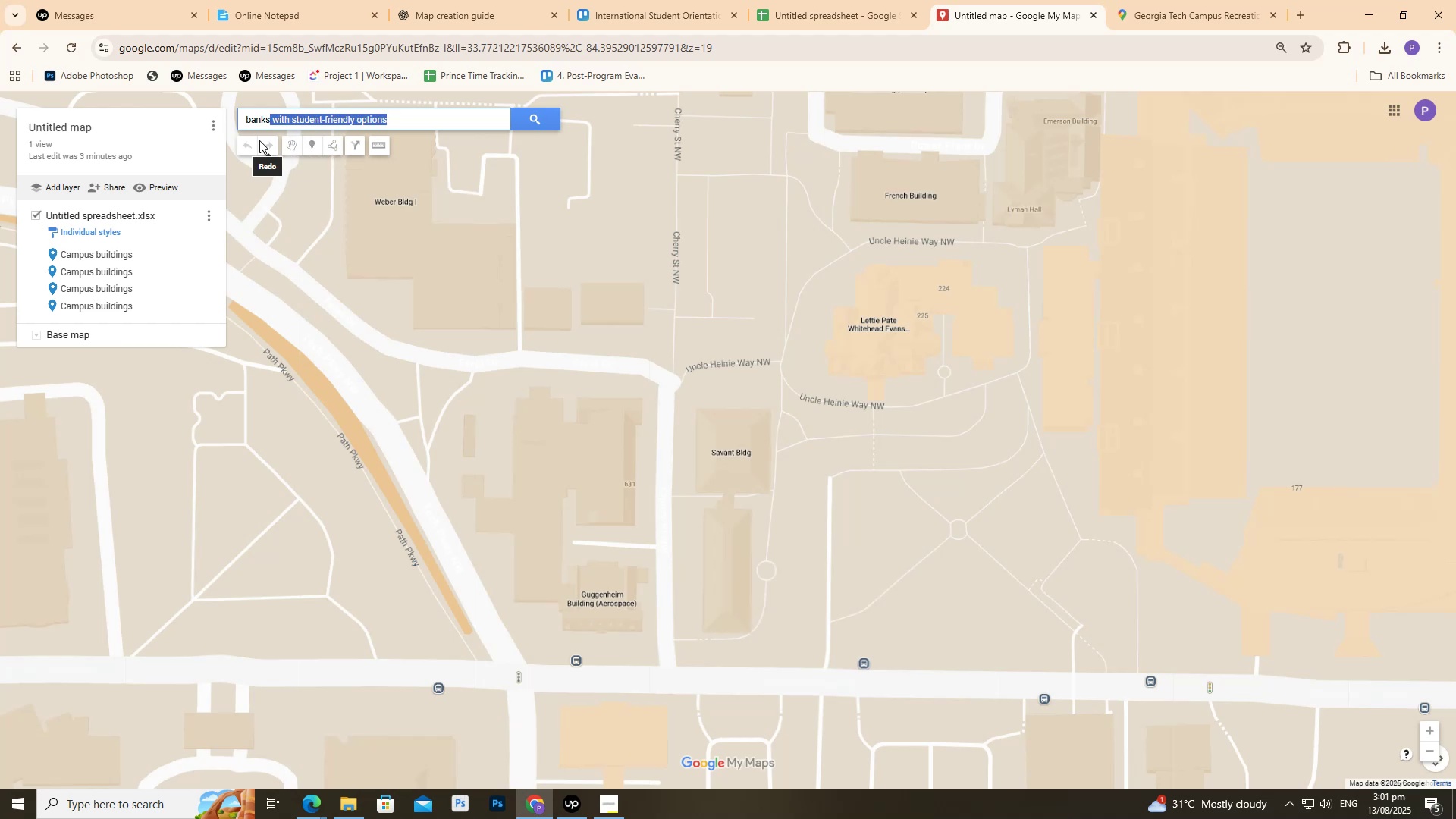 
key(Backspace)
 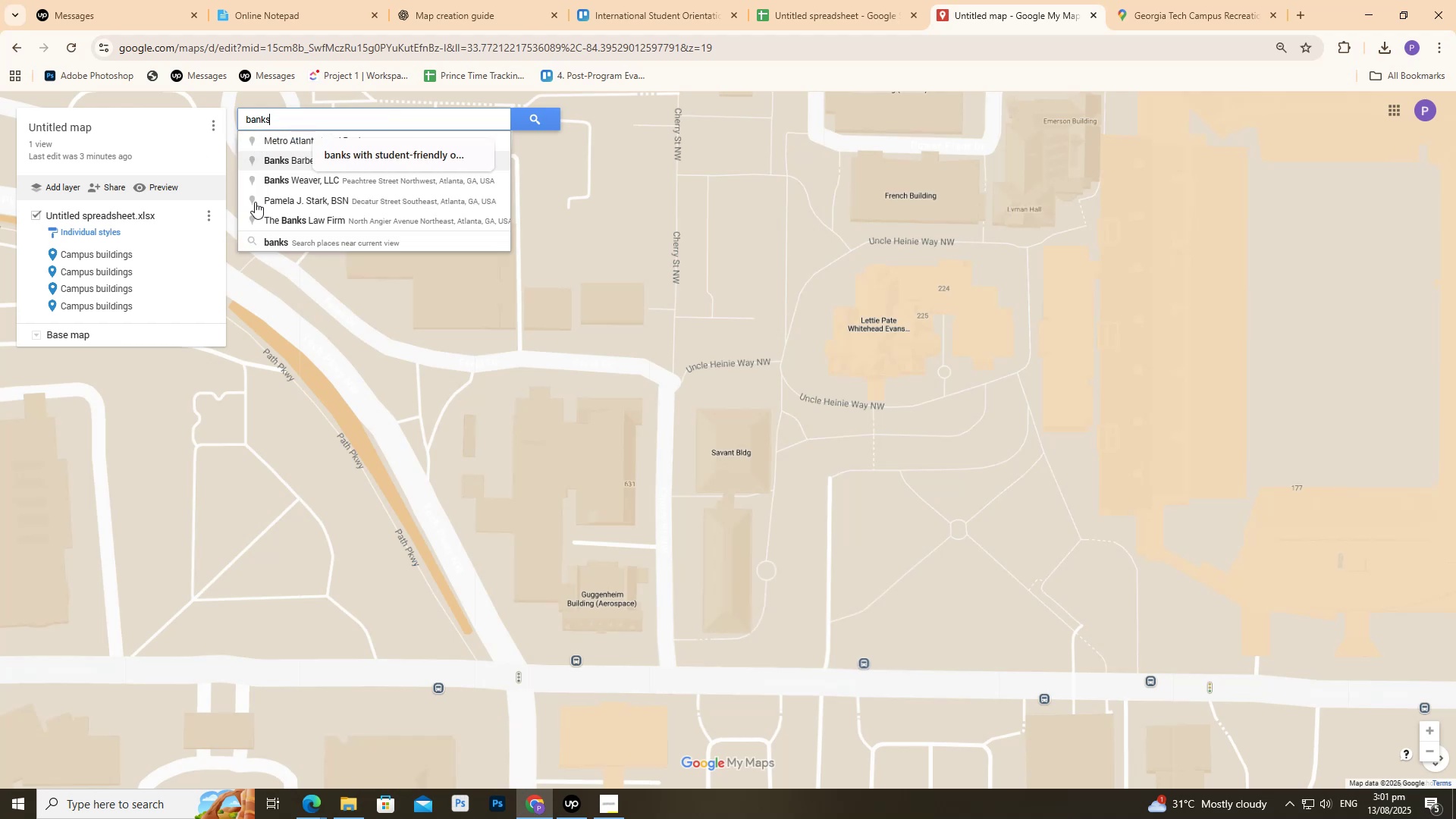 
left_click([511, 449])
 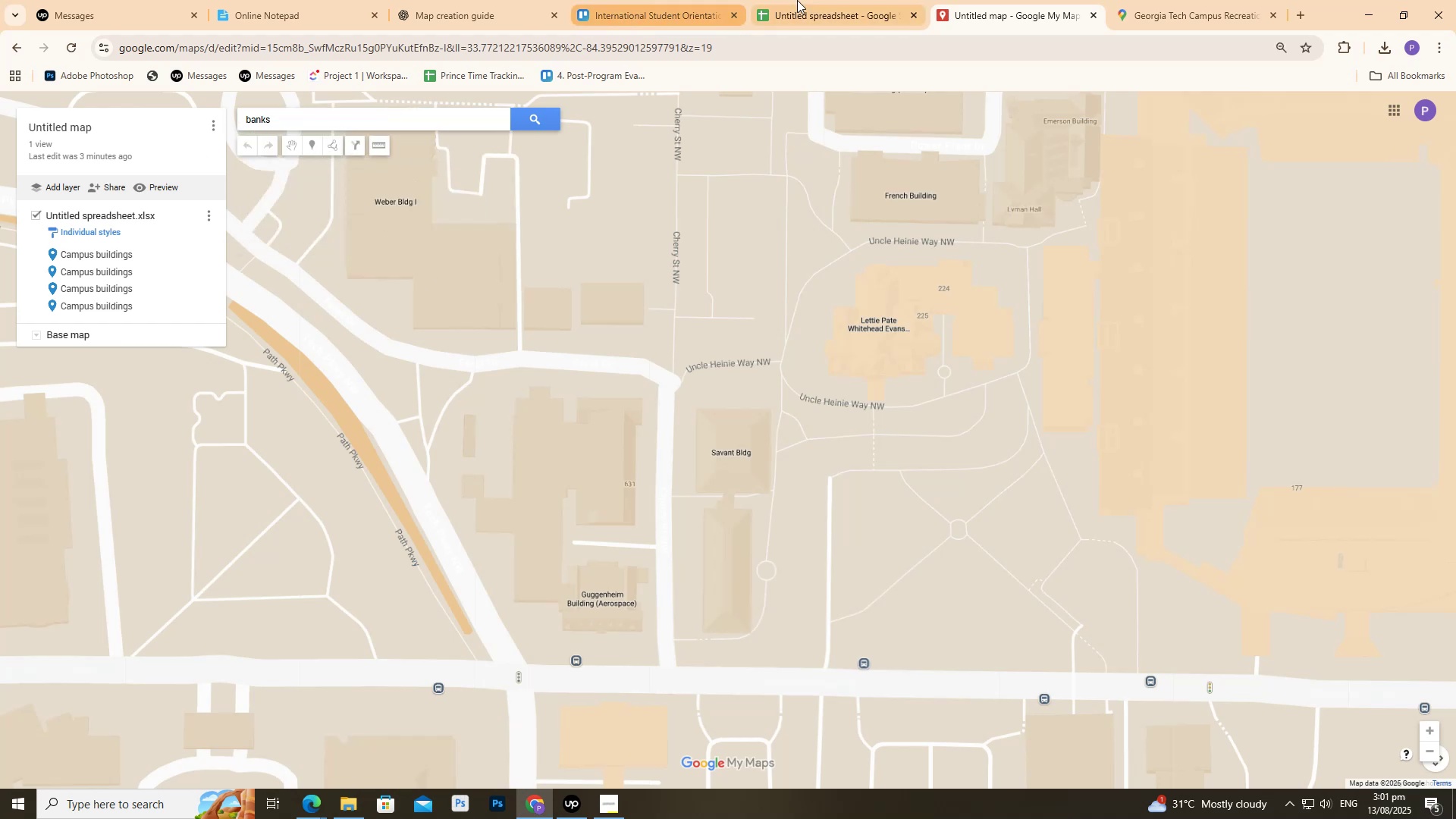 
double_click([685, 0])
 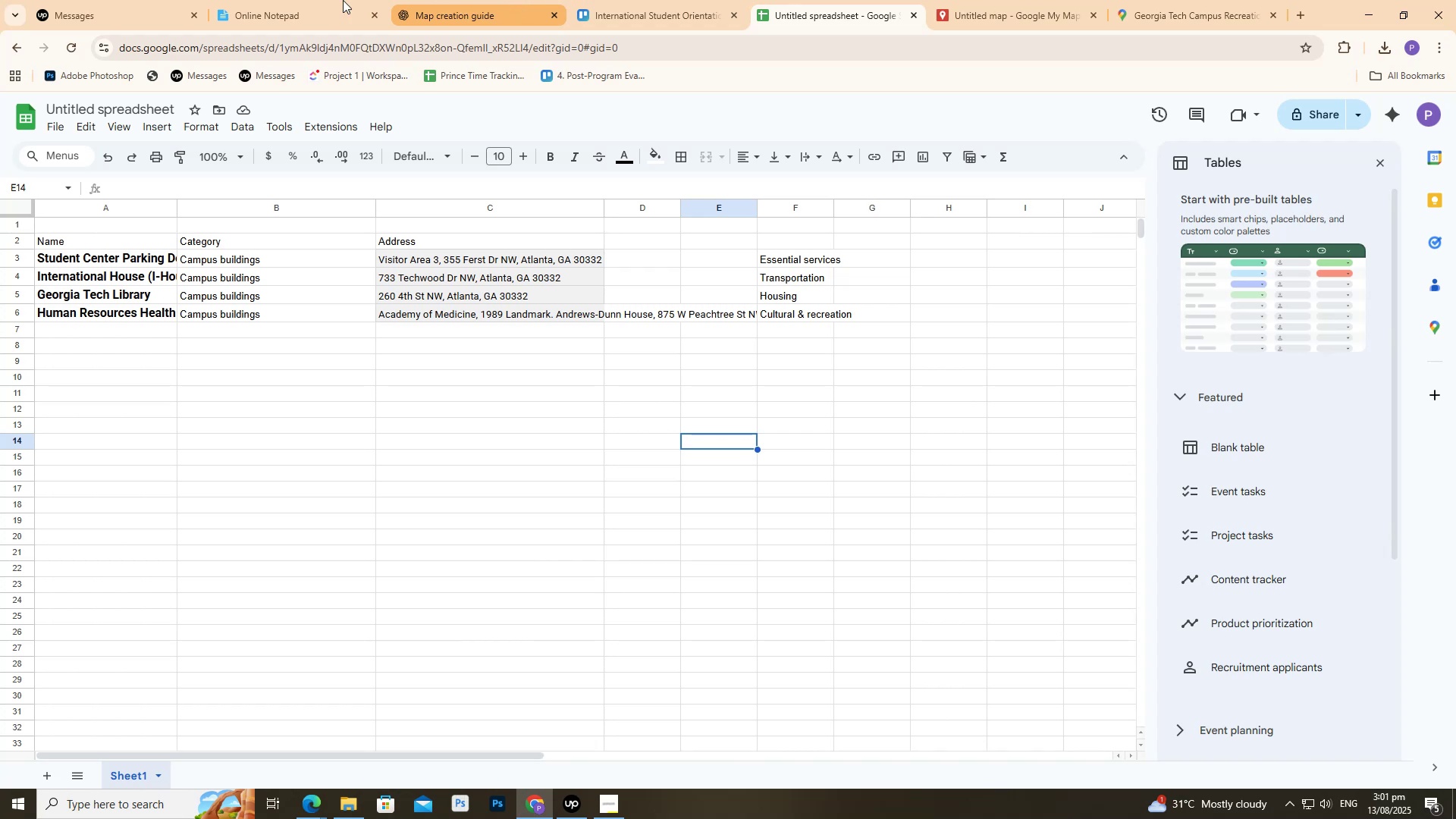 
left_click([109, 0])
 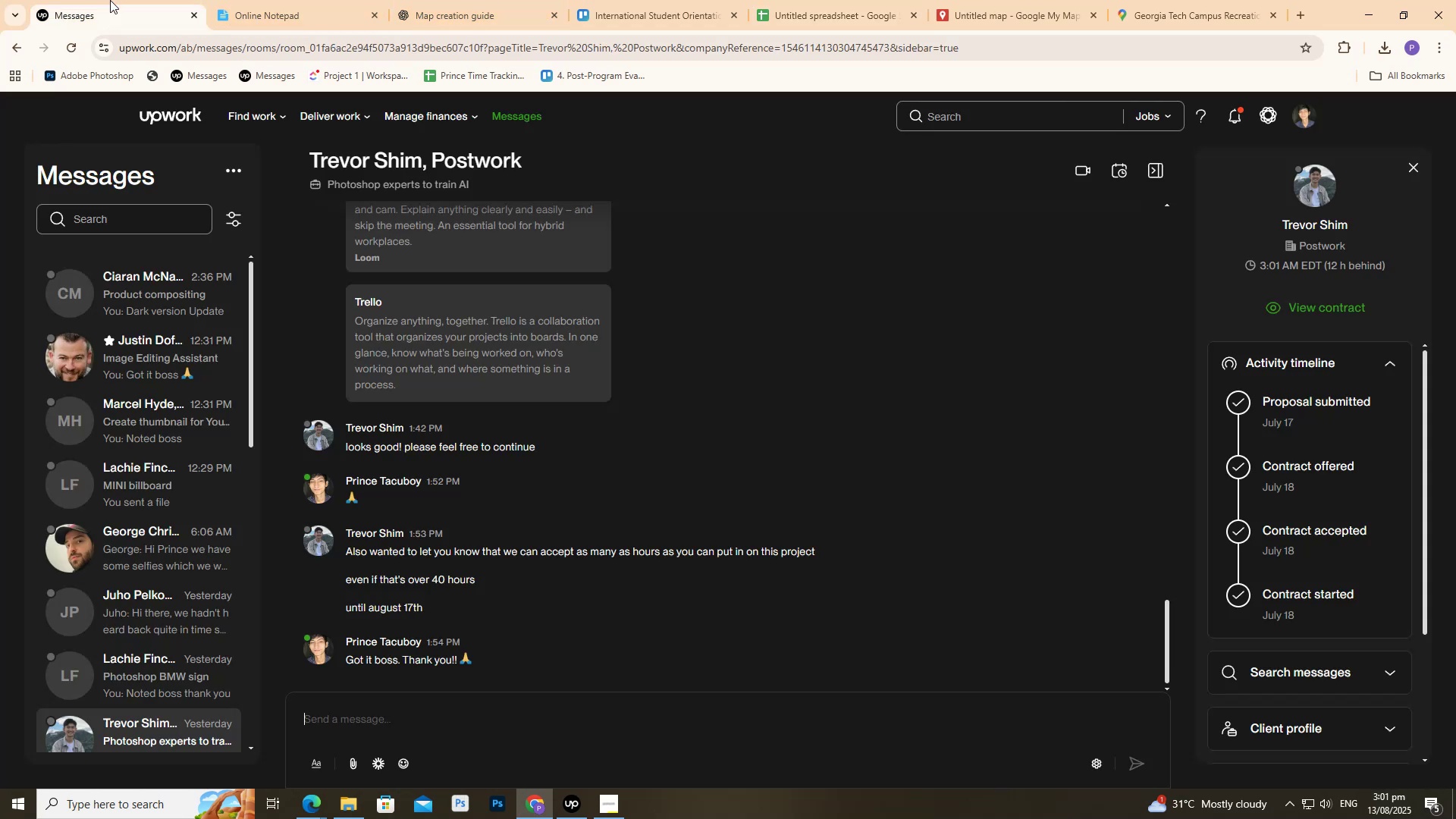 
left_click_drag(start_coordinate=[292, 0], to_coordinate=[300, 0])
 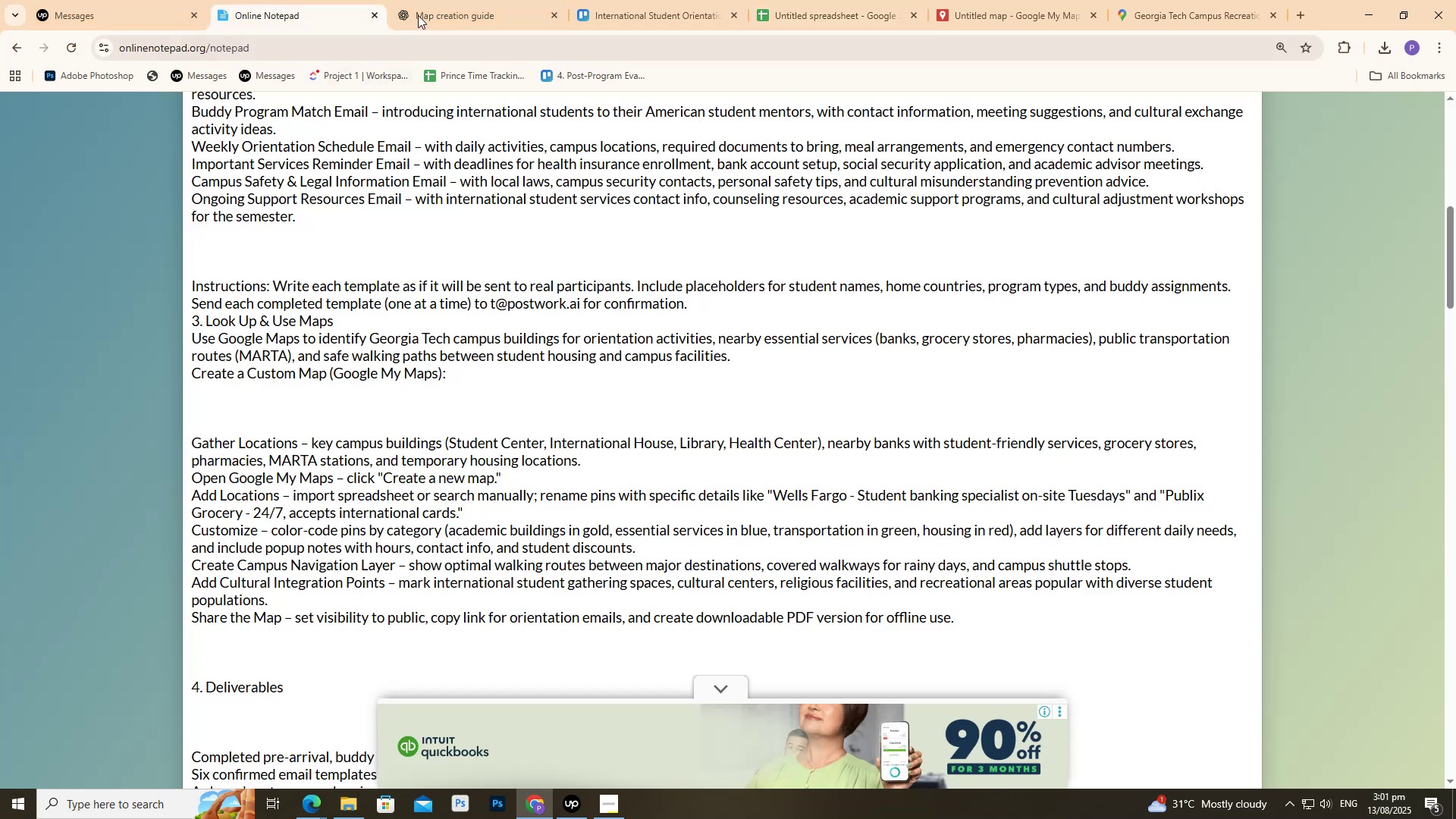 
left_click([444, 0])
 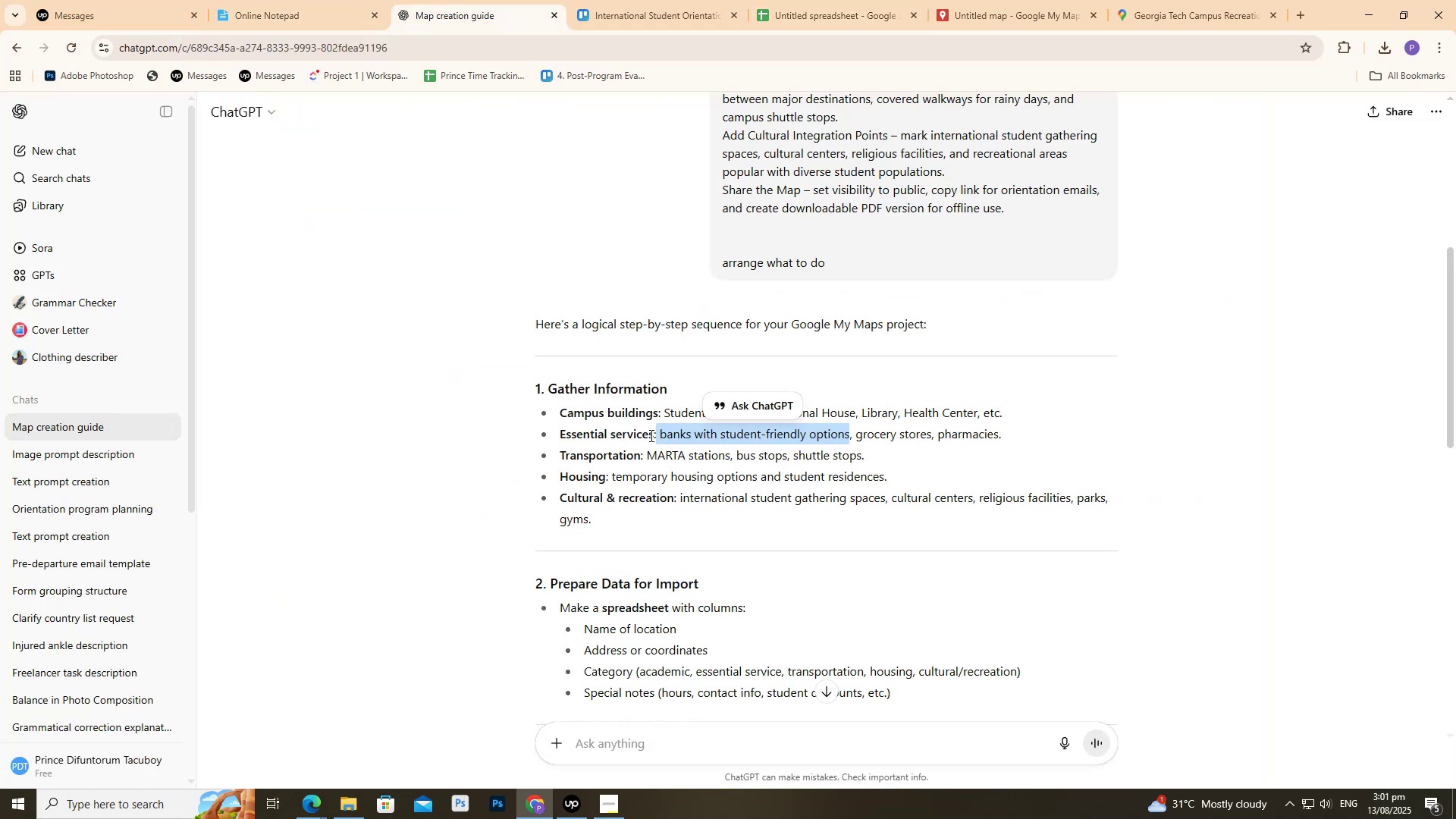 
left_click([918, 442])
 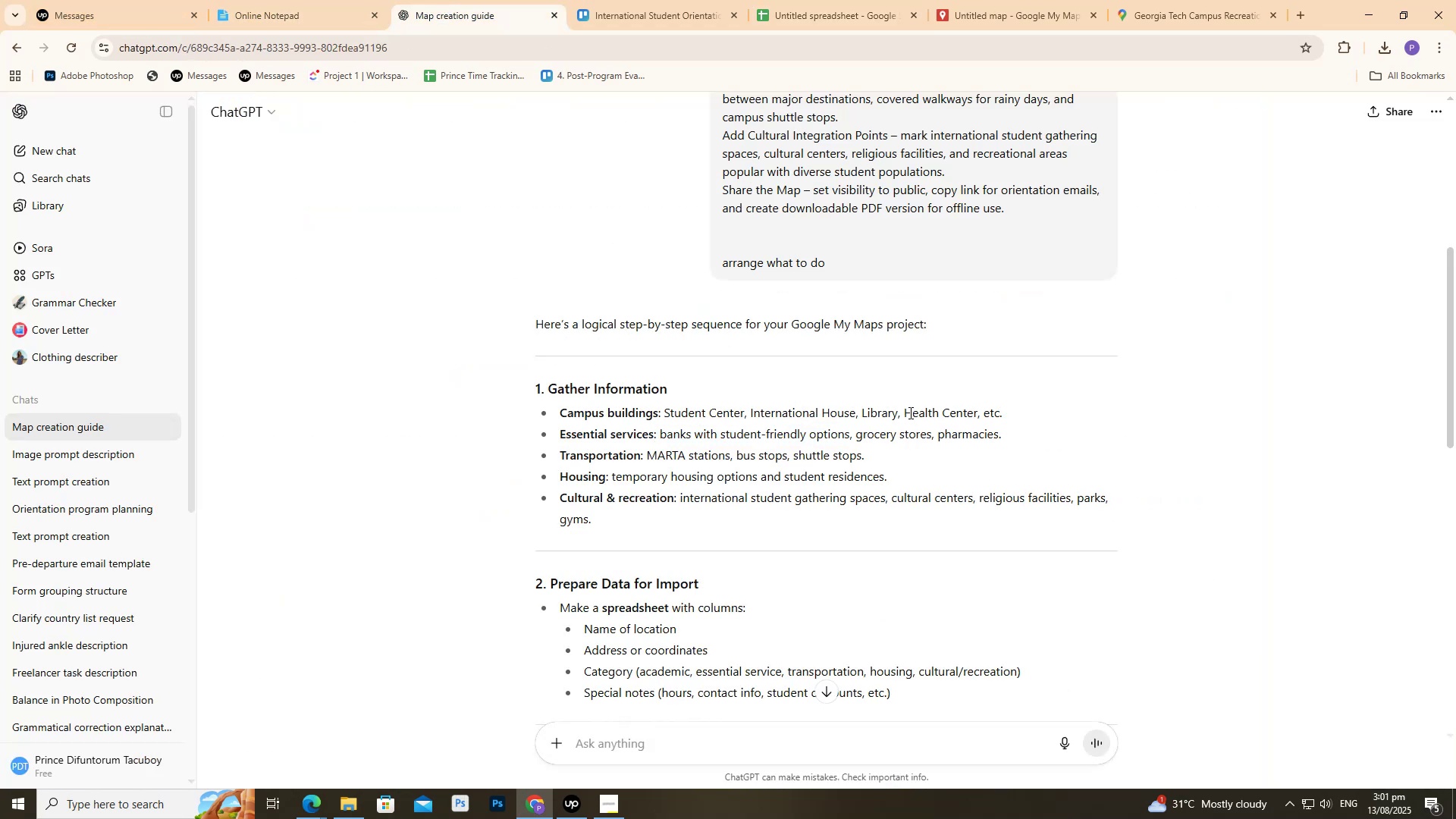 
left_click_drag(start_coordinate=[908, 412], to_coordinate=[968, 408])
 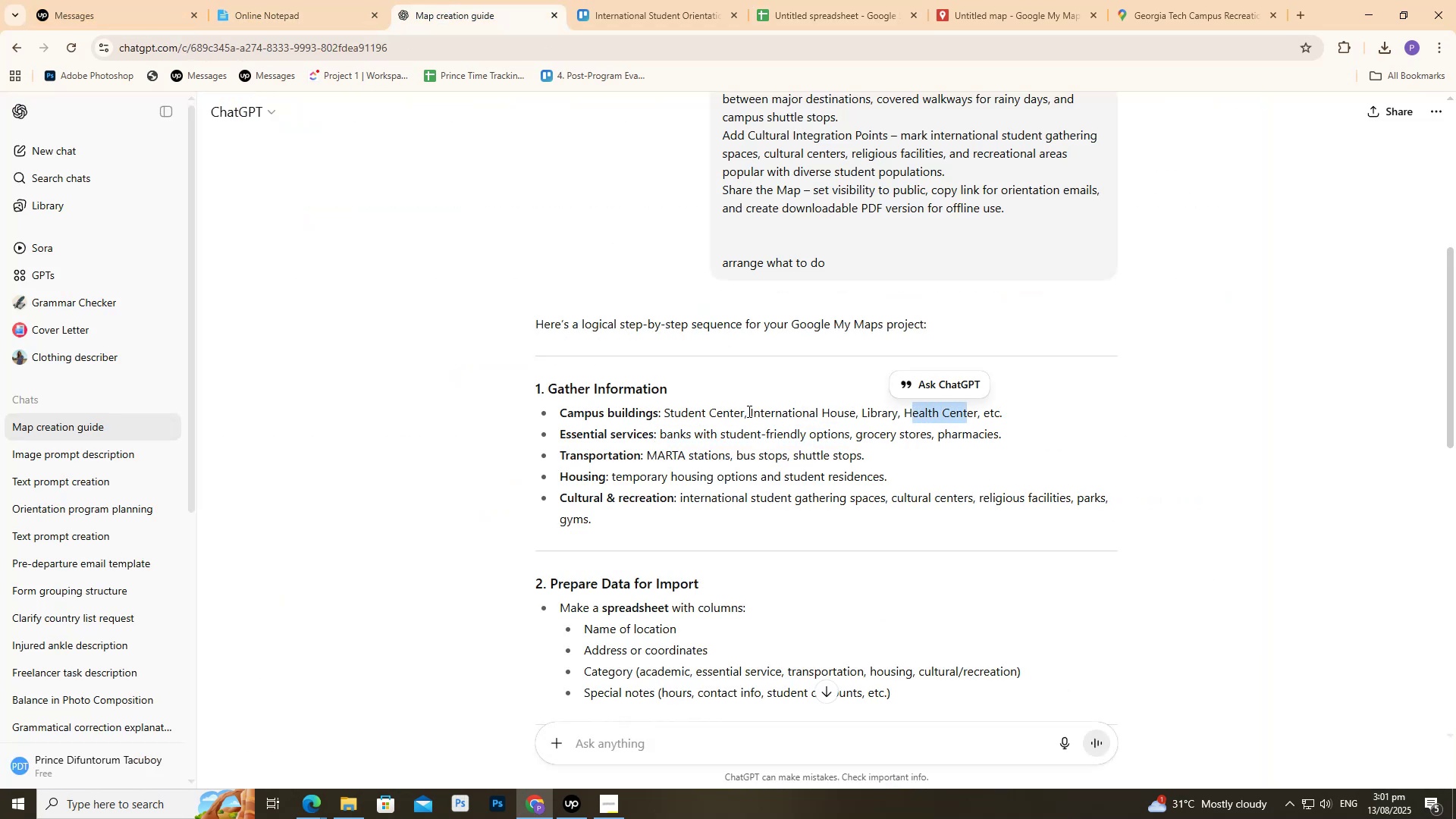 
left_click_drag(start_coordinate=[736, 409], to_coordinate=[747, 406])
 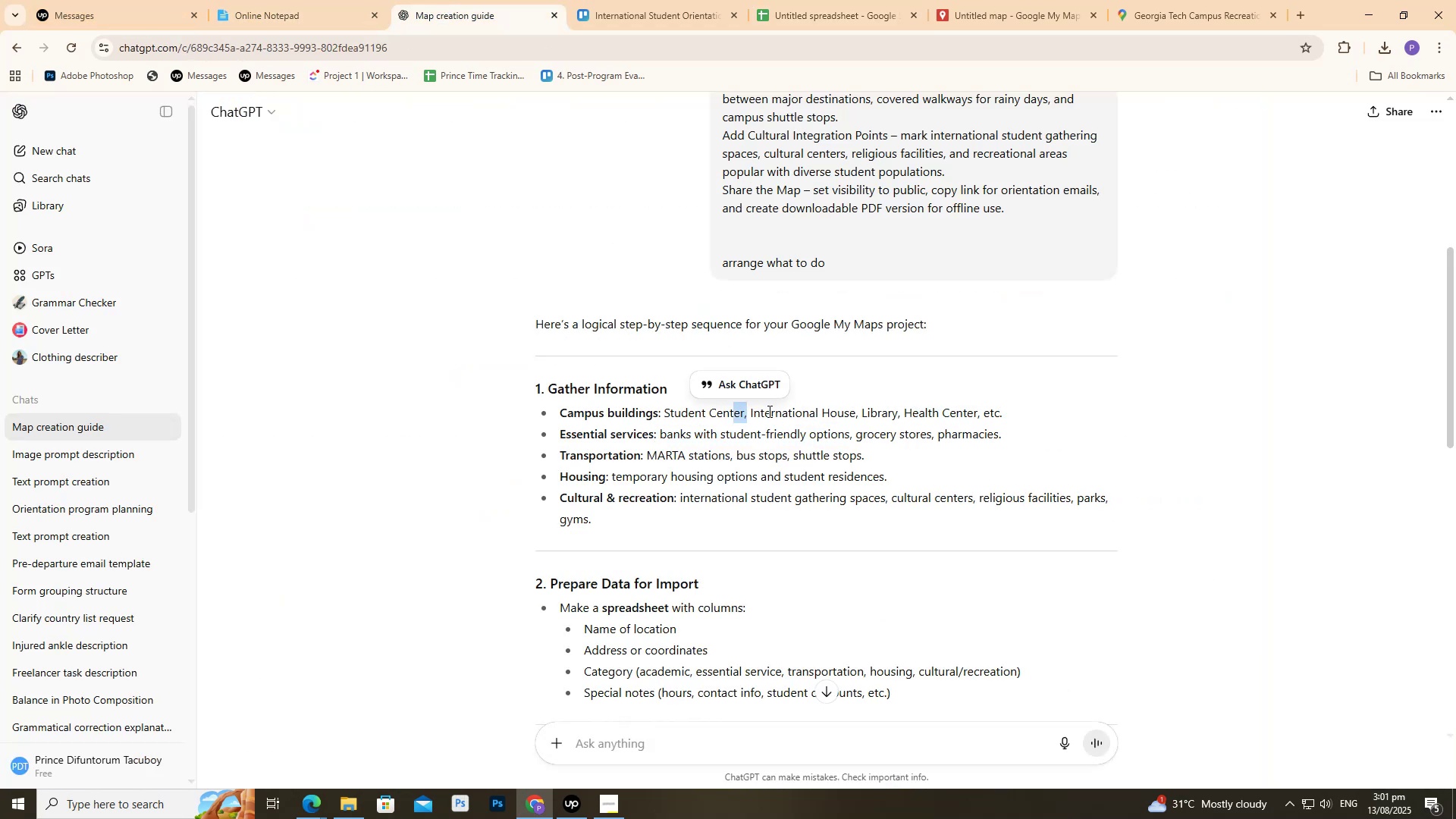 
left_click_drag(start_coordinate=[778, 411], to_coordinate=[795, 413])
 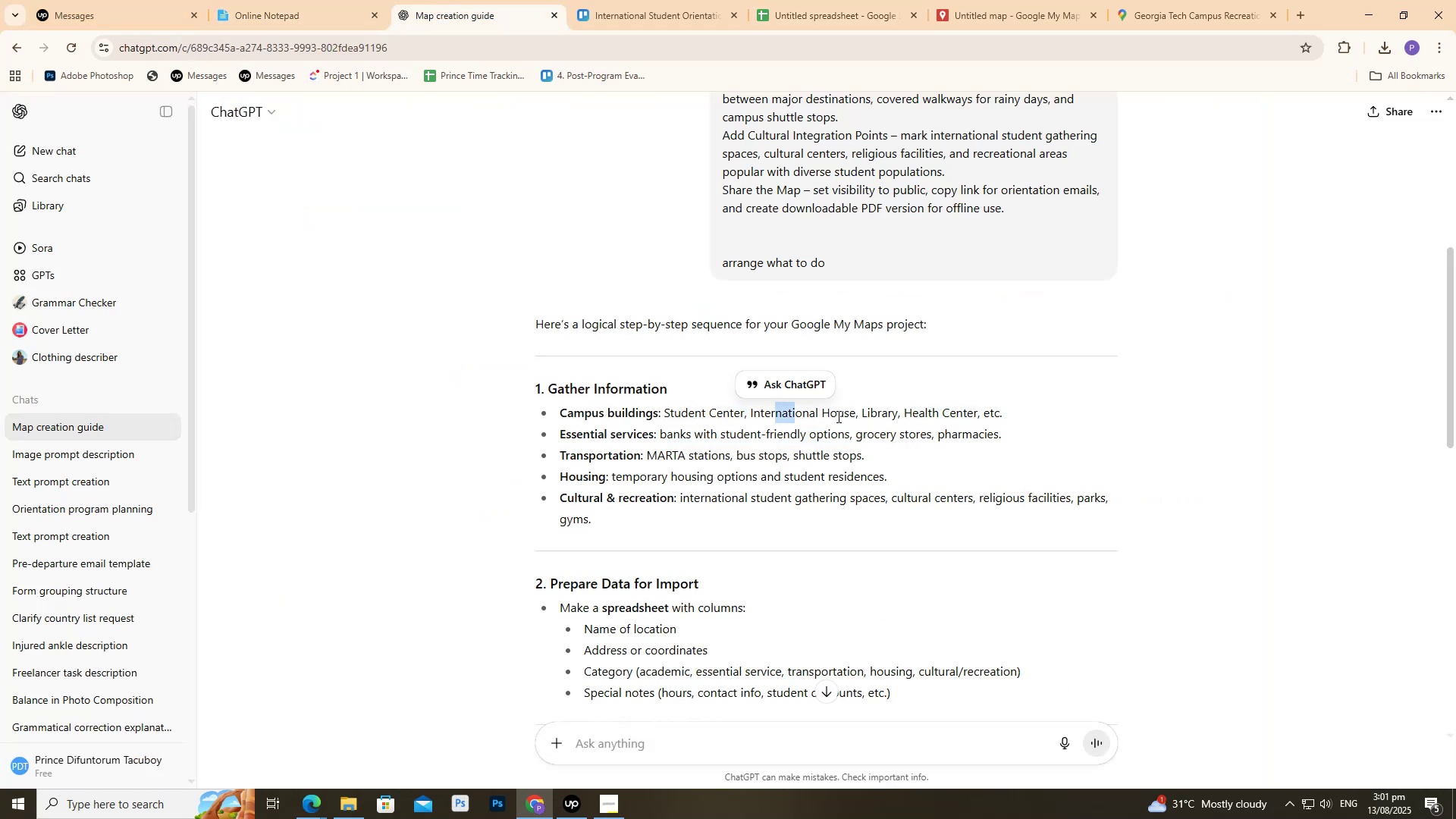 
left_click_drag(start_coordinate=[862, 416], to_coordinate=[886, 413])
 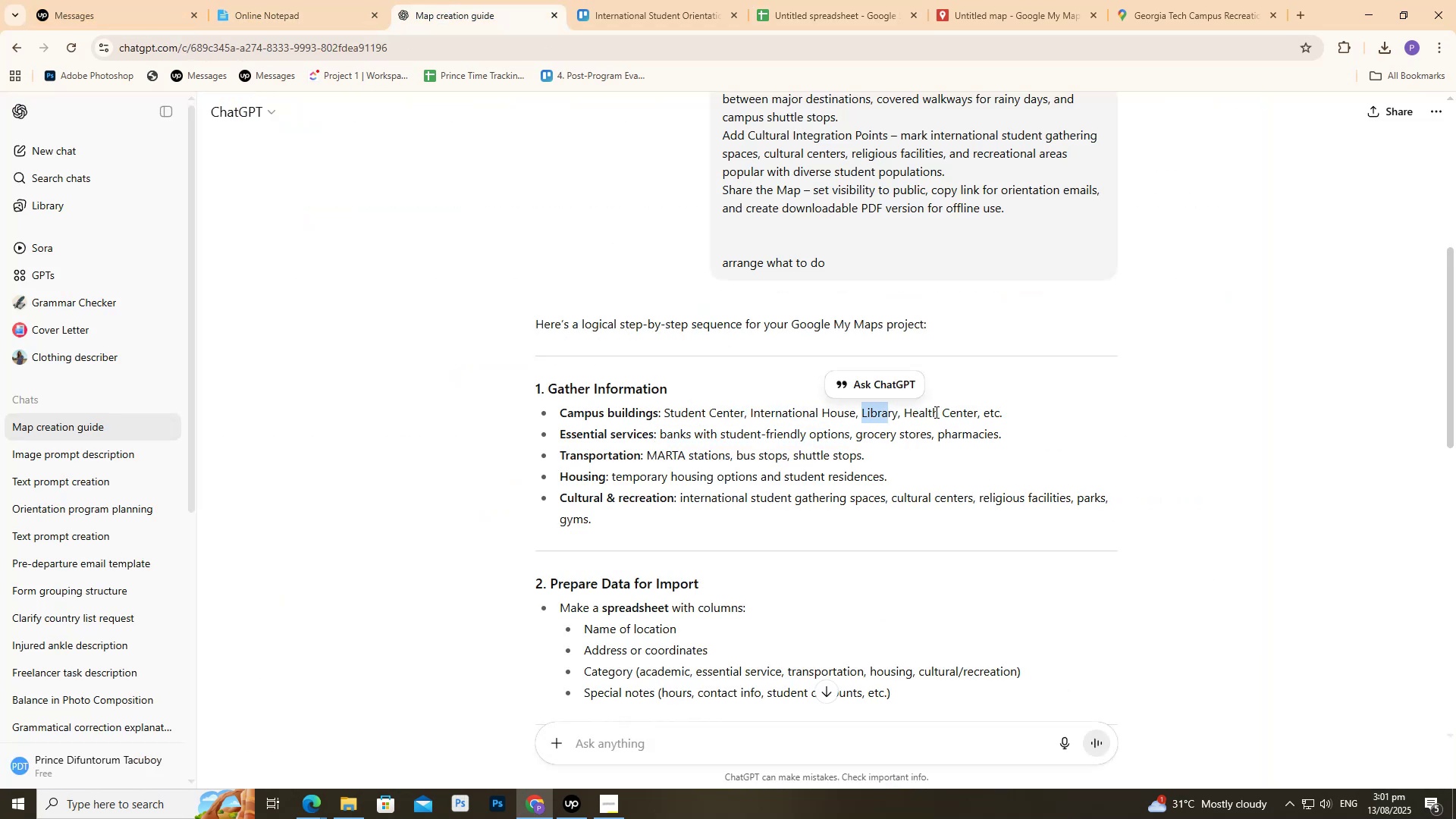 
left_click_drag(start_coordinate=[926, 413], to_coordinate=[966, 417])
 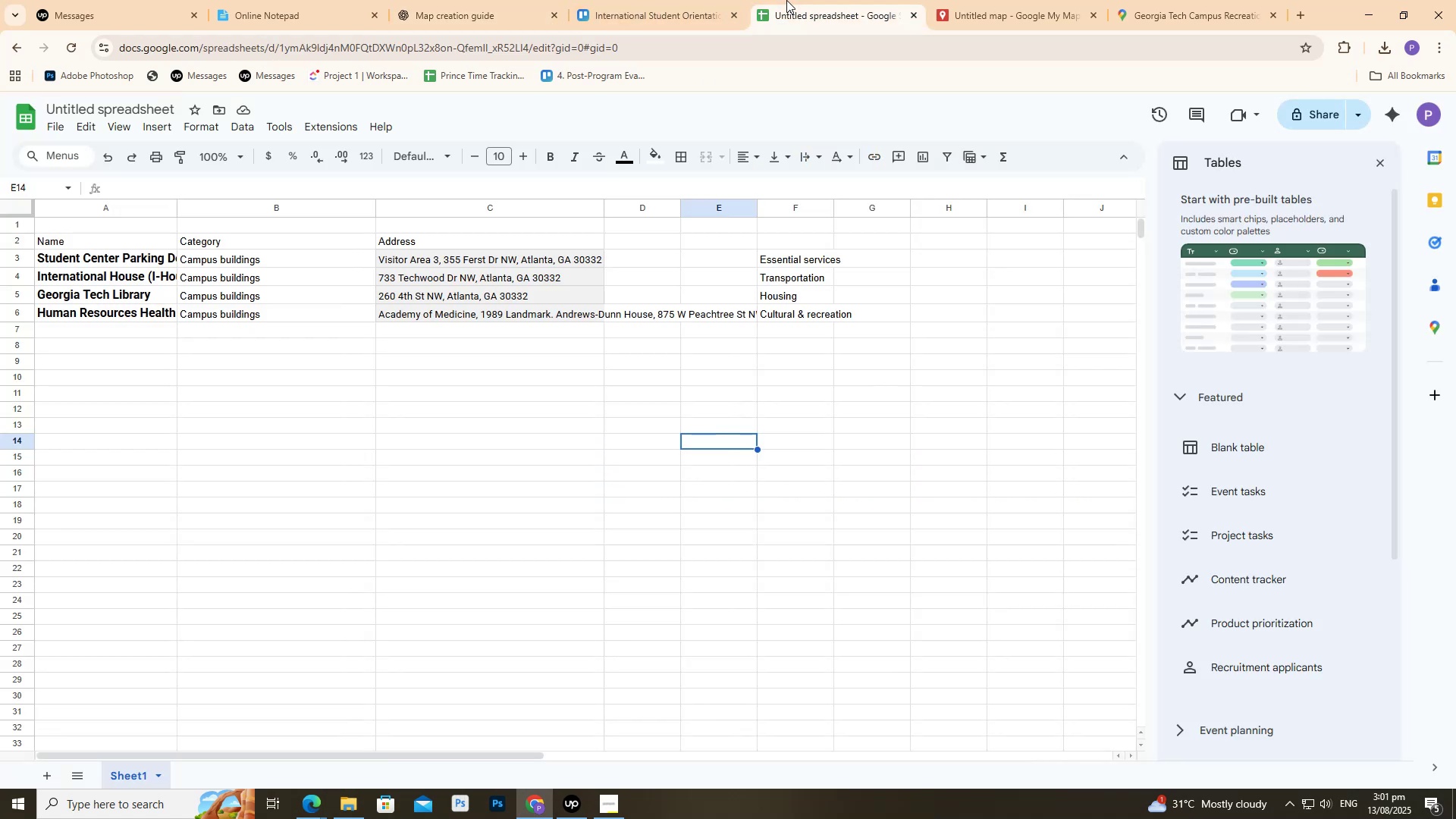 
double_click([997, 0])
 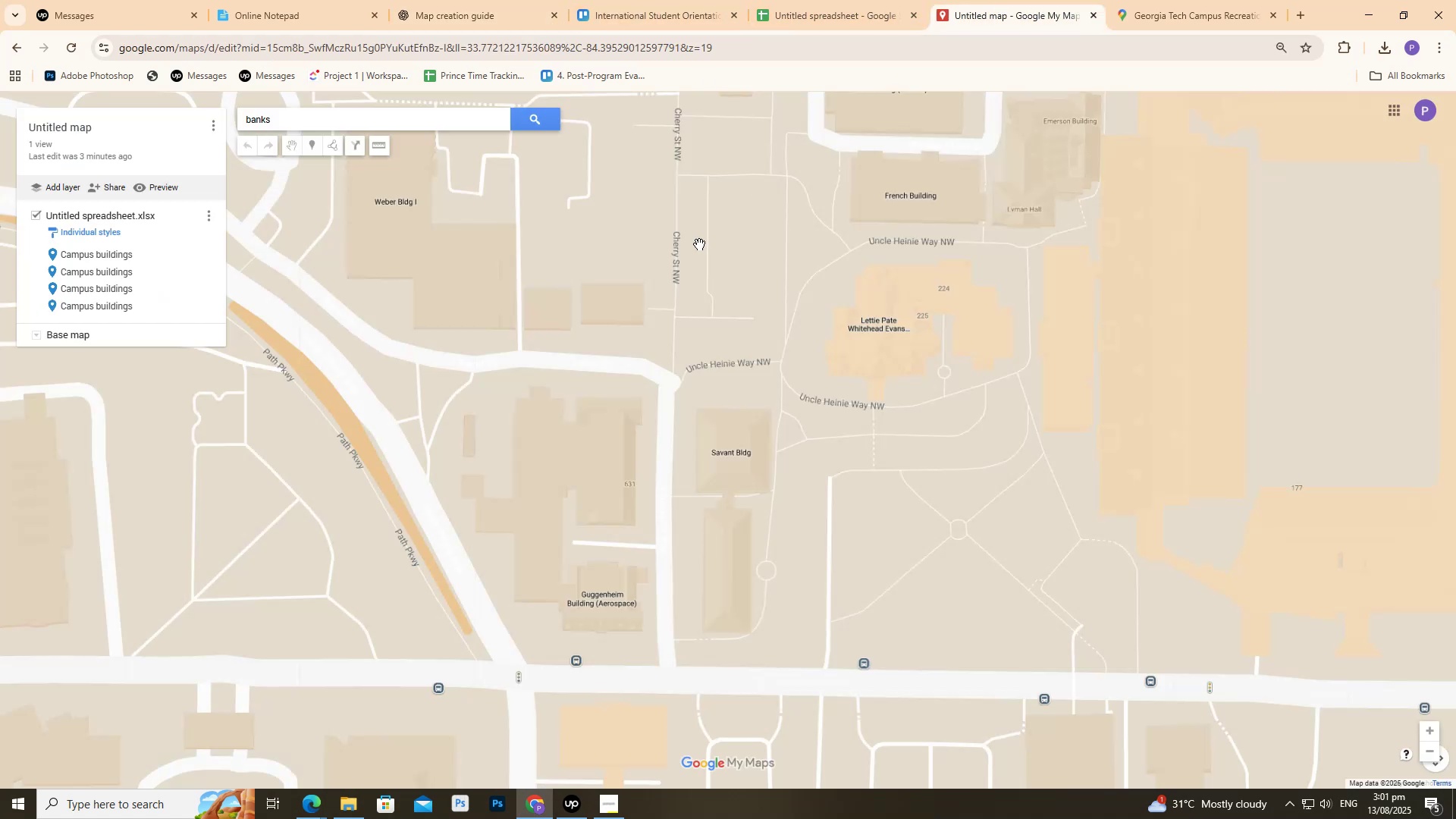 
scroll: coordinate [494, 293], scroll_direction: down, amount: 10.0
 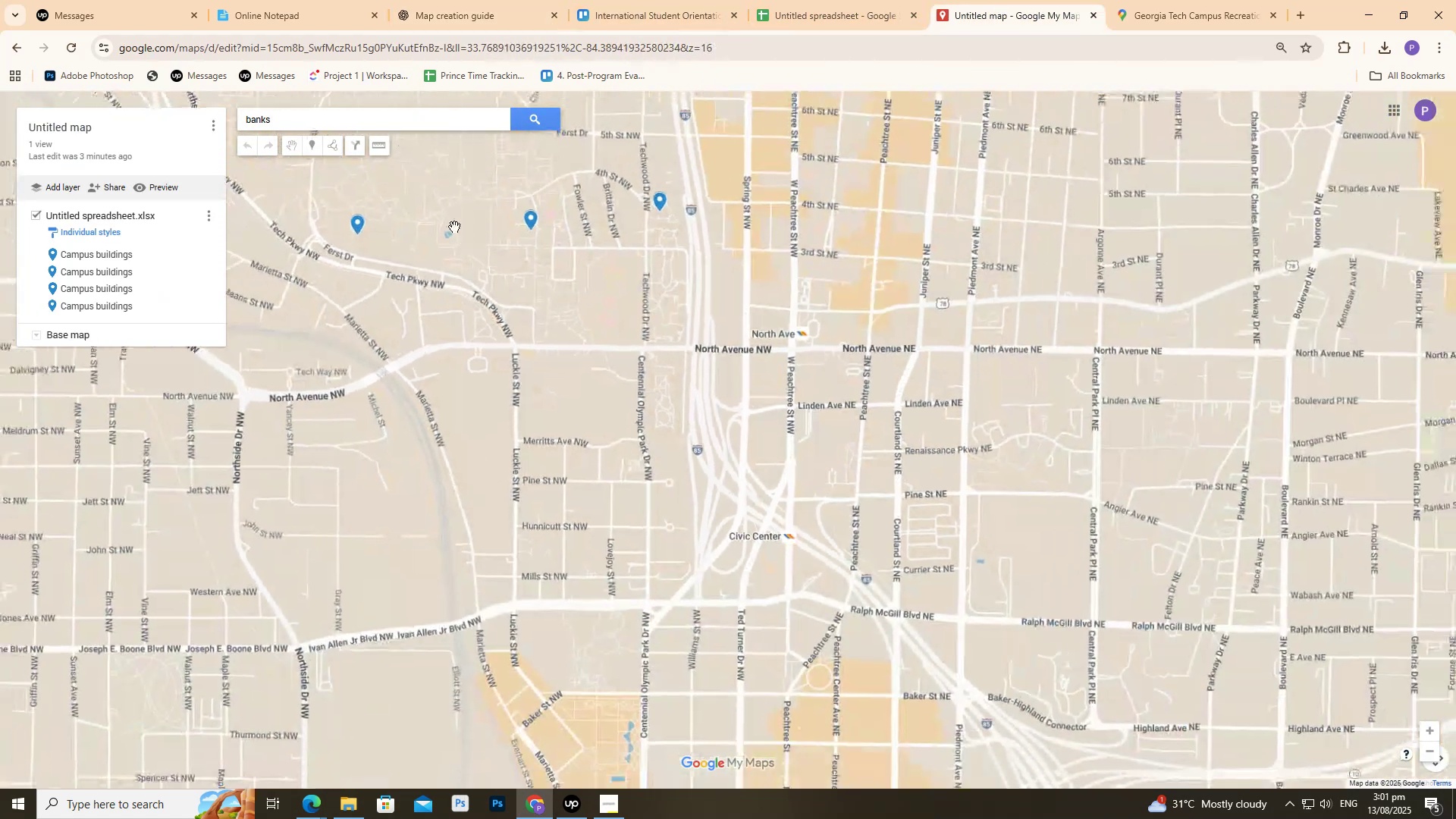 
left_click_drag(start_coordinate=[443, 210], to_coordinate=[570, 435])
 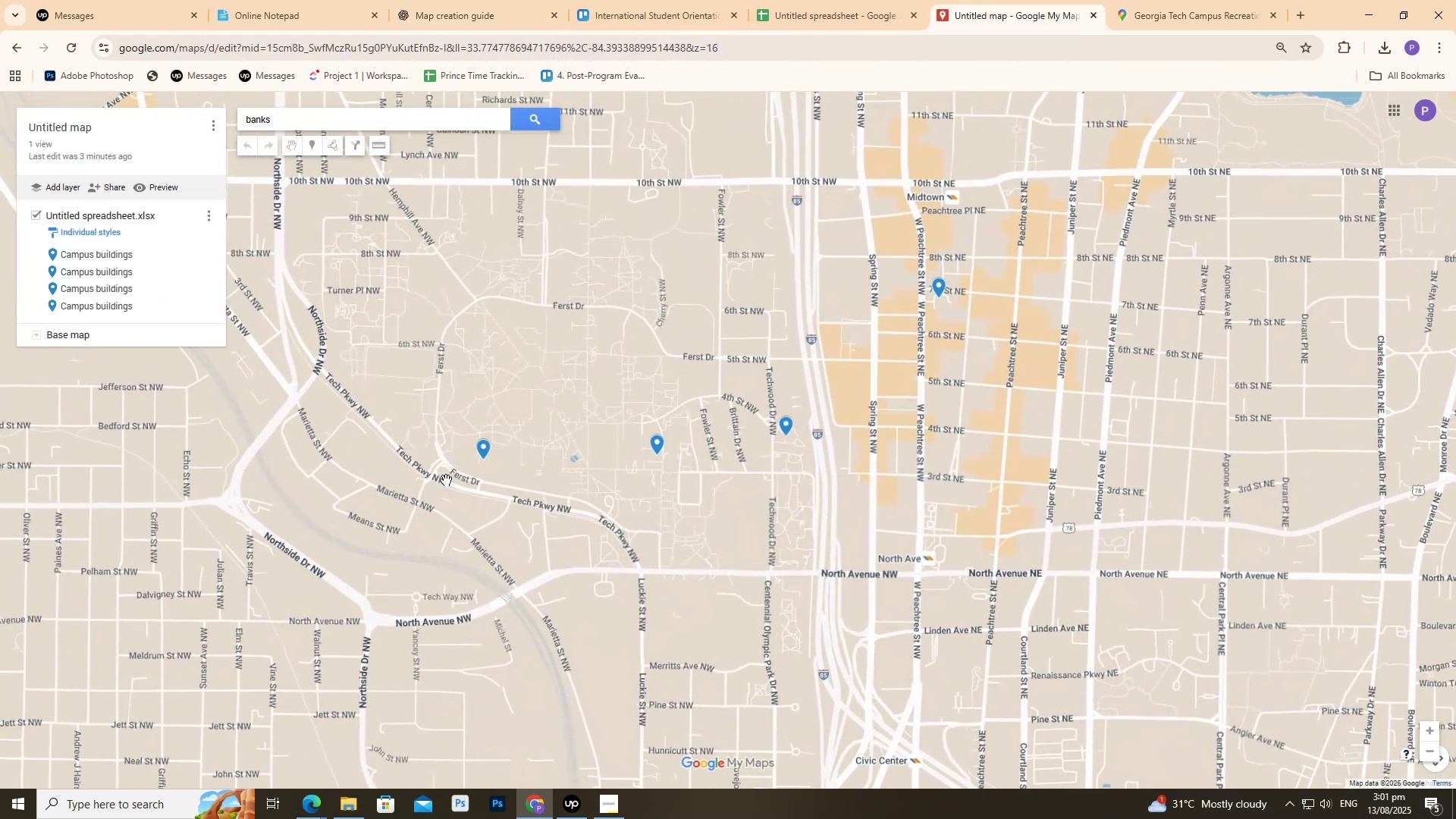 
scroll: coordinate [538, 462], scroll_direction: up, amount: 6.0
 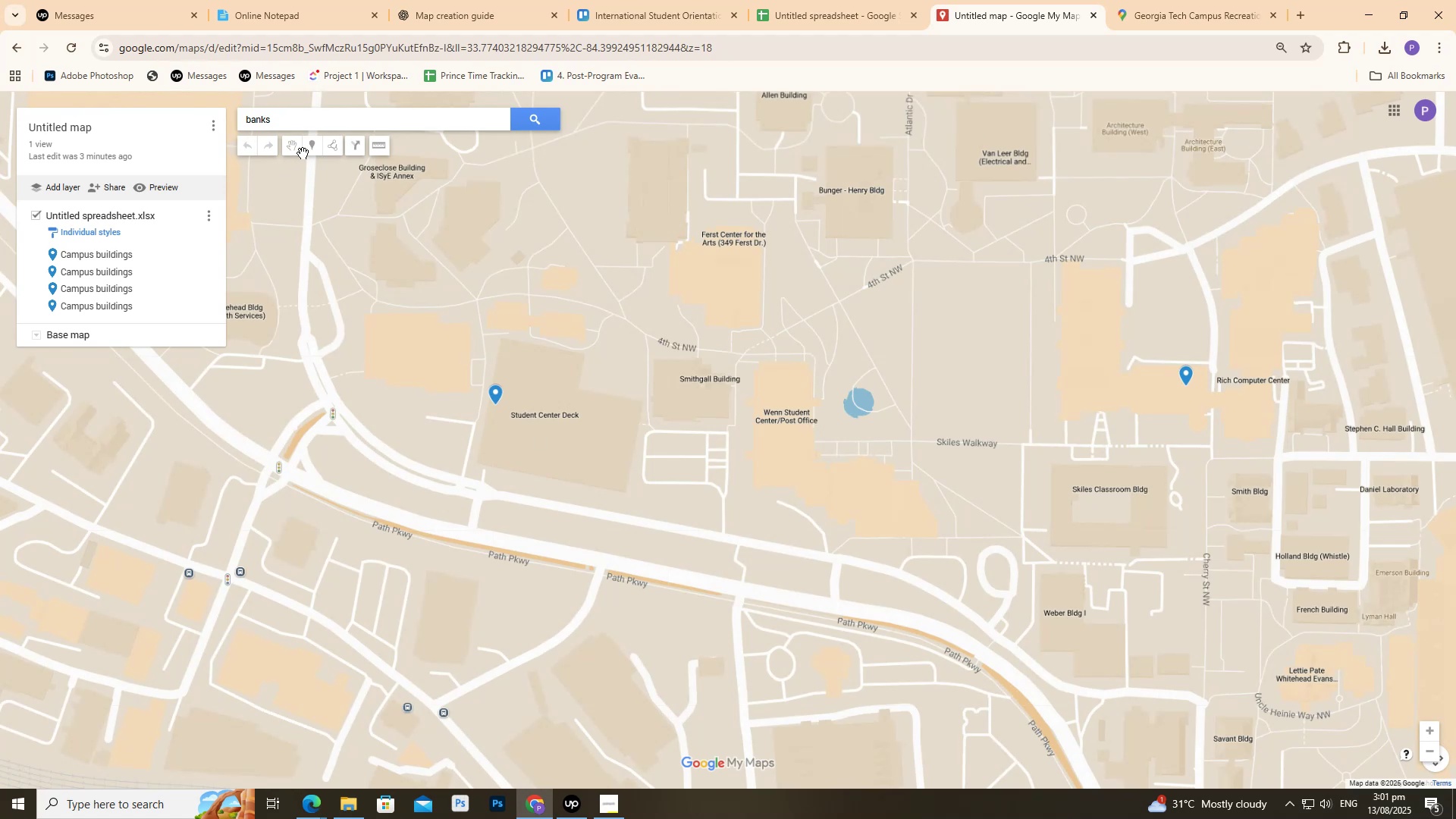 
double_click([295, 121])
 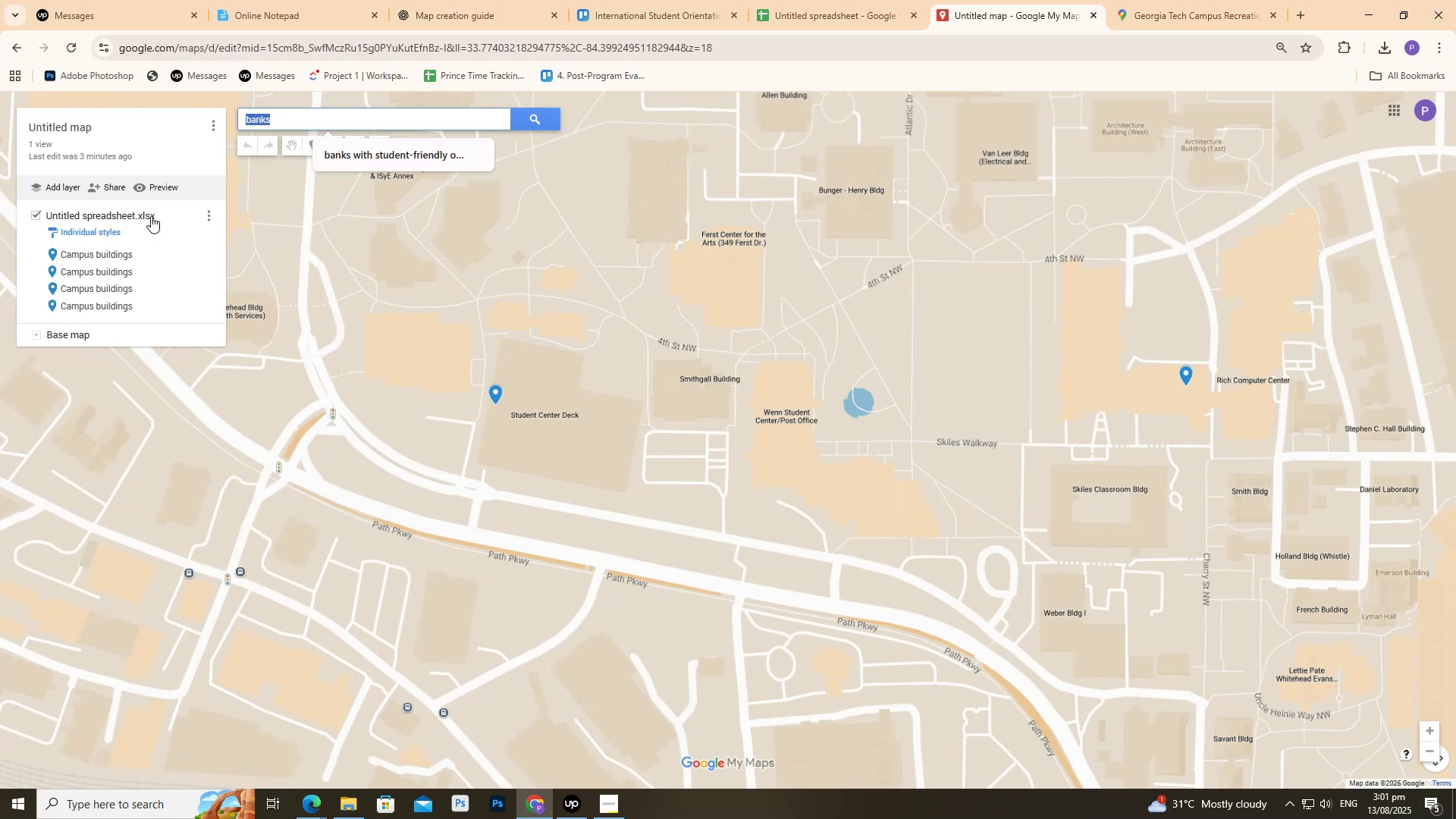 
type(ca,)
key(Backspace)
type(mn)
key(Backspace)
type(pu)
 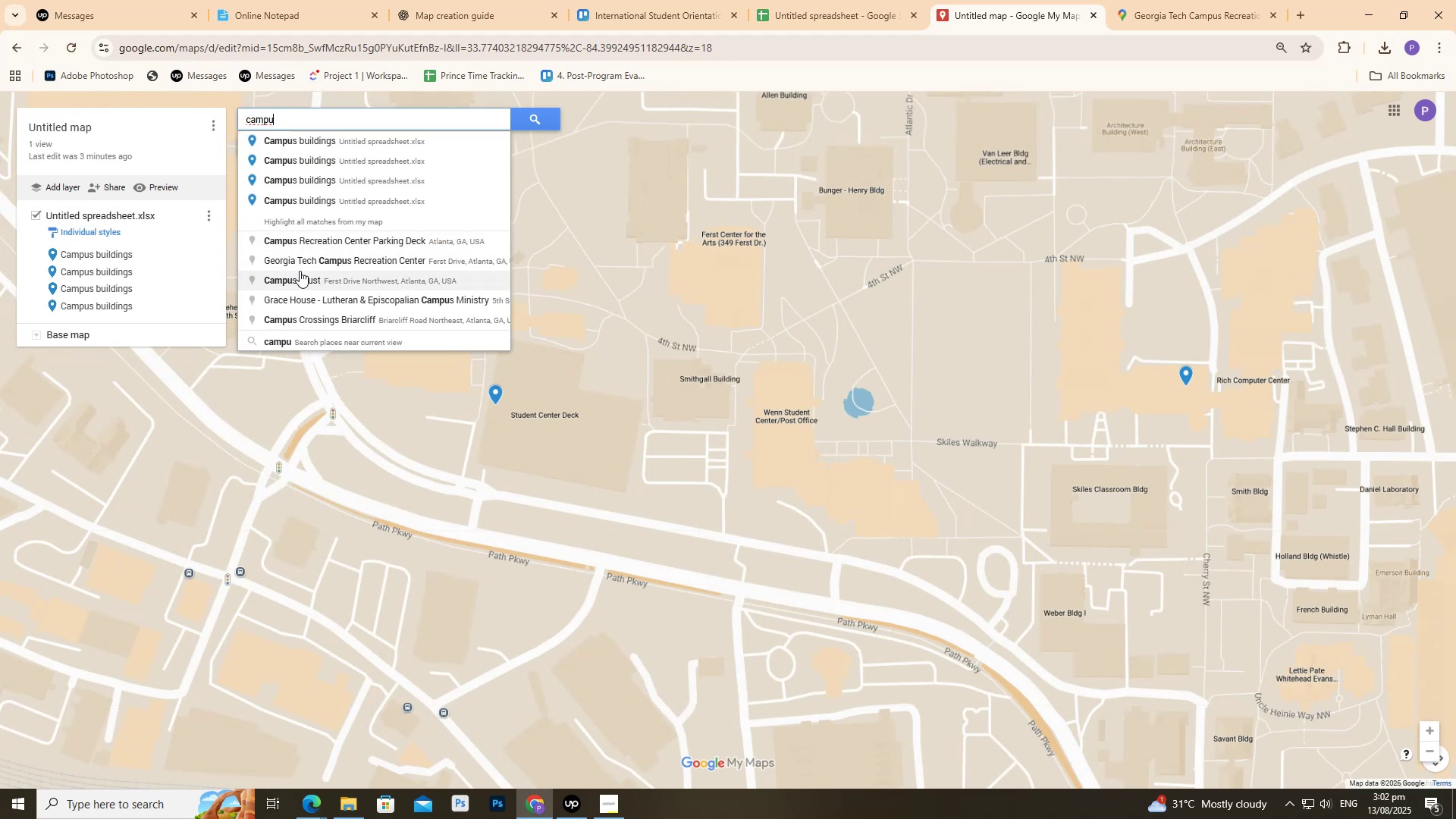 
left_click([302, 246])
 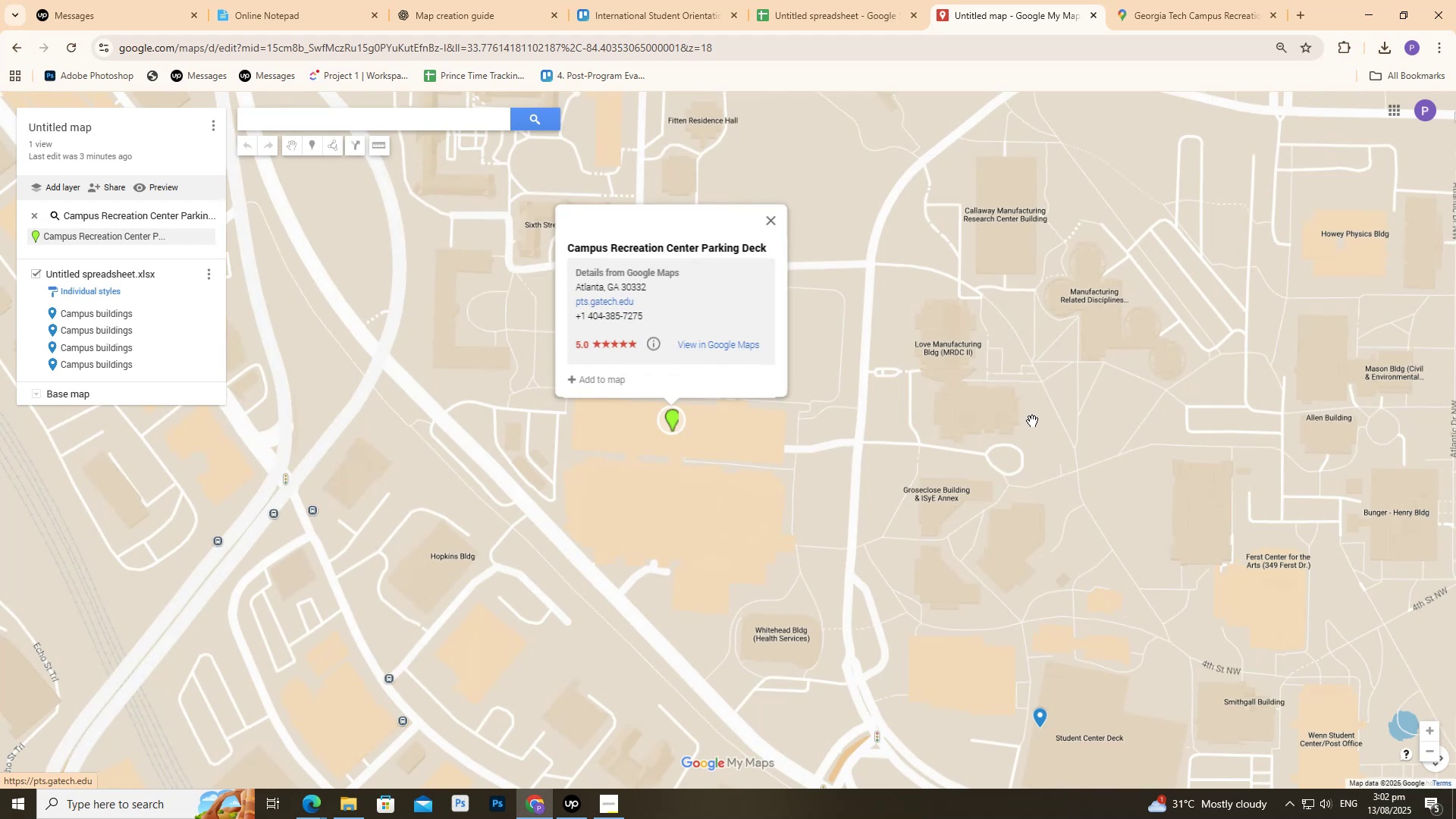 
left_click_drag(start_coordinate=[1026, 498], to_coordinate=[908, 444])
 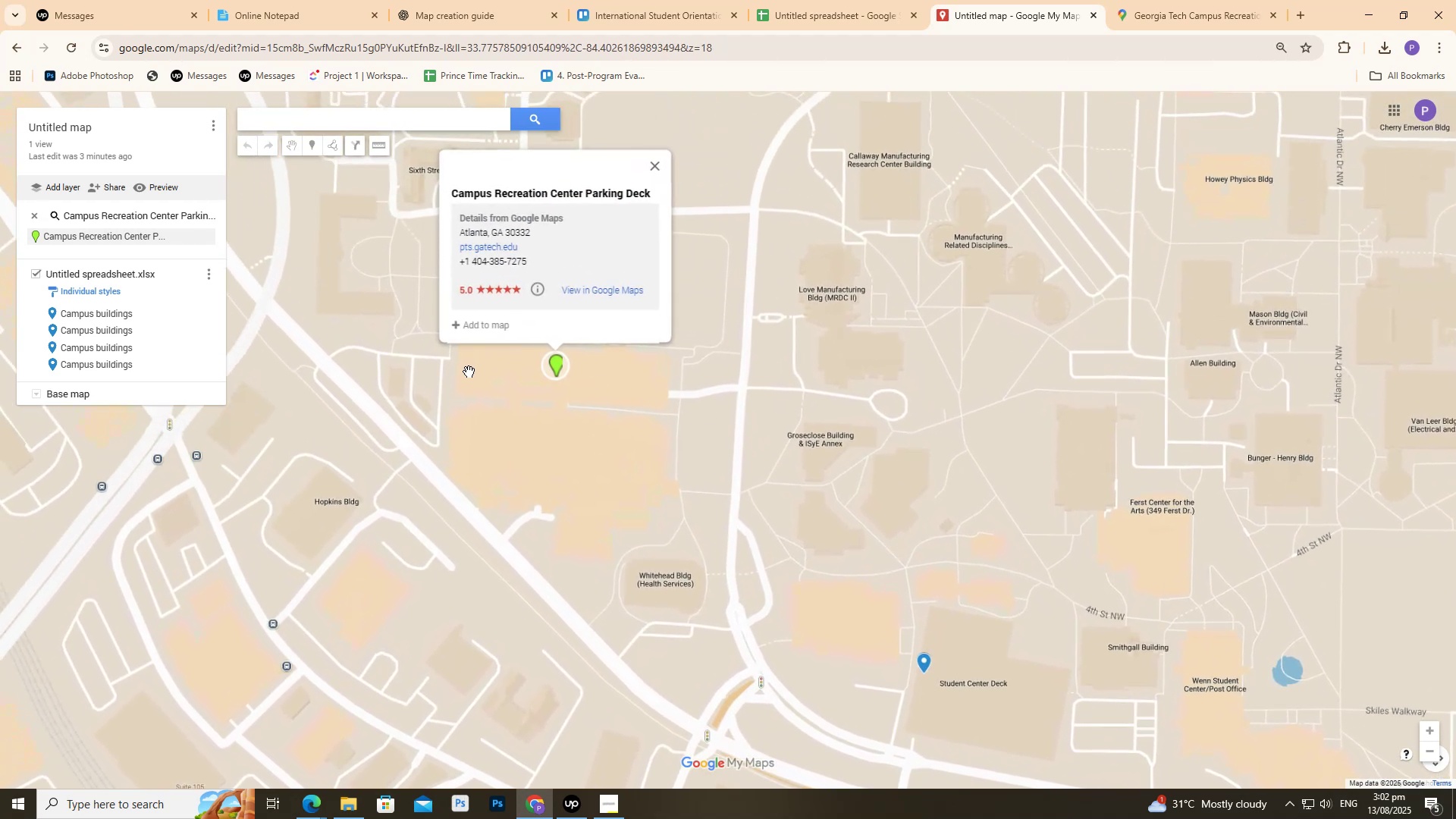 
scroll: coordinate [642, 392], scroll_direction: up, amount: 3.0
 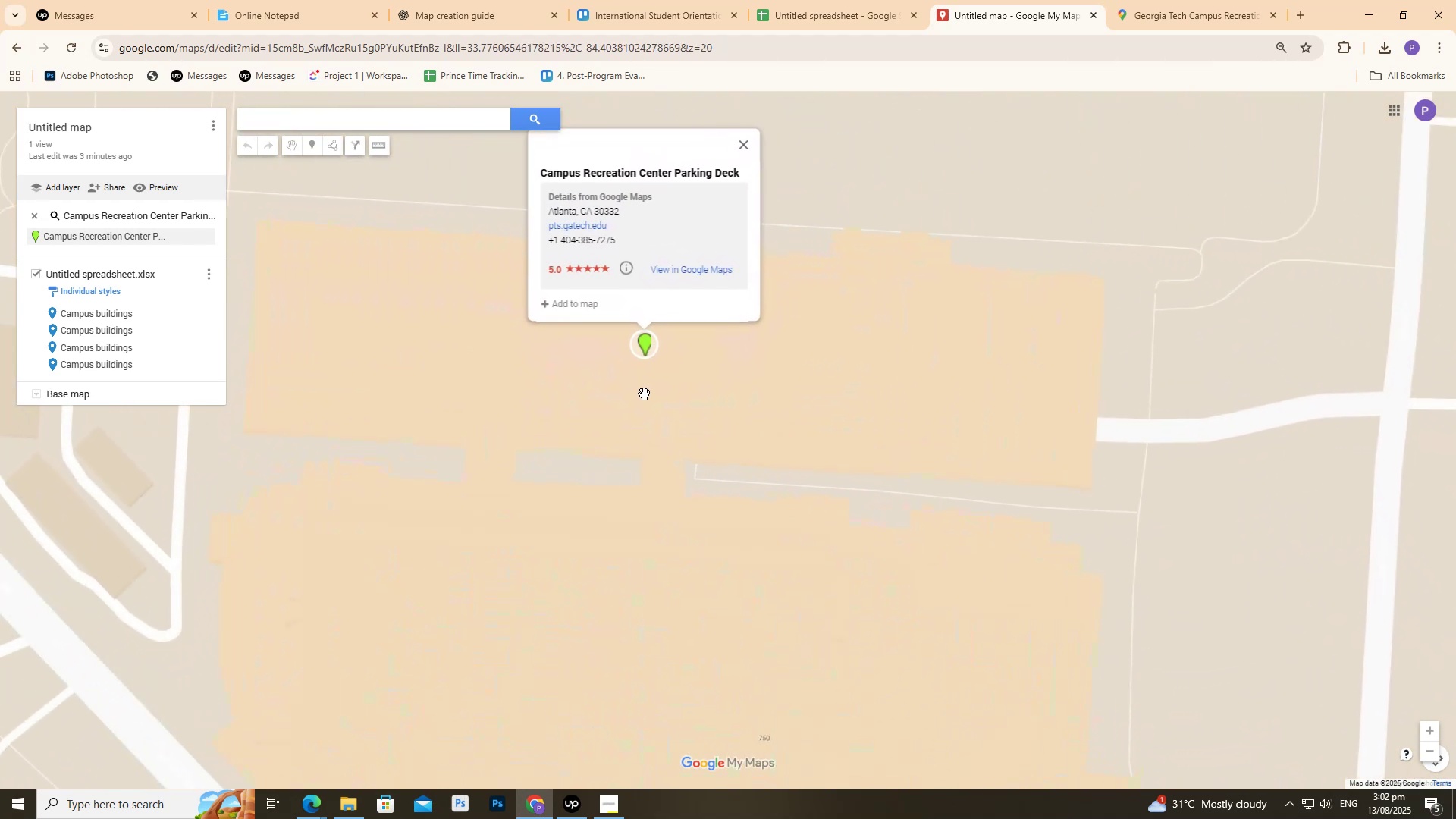 
scroll: coordinate [646, 388], scroll_direction: down, amount: 5.0
 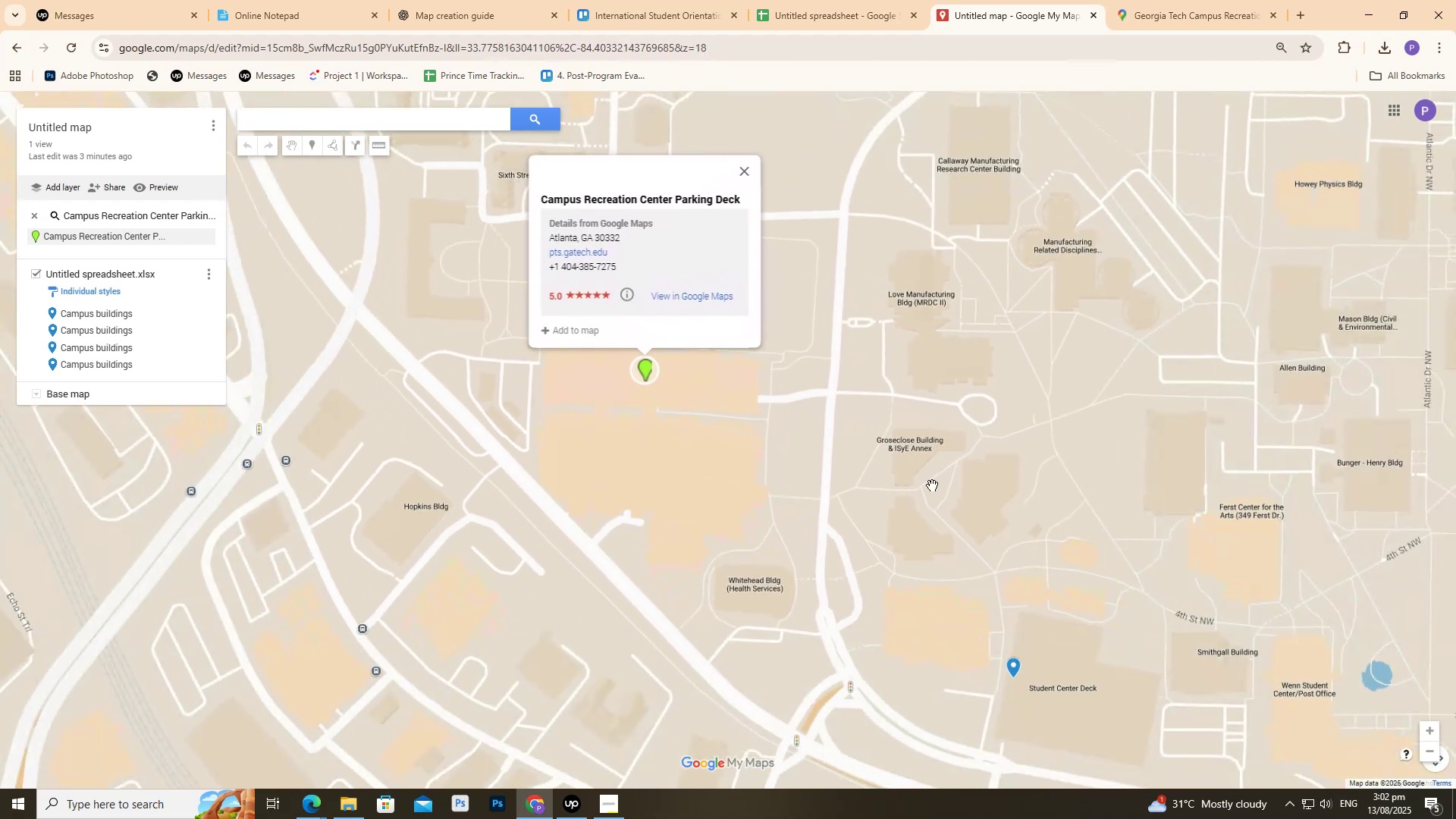 
left_click_drag(start_coordinate=[934, 507], to_coordinate=[785, 459])
 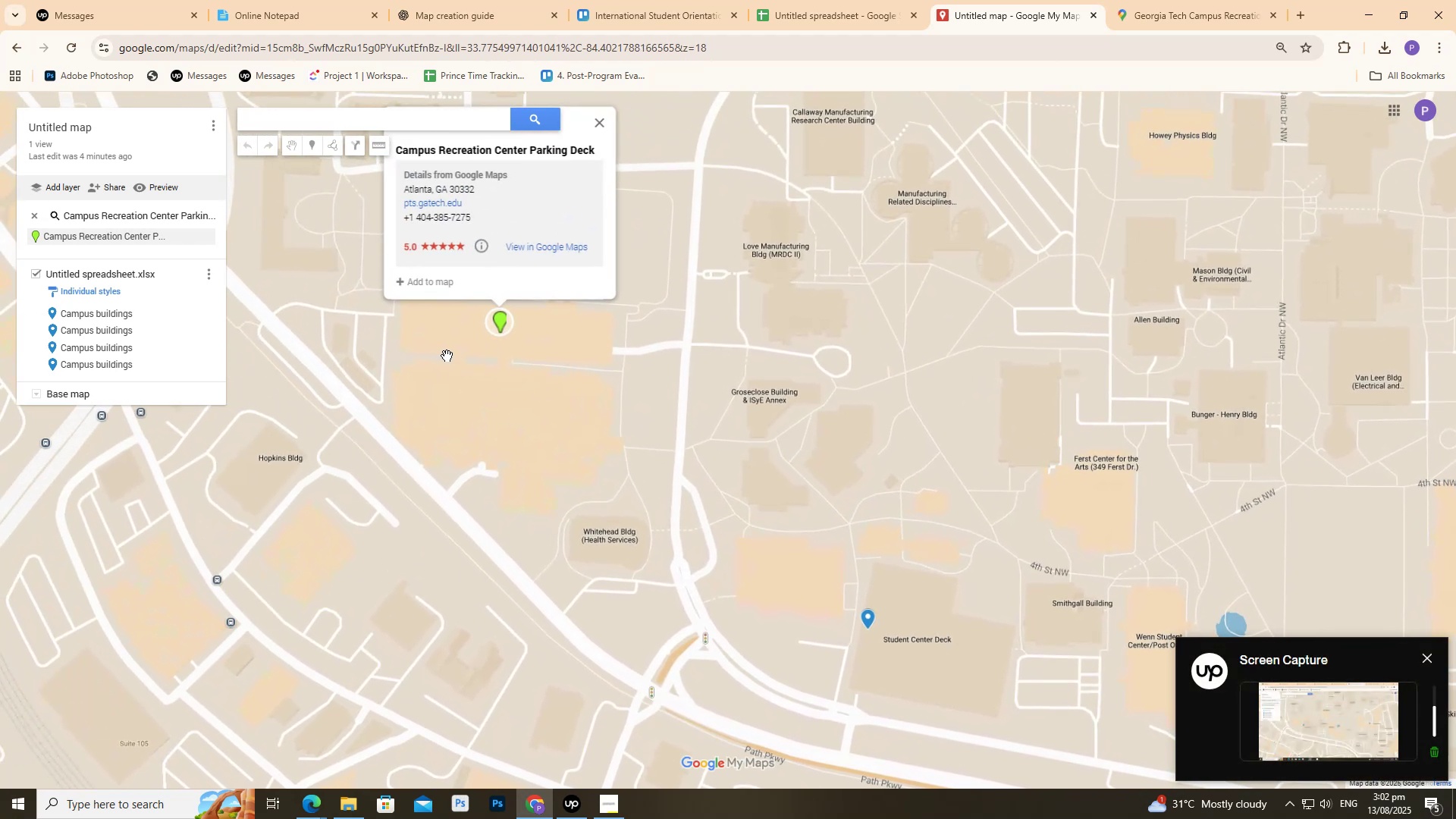 
scroll: coordinate [454, 350], scroll_direction: up, amount: 2.0
 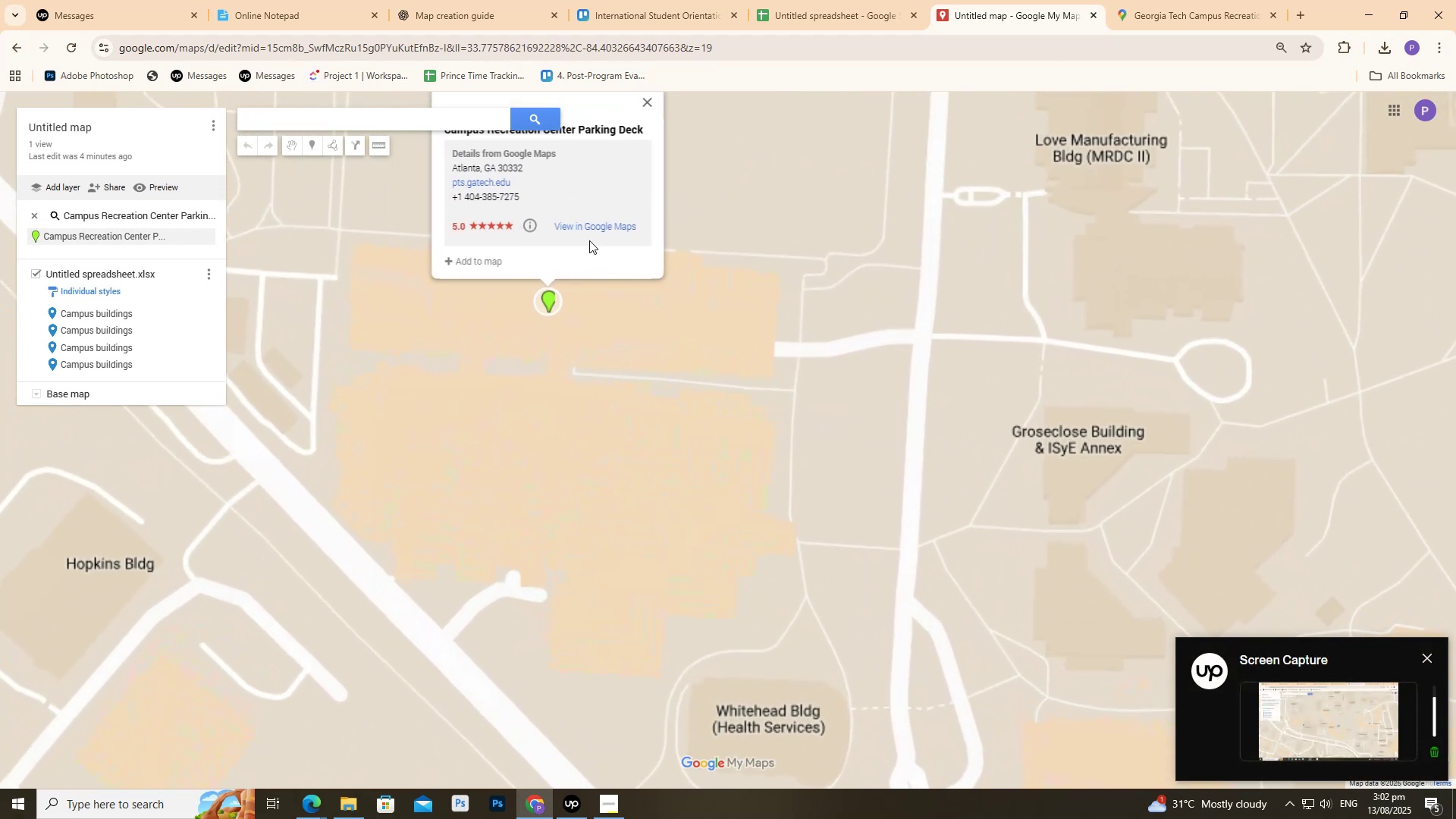 
scroll: coordinate [618, 360], scroll_direction: down, amount: 9.0
 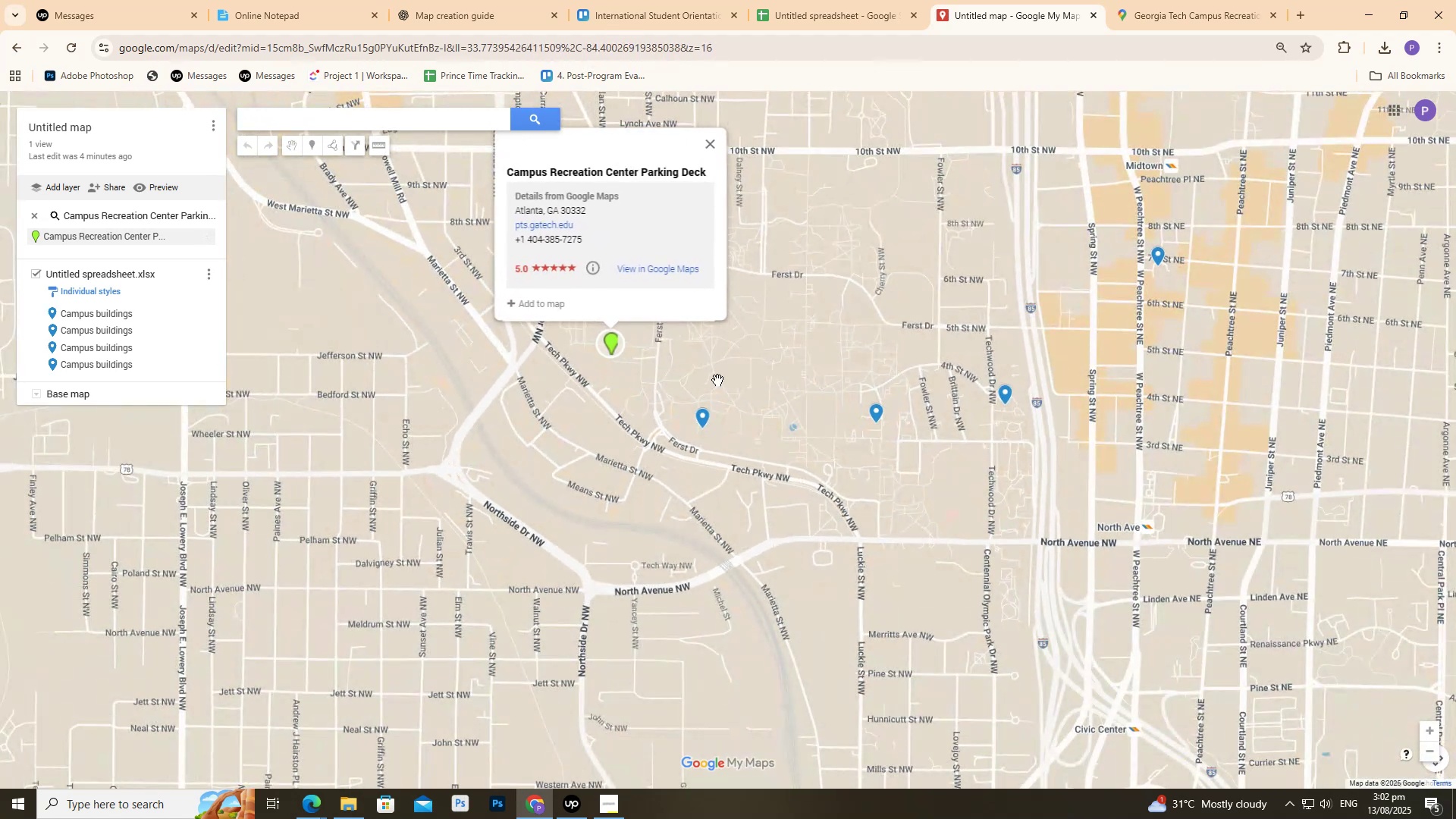 
scroll: coordinate [600, 361], scroll_direction: up, amount: 2.0
 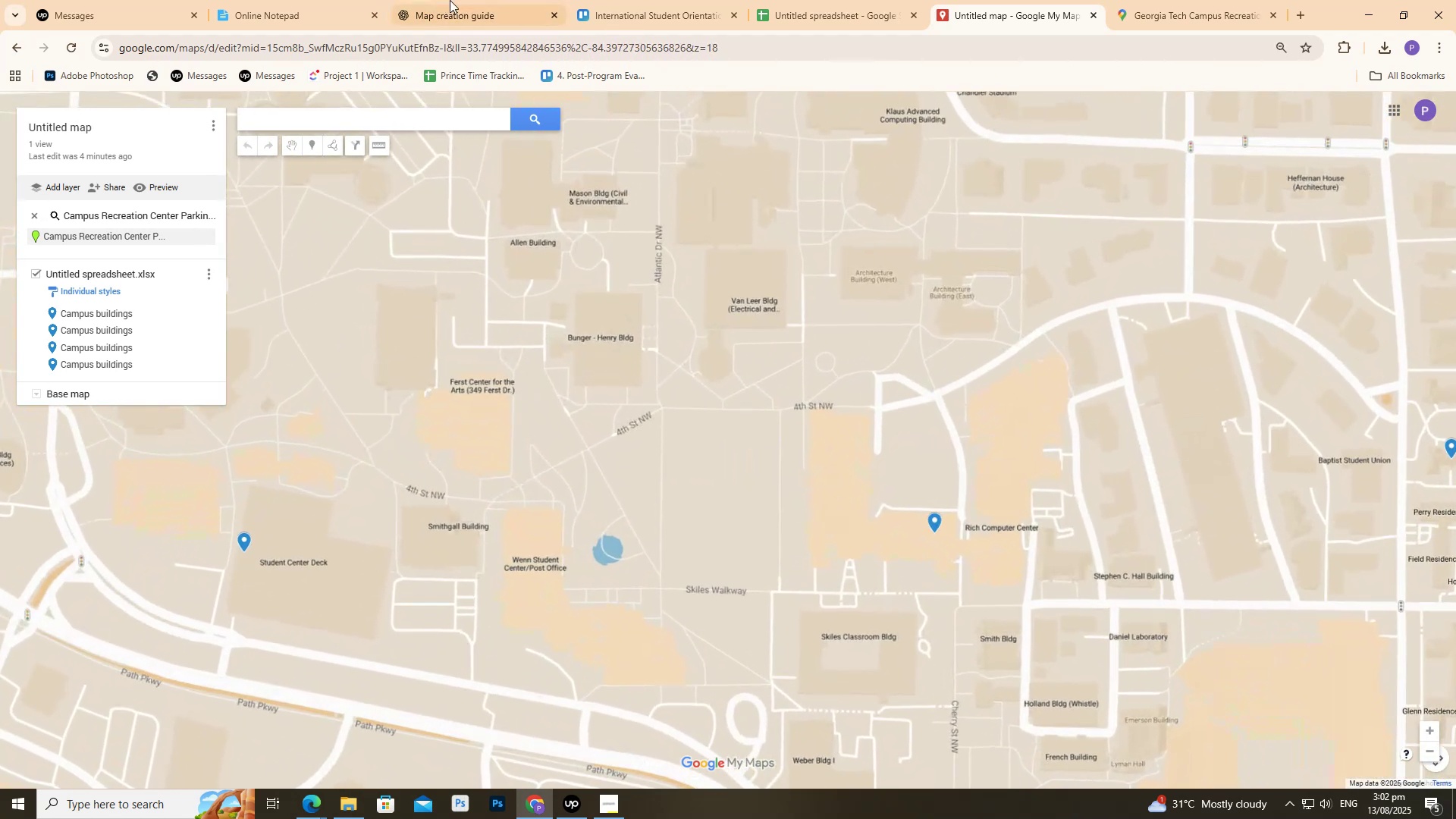 
left_click([449, 0])
 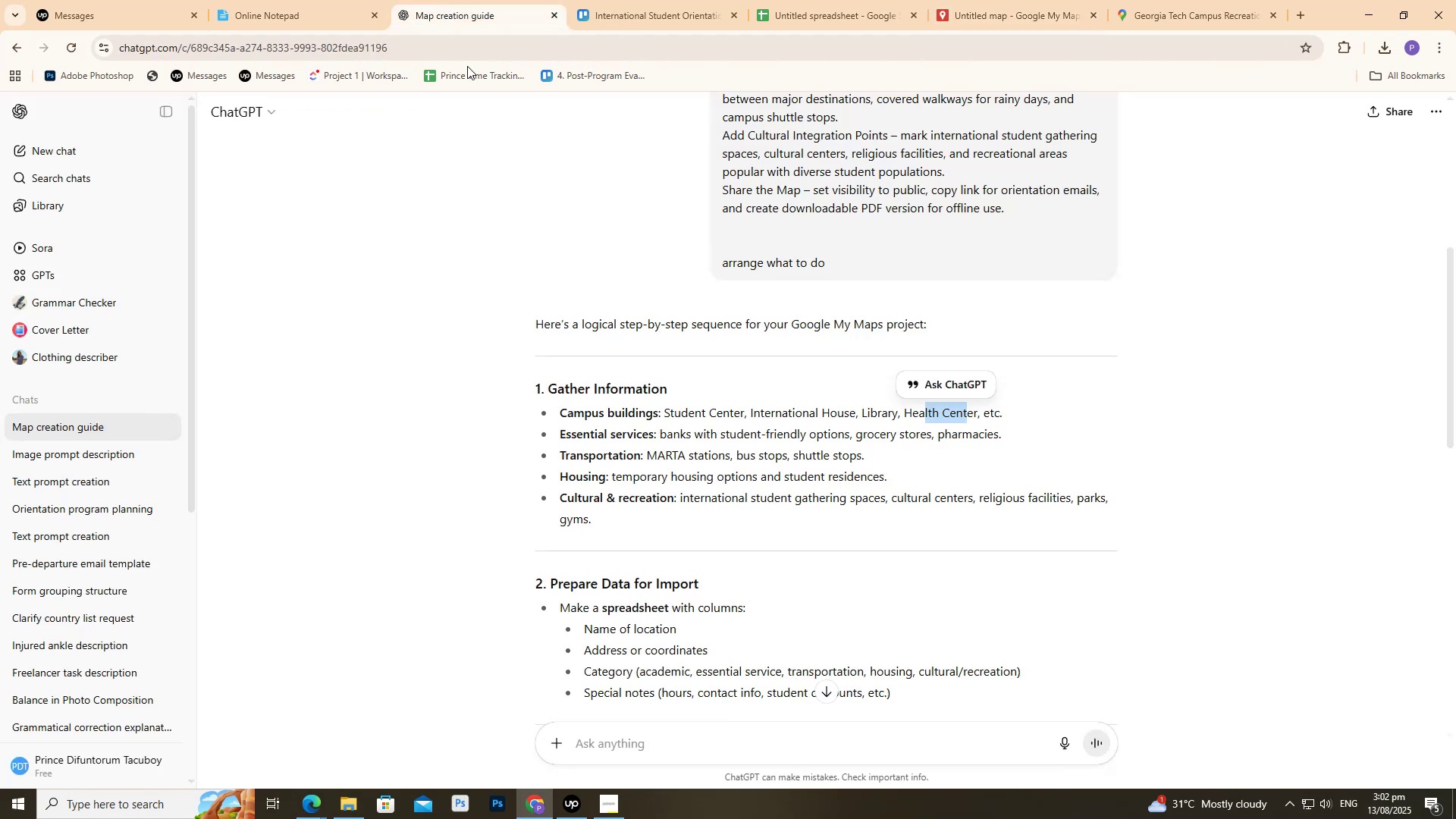 
scroll: coordinate [661, 405], scroll_direction: up, amount: 4.0
 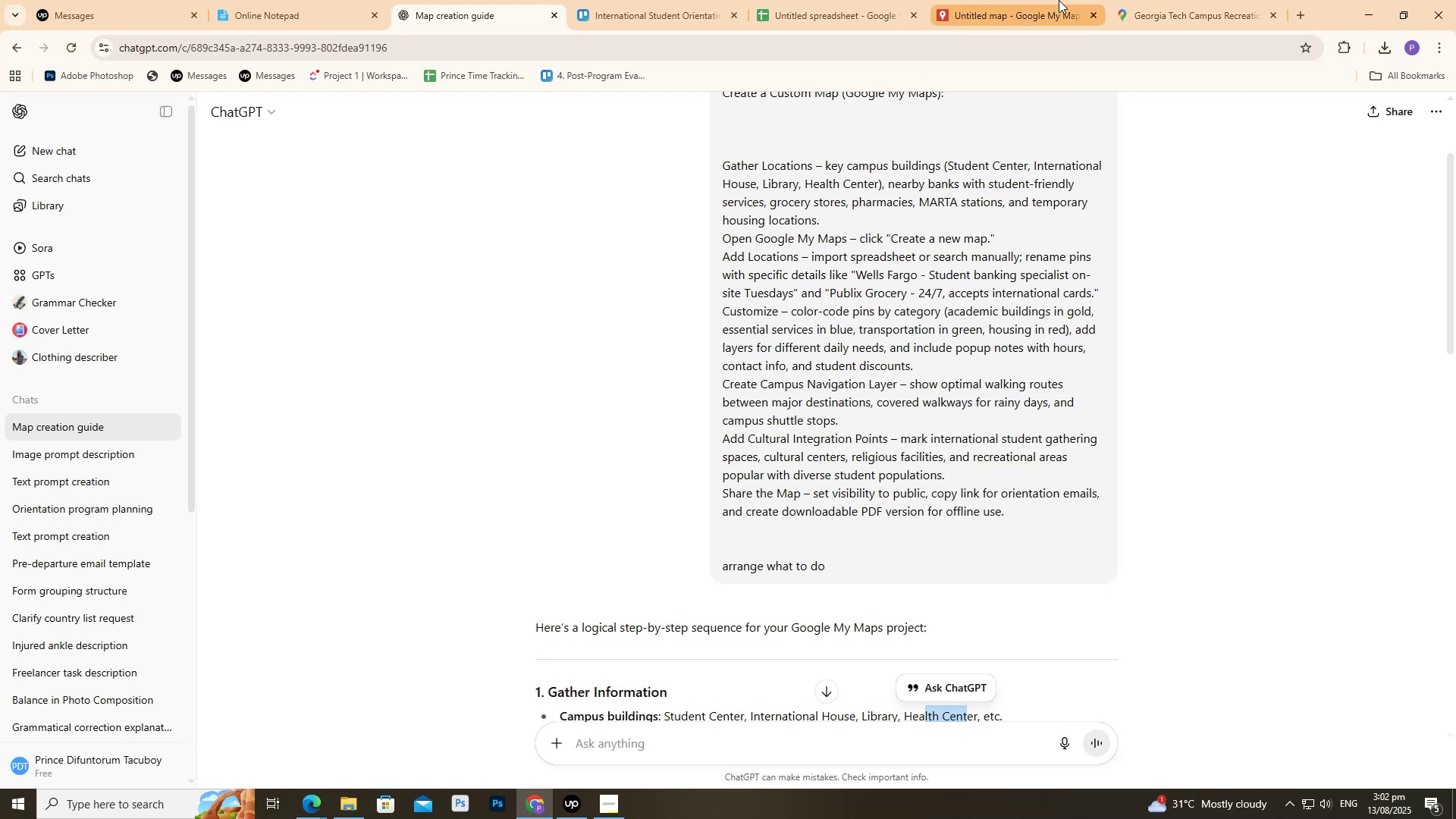 
wait(7.82)
 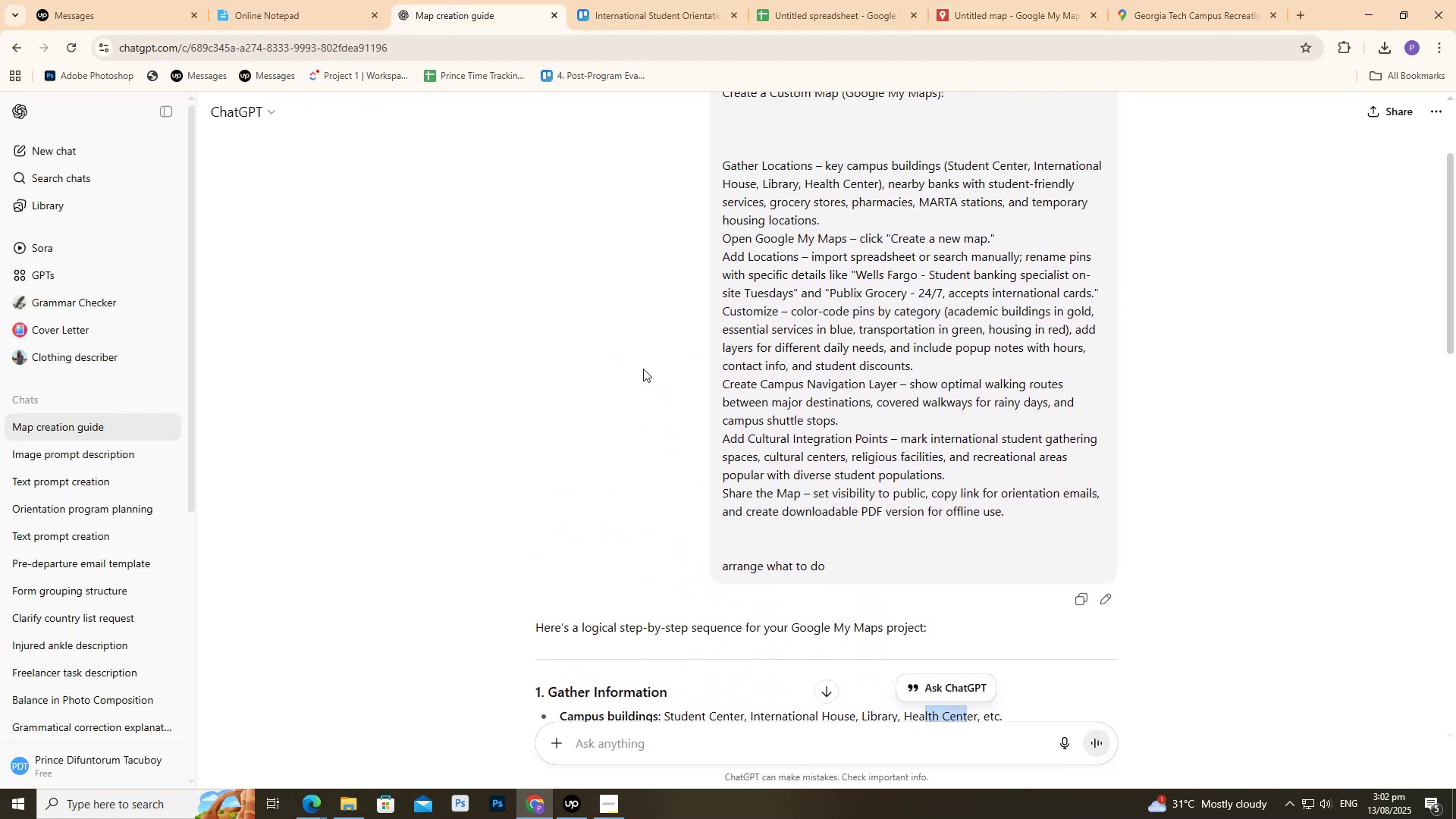 
left_click([1056, 0])
 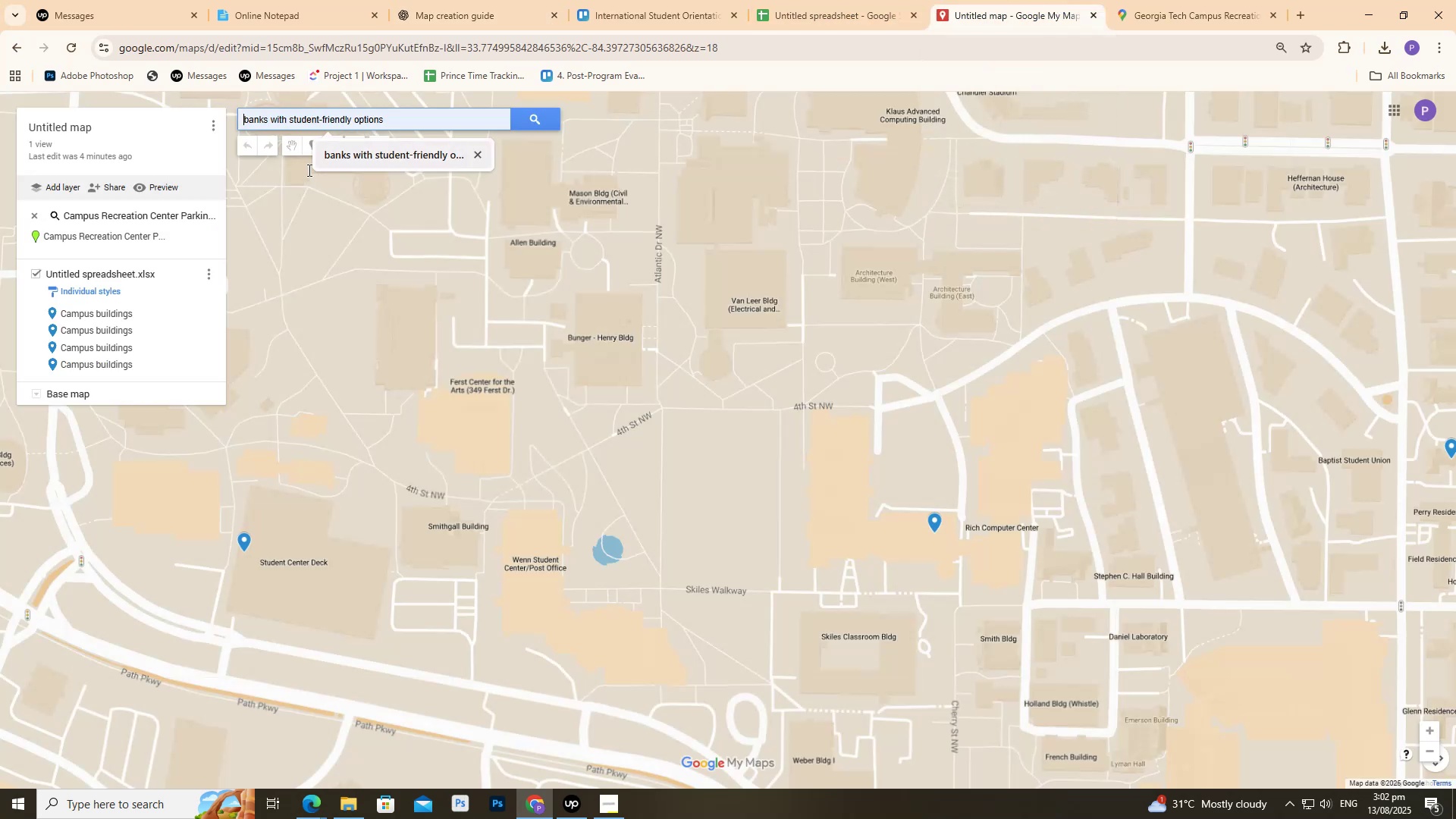 
type(banks)
key(Backspace)
 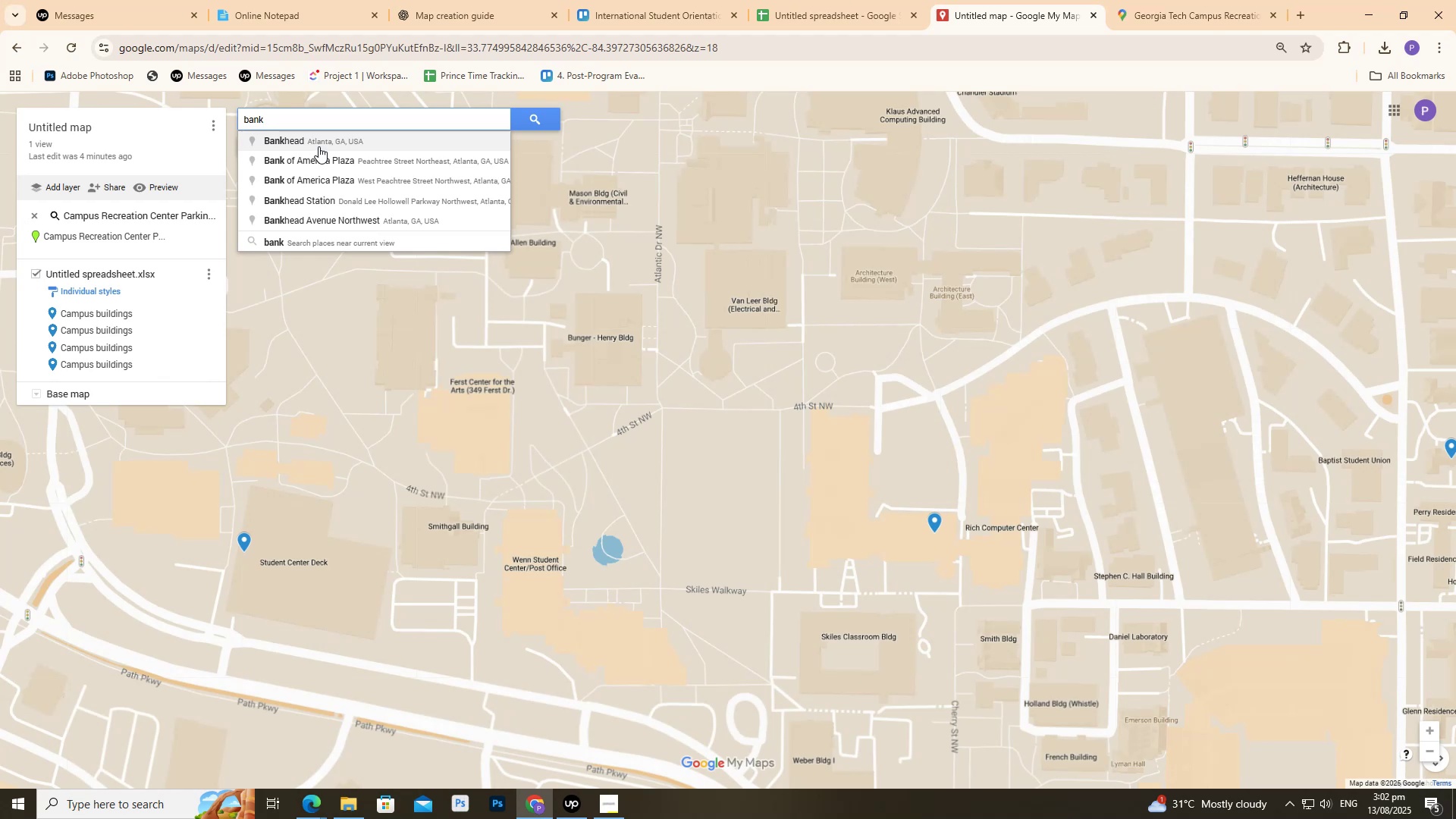 
left_click([391, 0])
 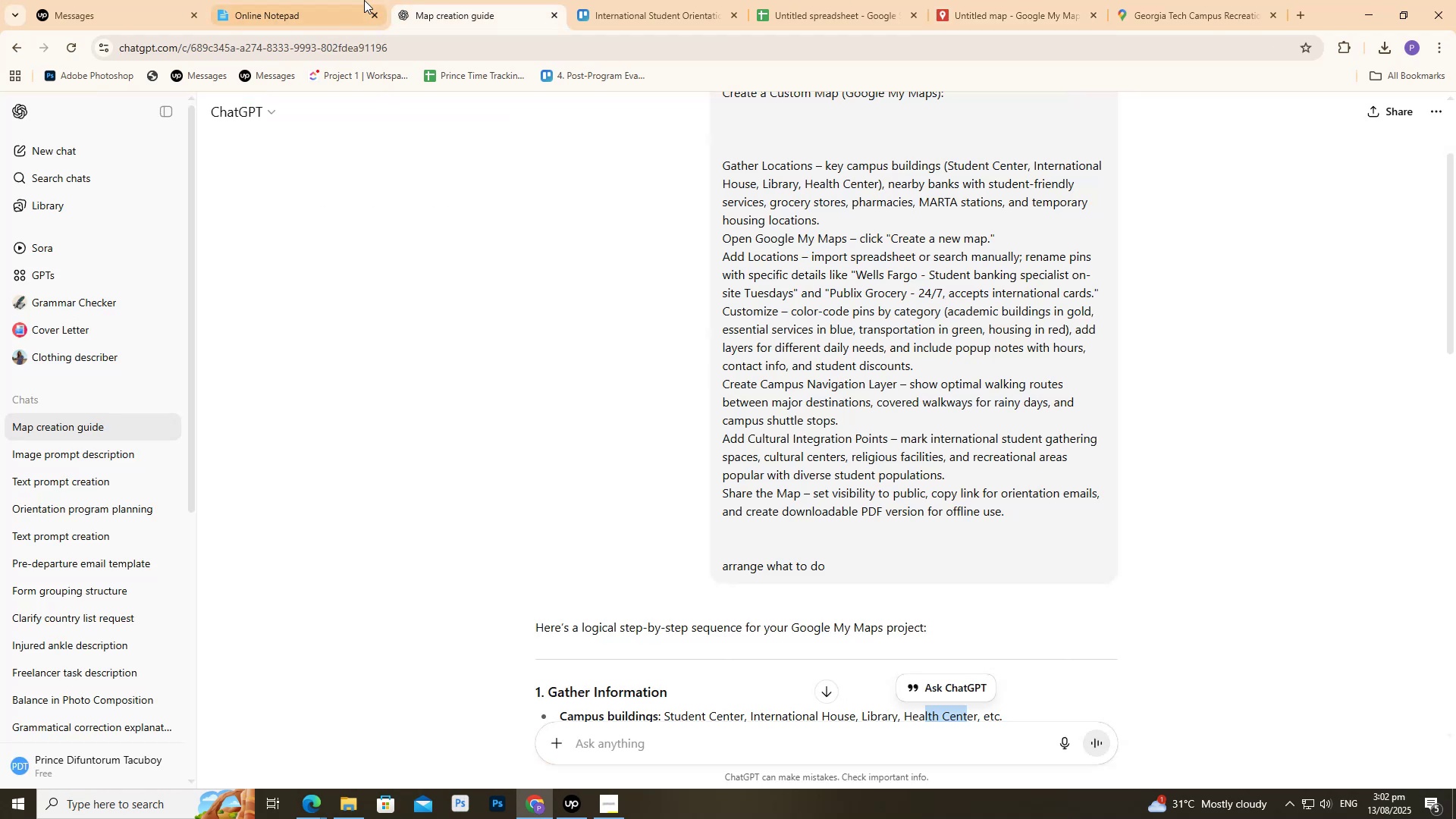 
double_click([361, 0])
 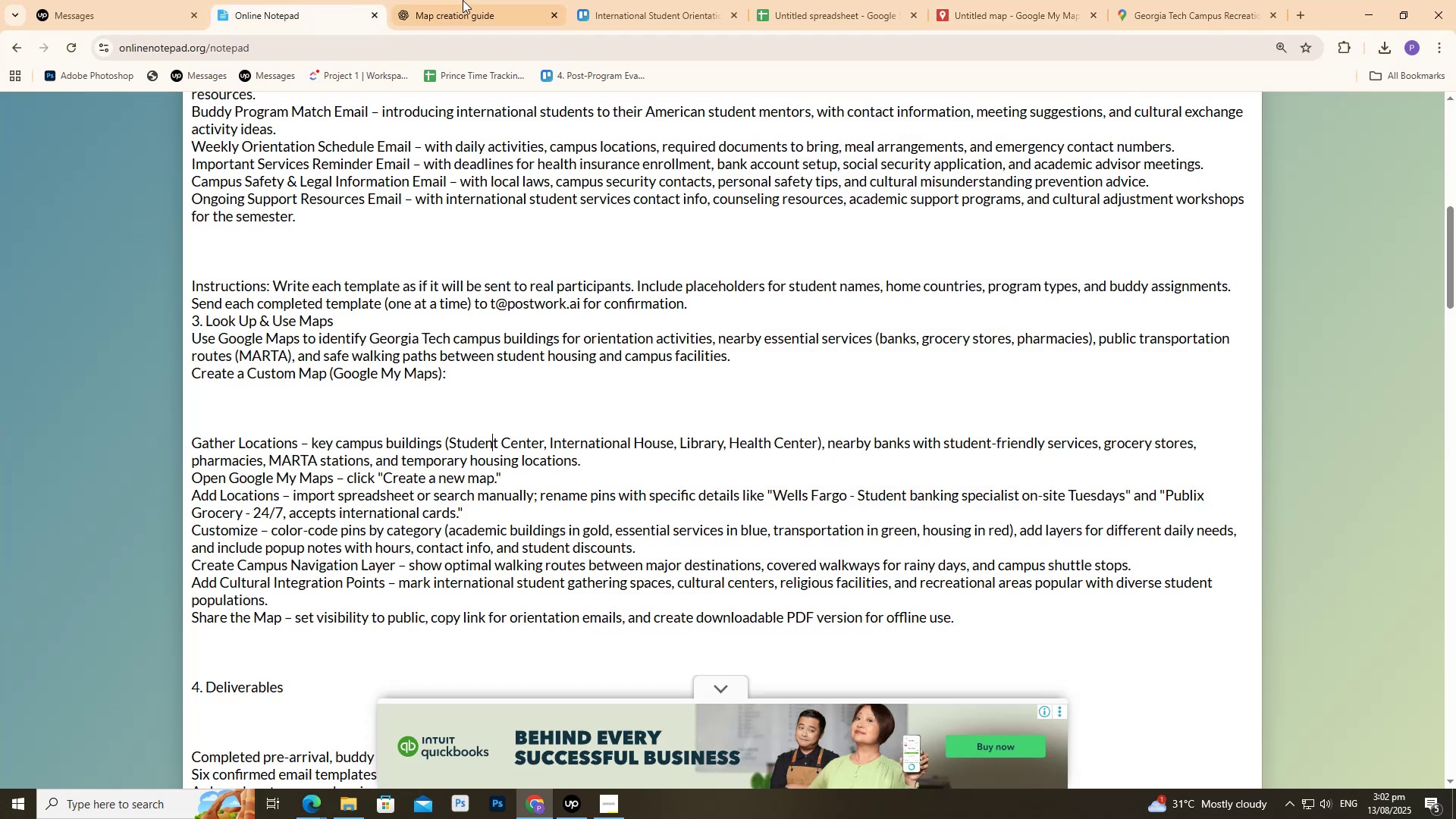 
triple_click([485, 0])
 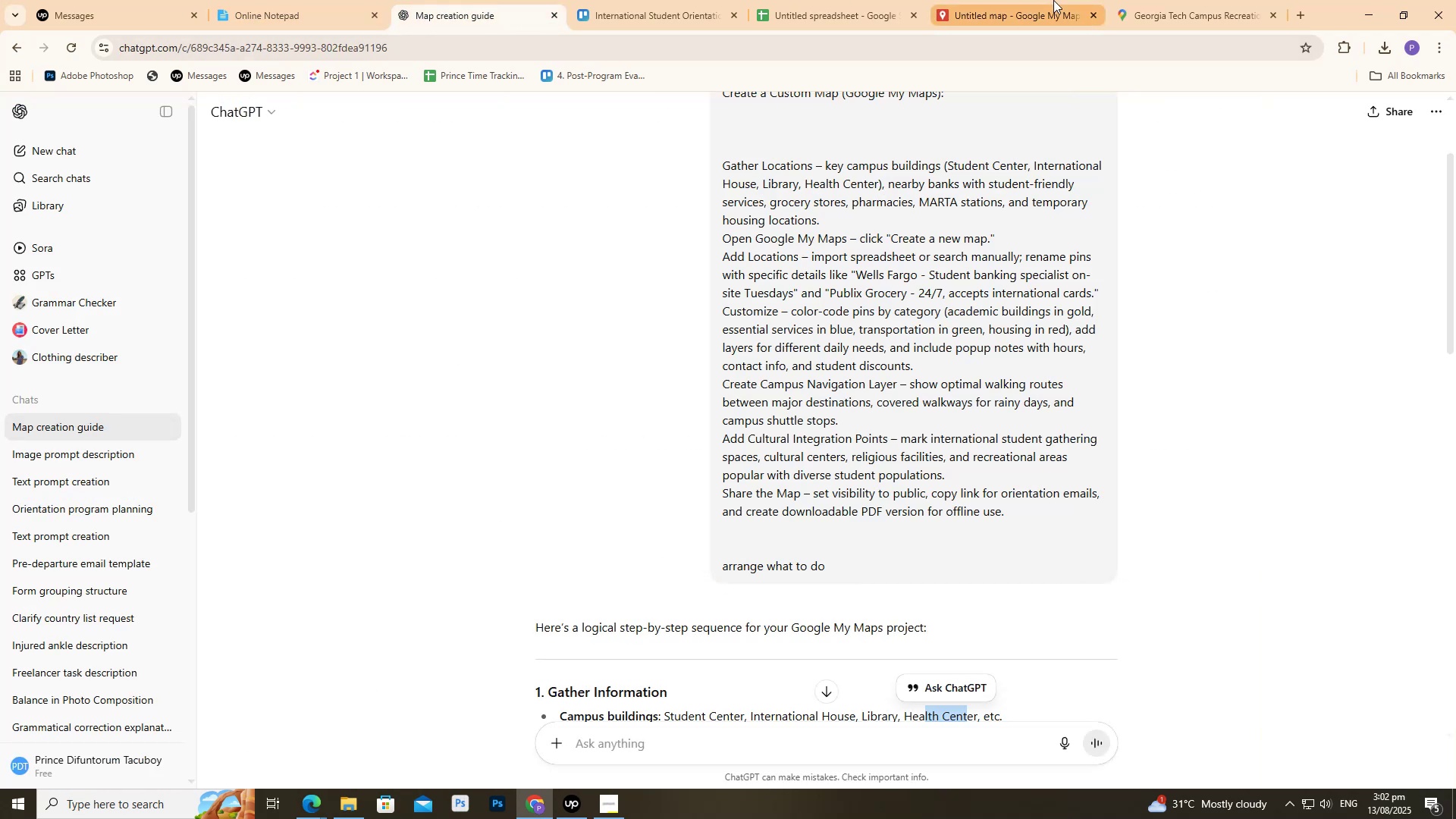 
left_click([1053, 0])
 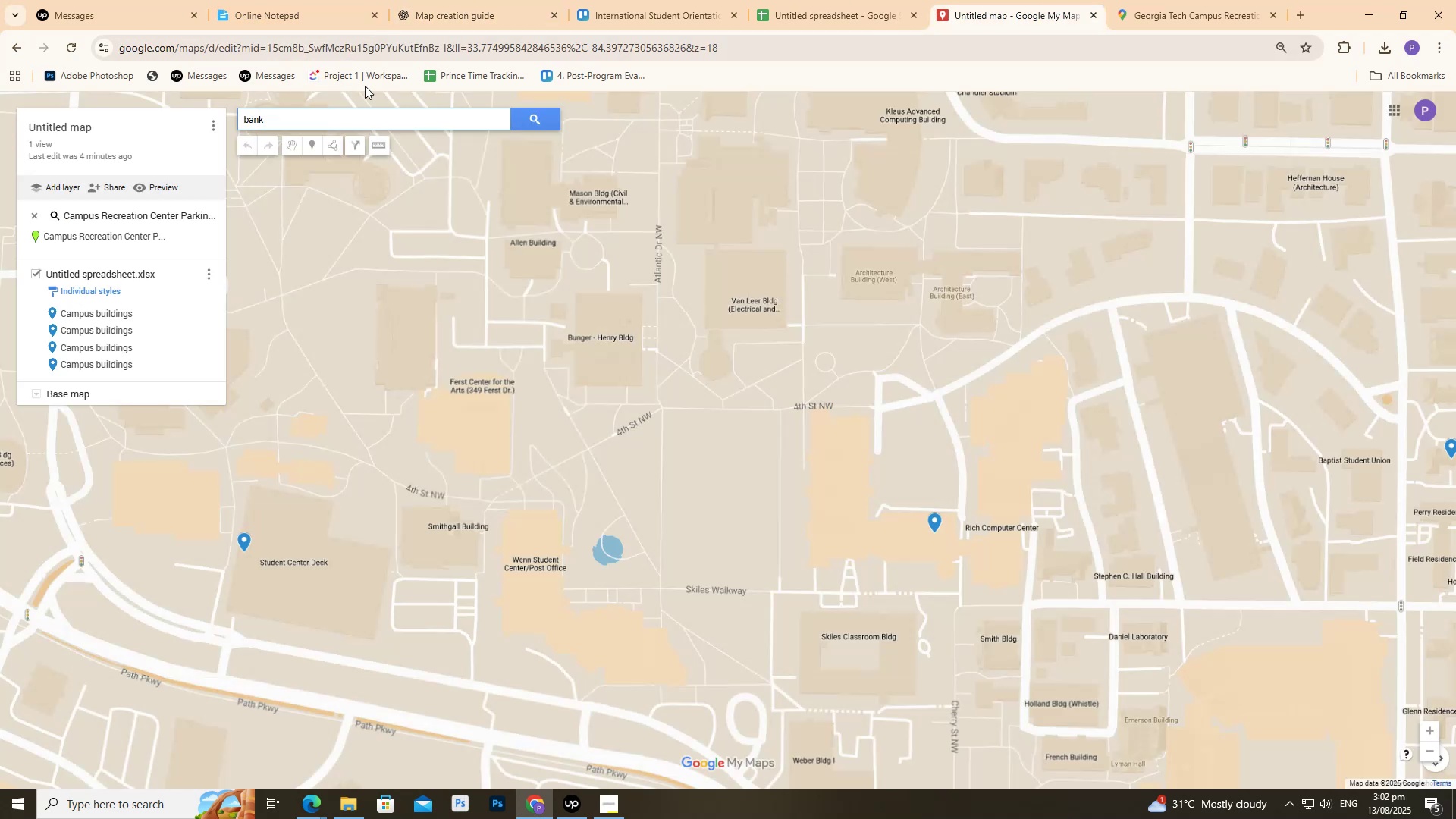 
key(S)
 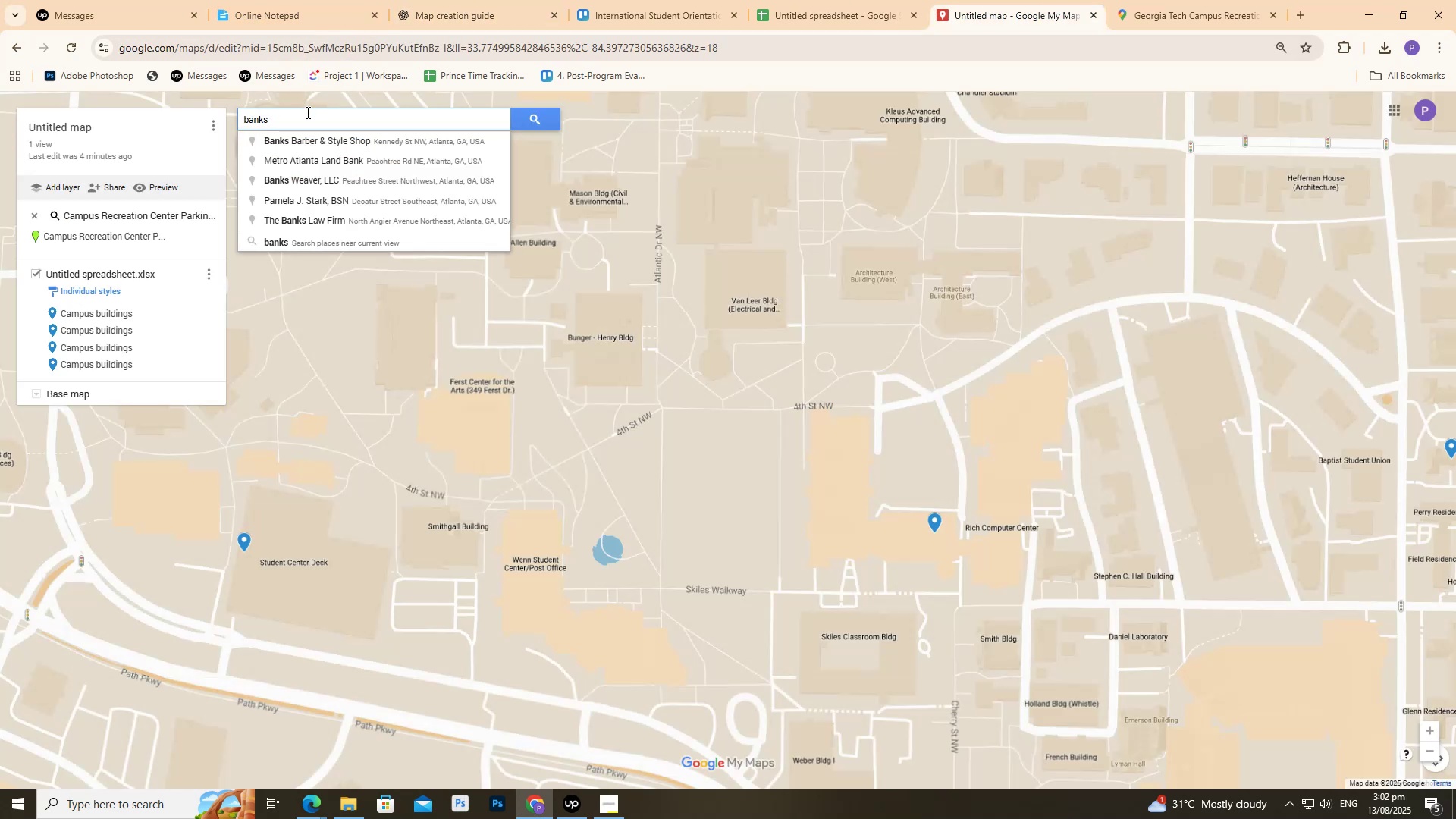 
left_click([443, 0])
 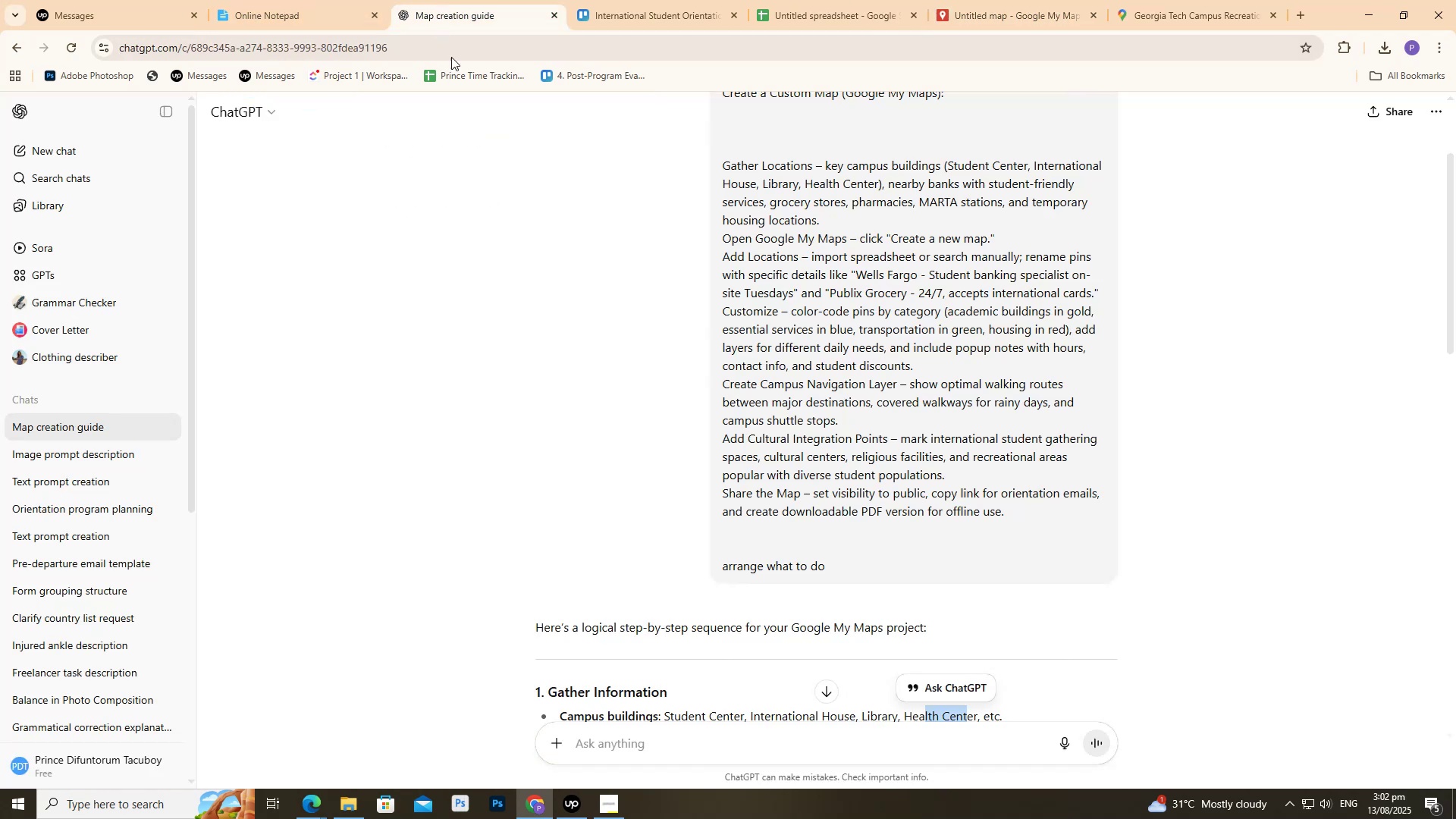 
scroll: coordinate [566, 338], scroll_direction: down, amount: 4.0
 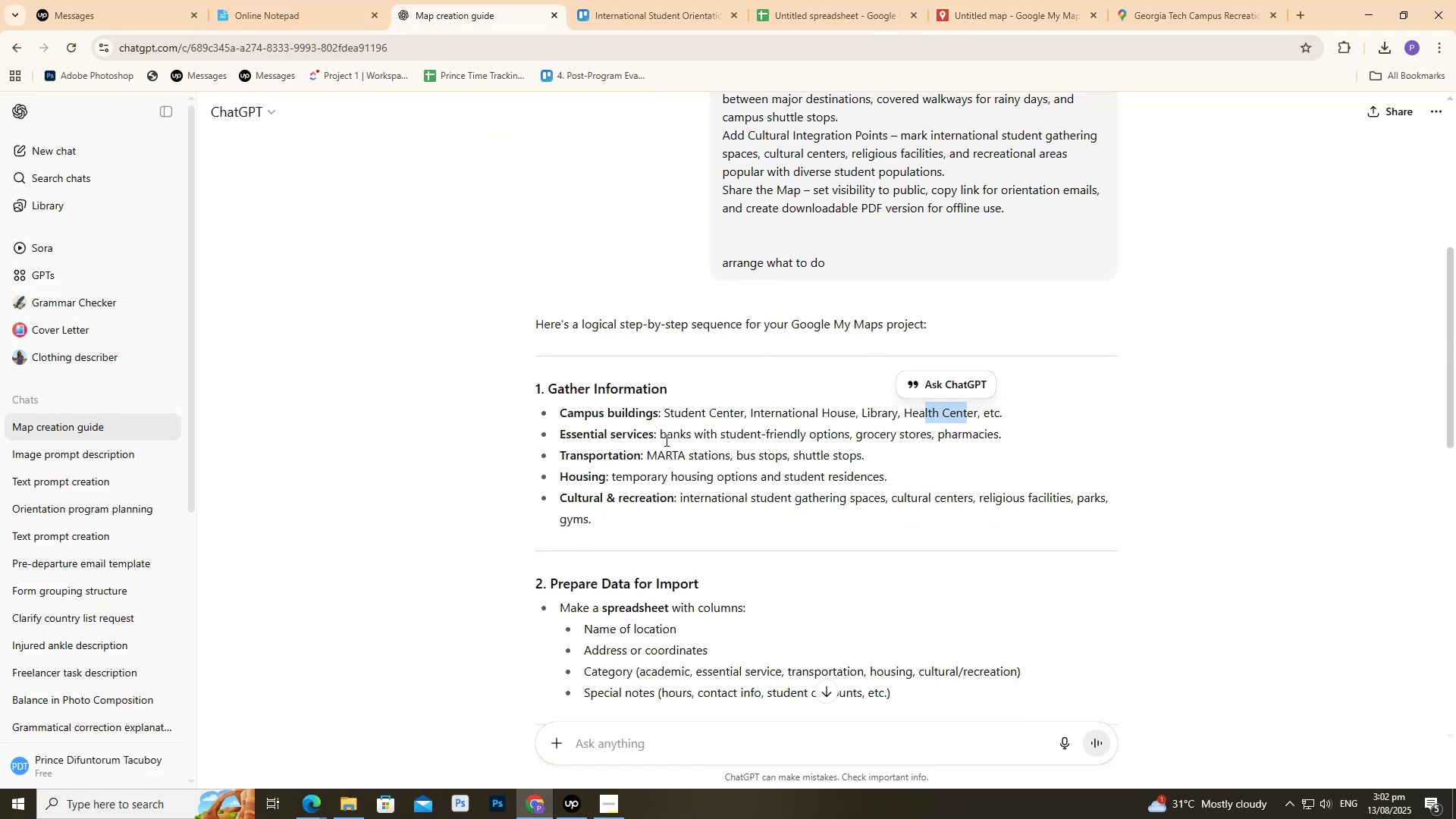 
left_click_drag(start_coordinate=[658, 437], to_coordinate=[849, 435])
 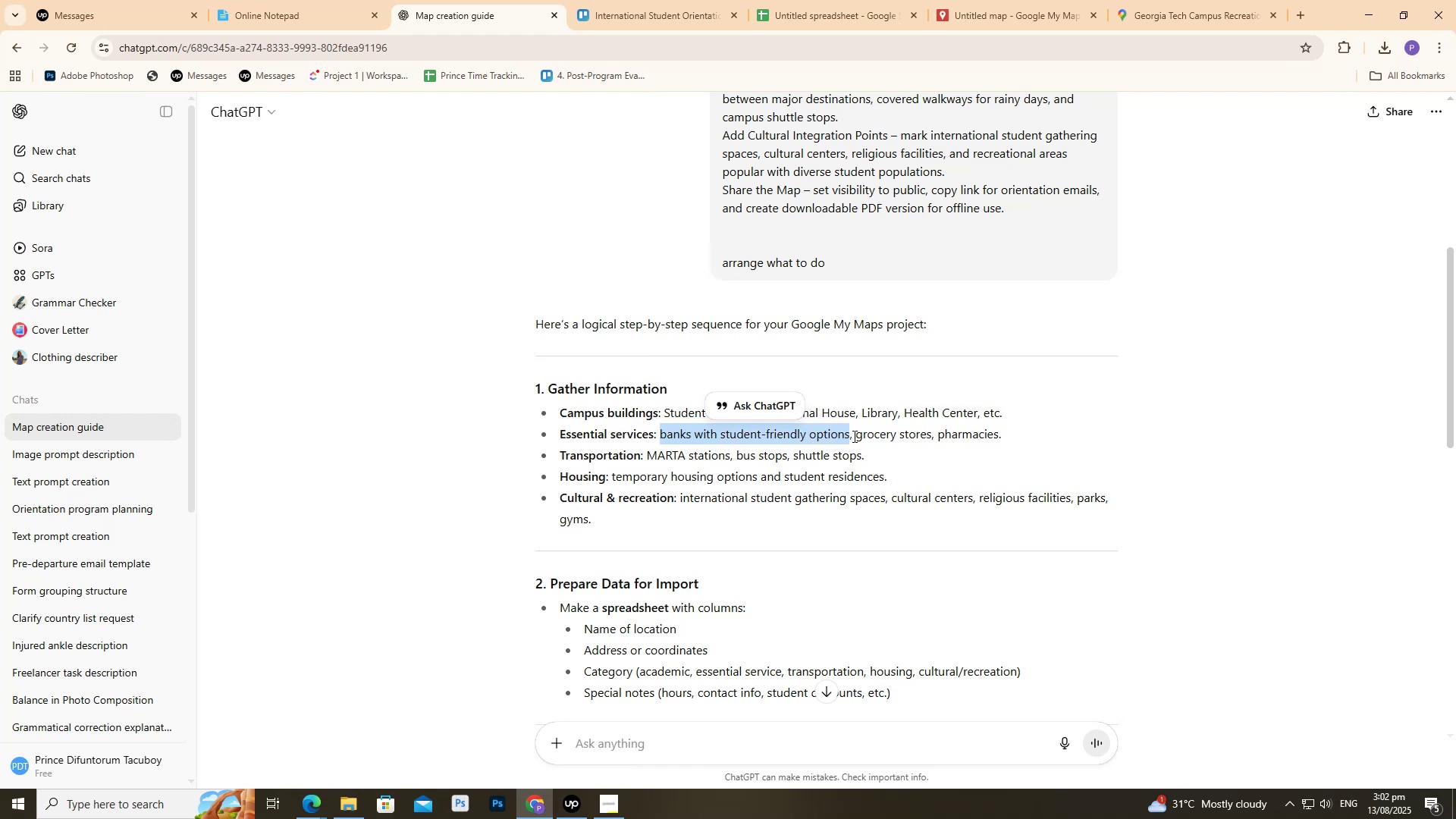 
key(Control+C)
 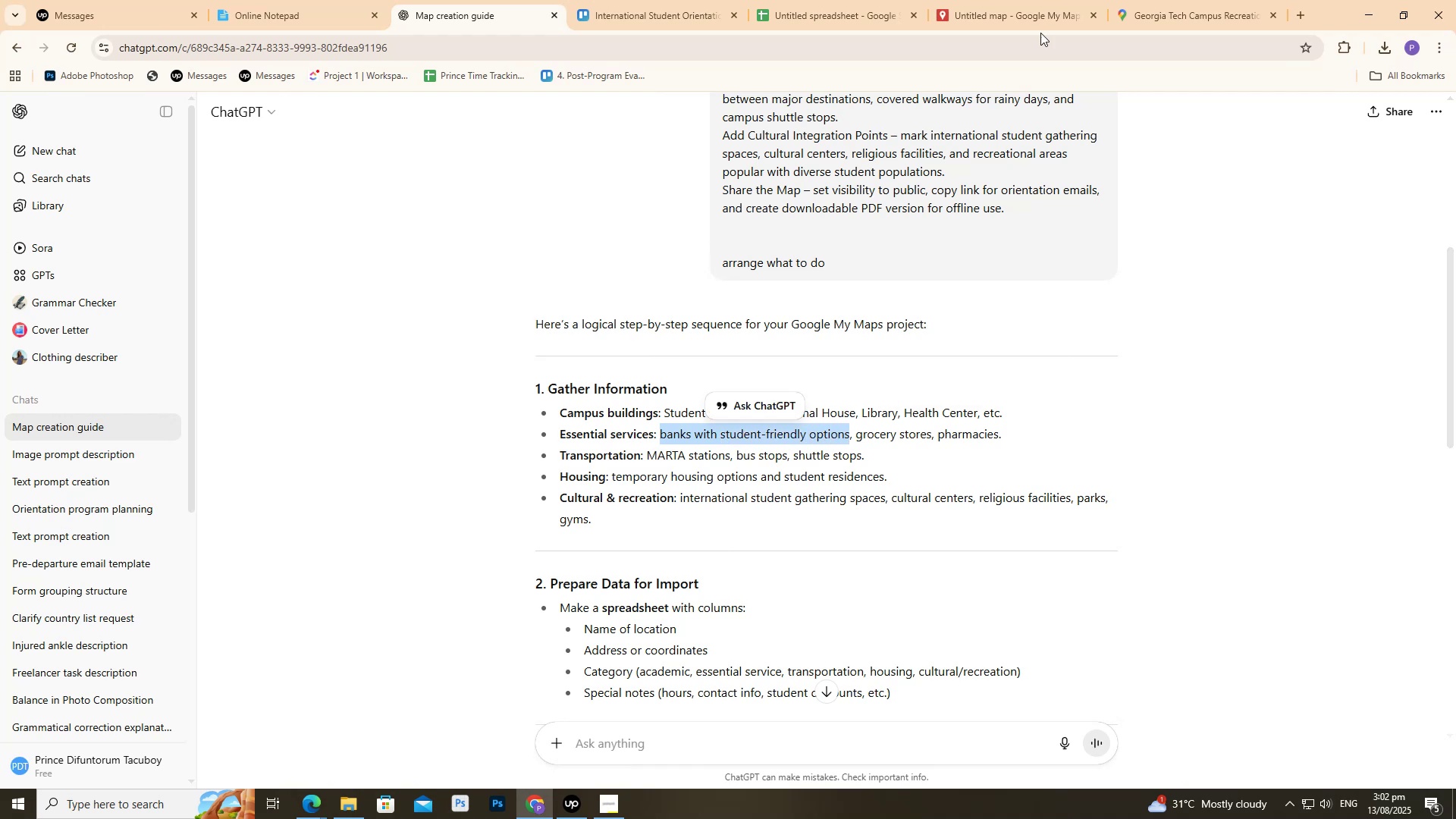 
key(Control+C)
 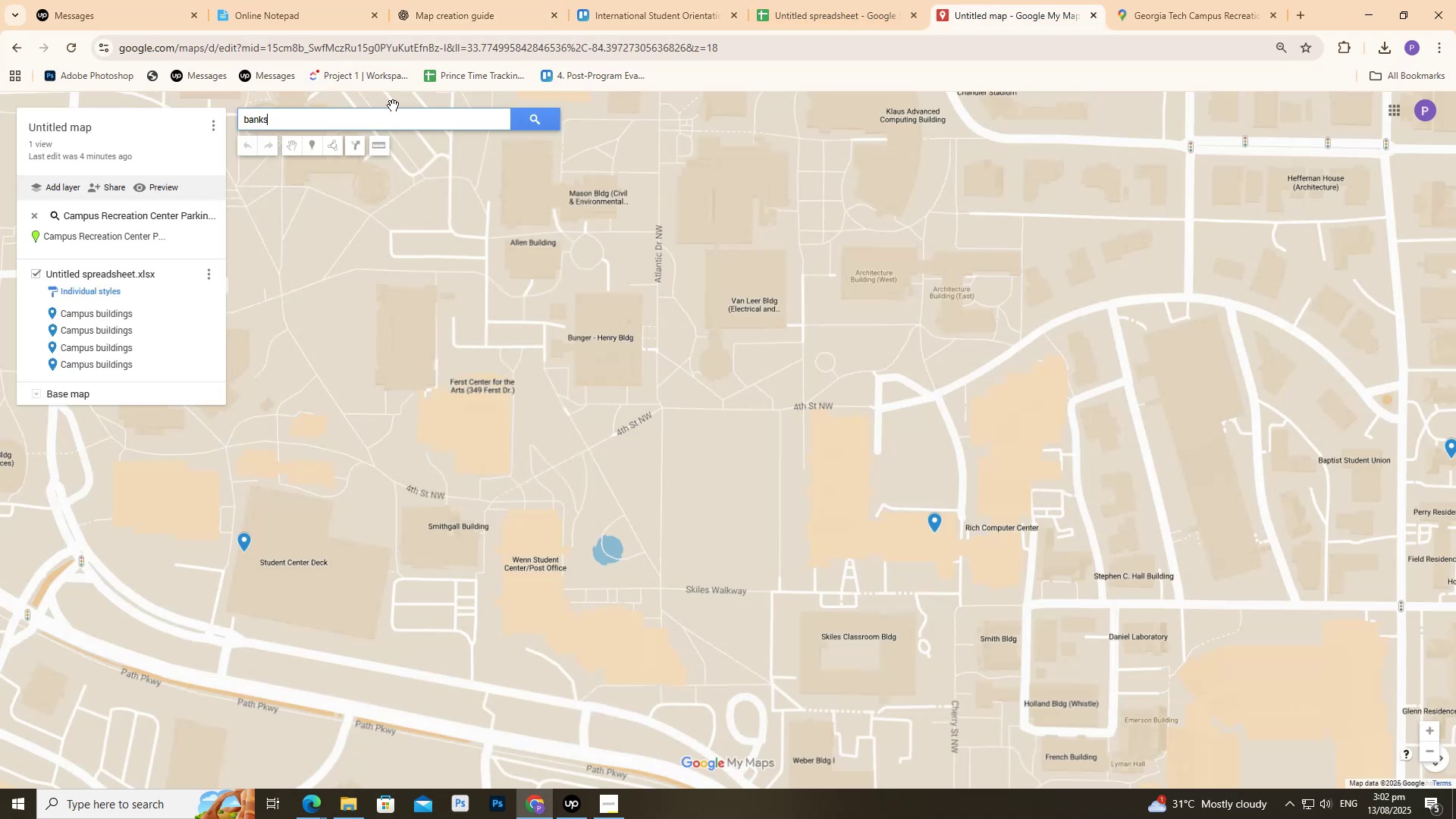 
key(Control+A)
 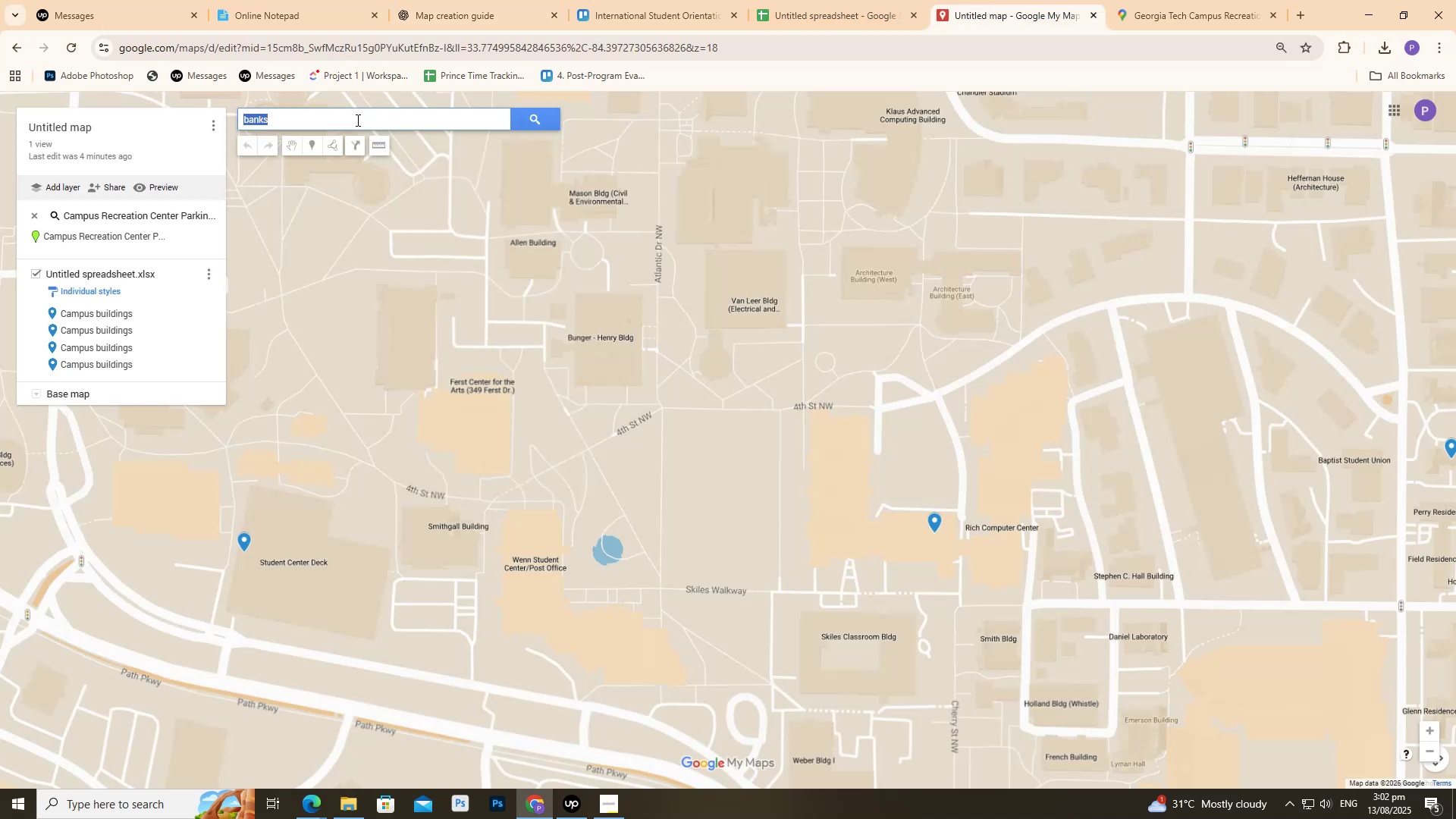 
key(Control+V)
 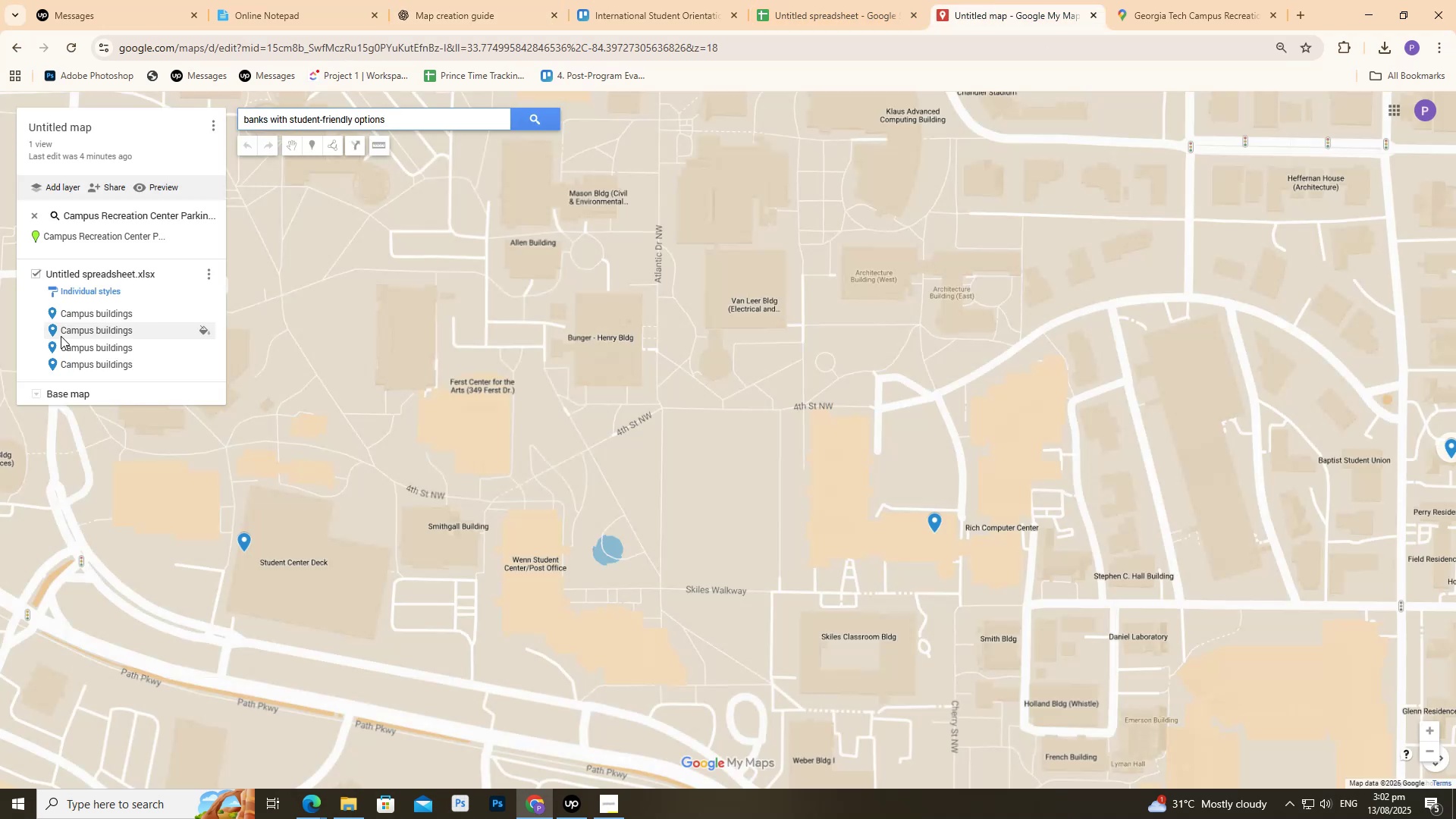 
key(Enter)
 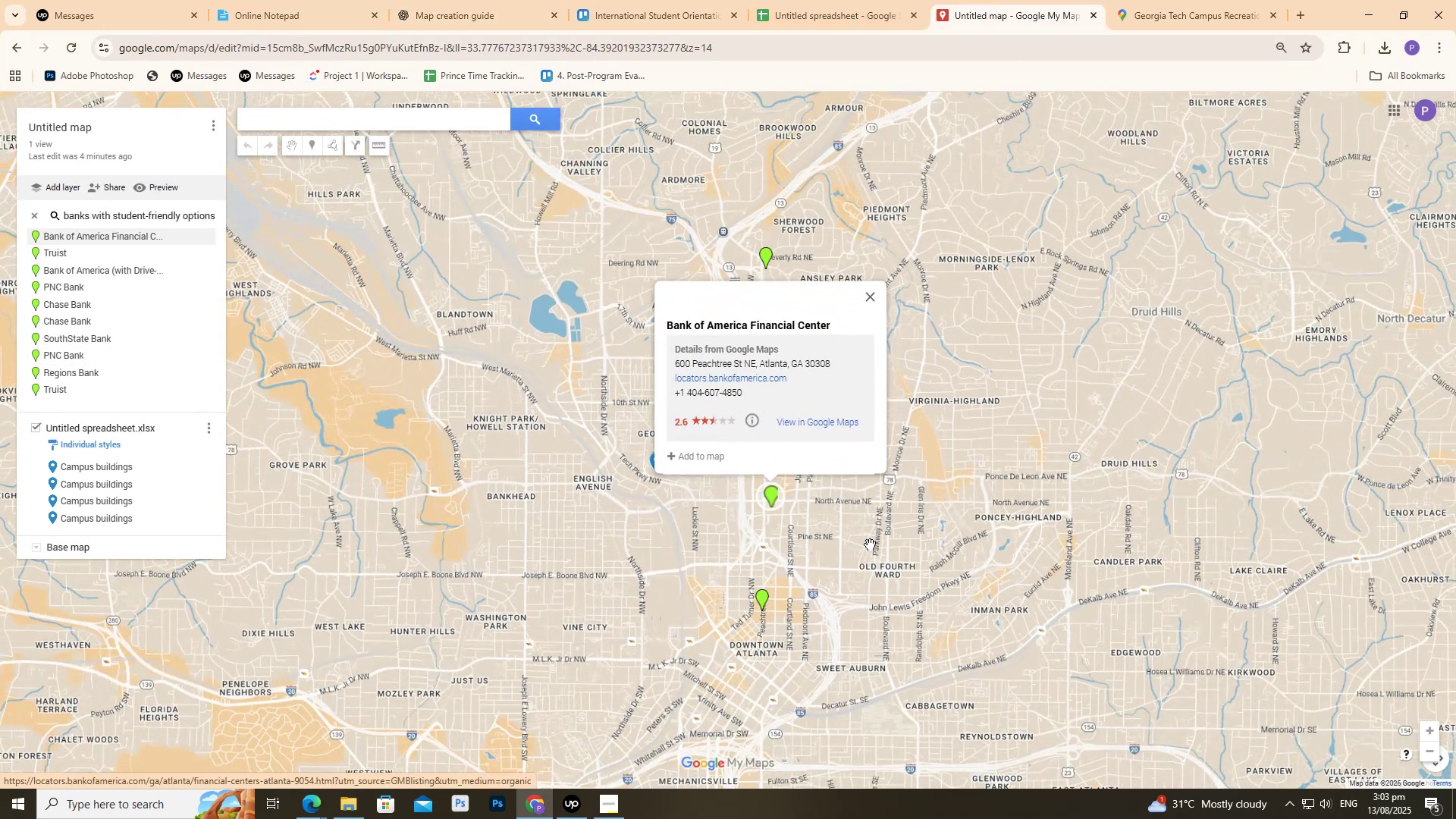 
wait(5.88)
 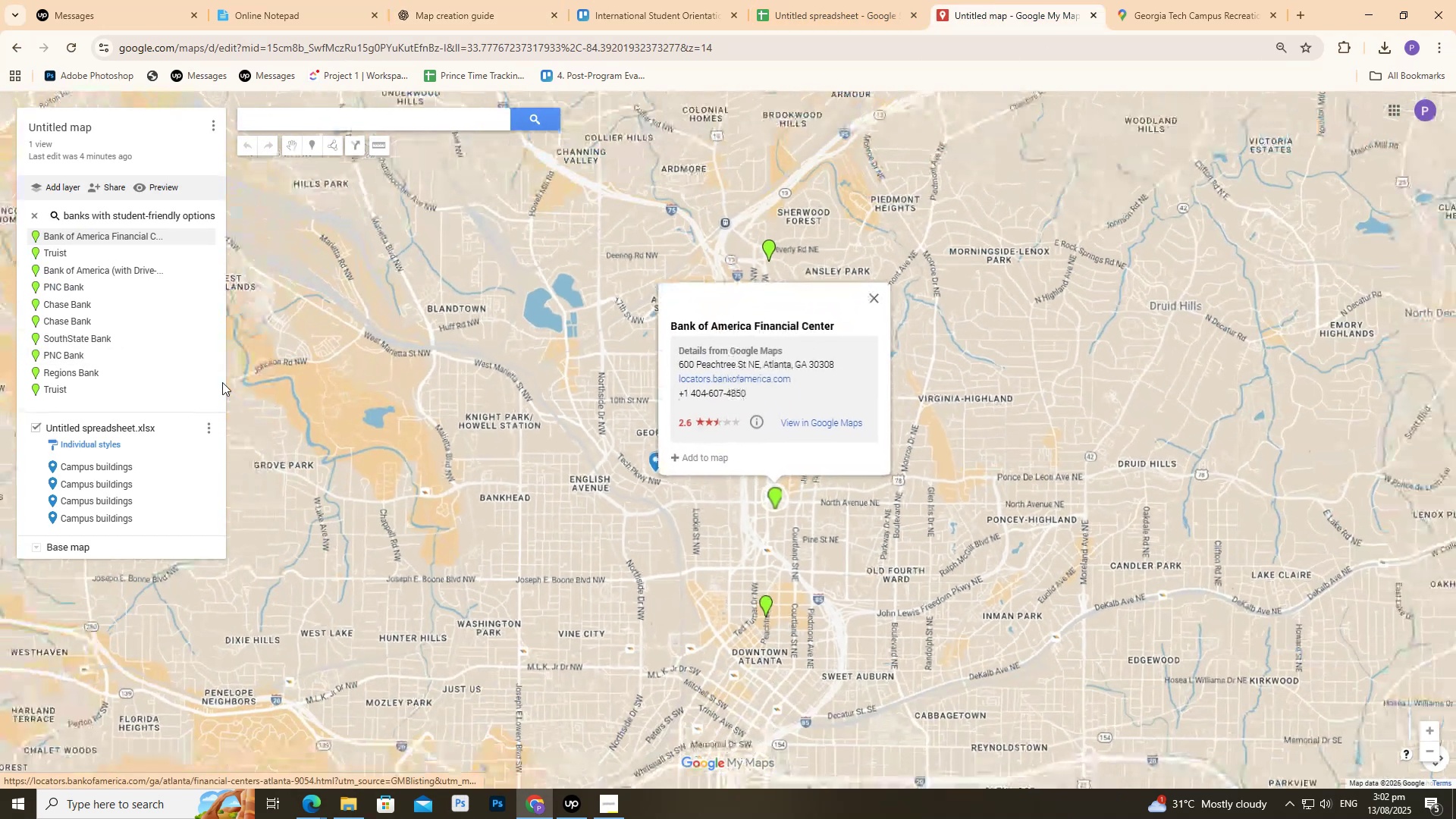 
scroll: coordinate [671, 494], scroll_direction: up, amount: 21.0
 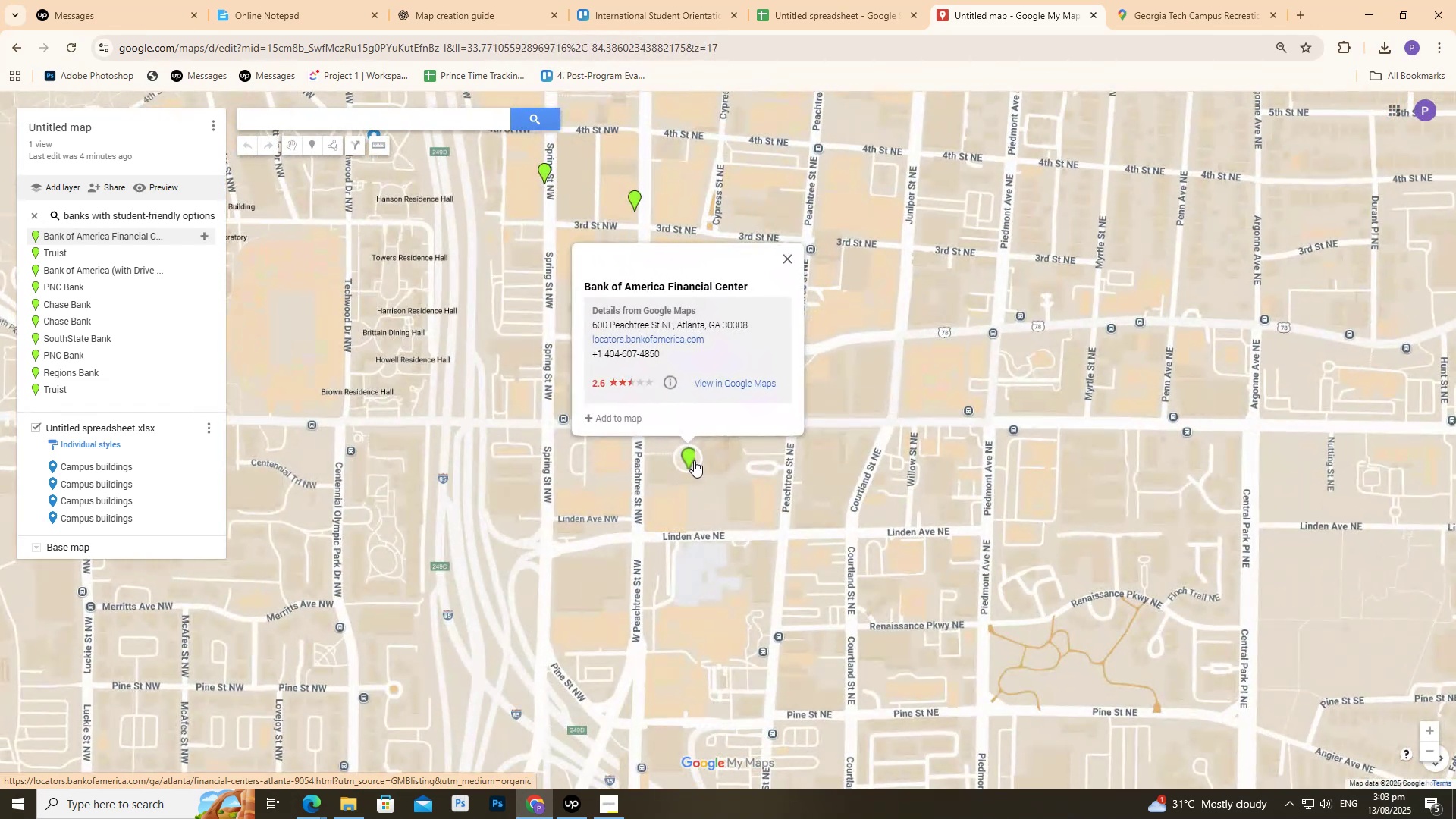 
left_click([692, 460])
 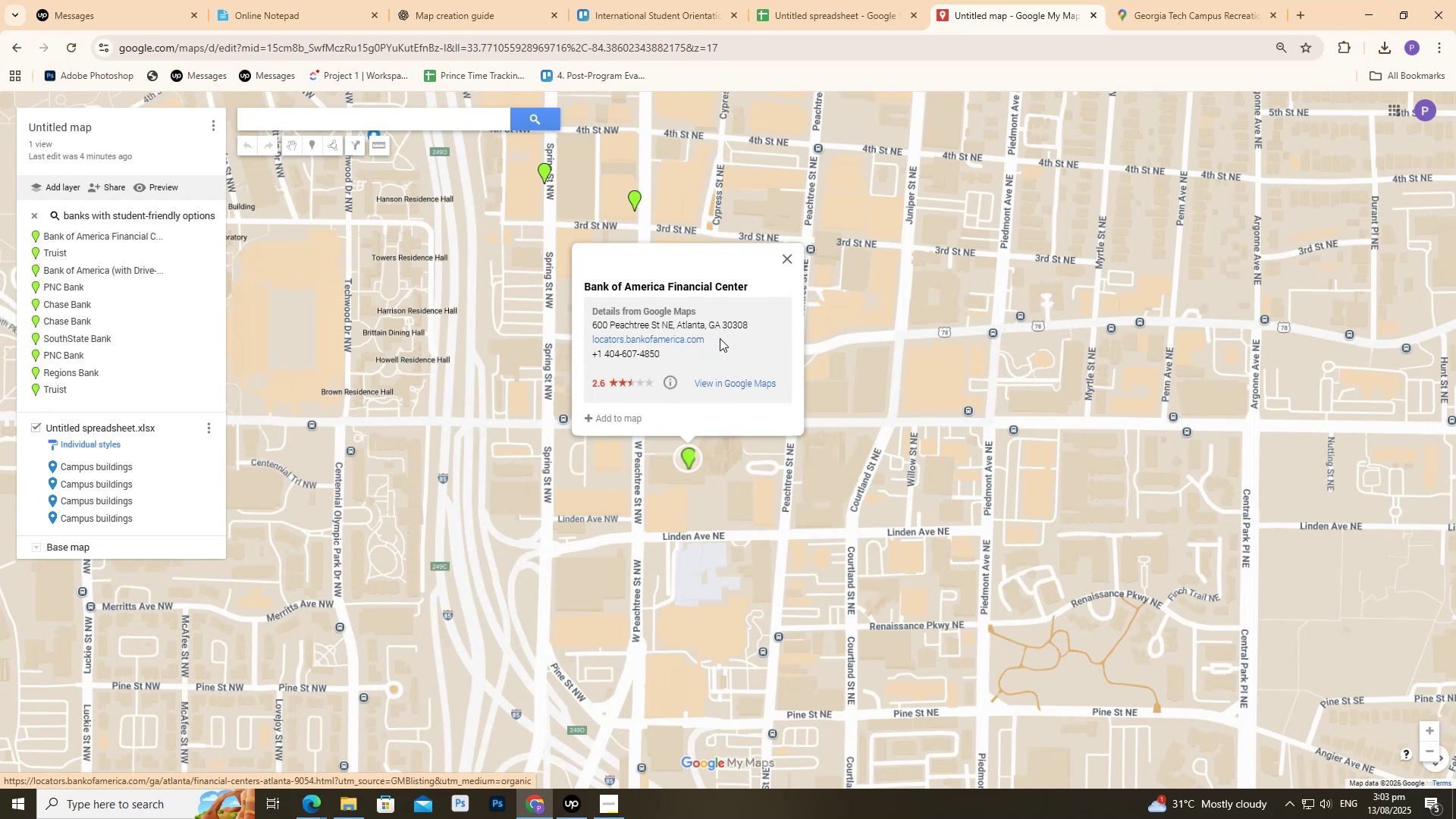 
left_click_drag(start_coordinate=[763, 322], to_coordinate=[589, 322])
 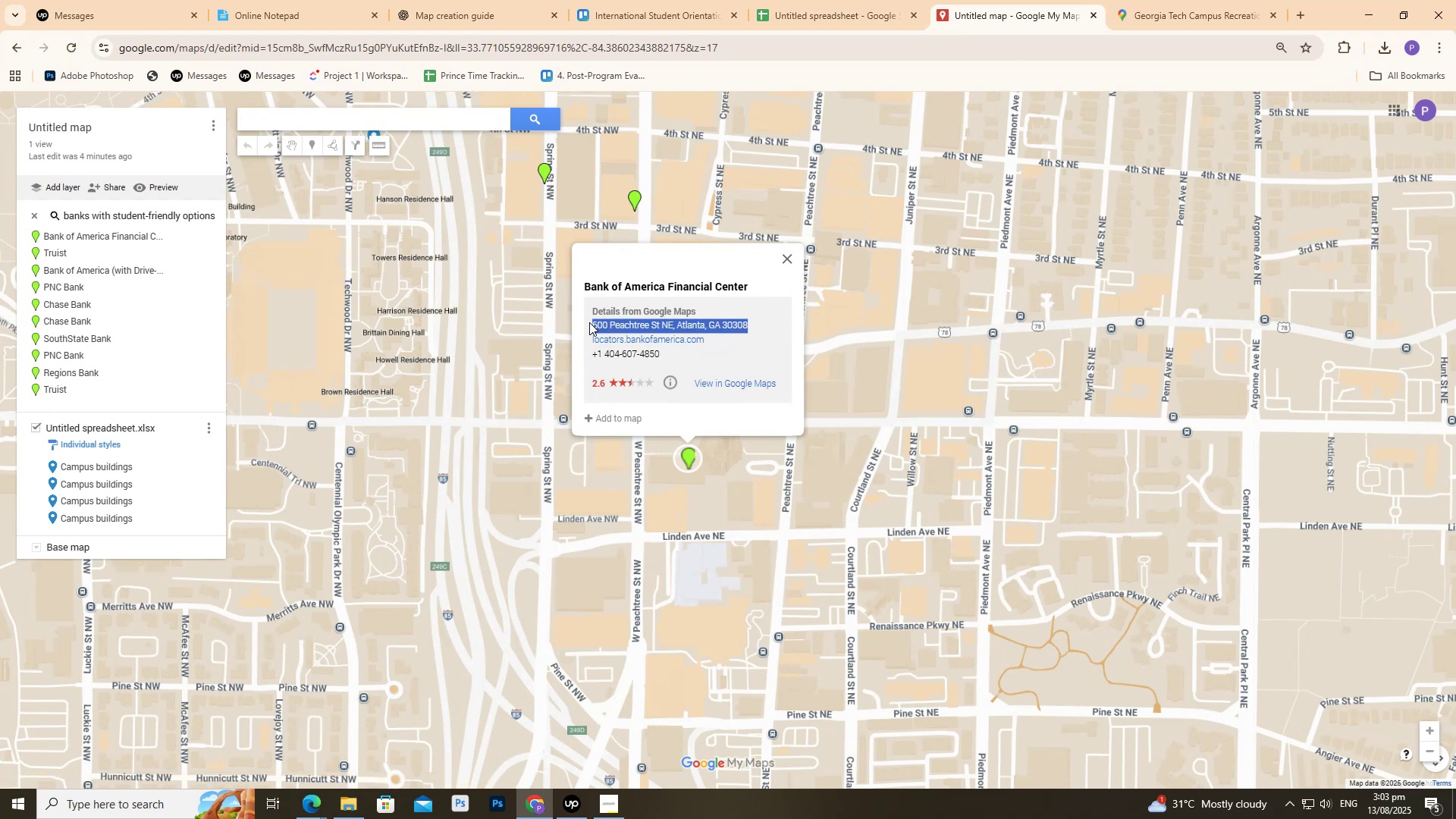 
key(Control+C)
 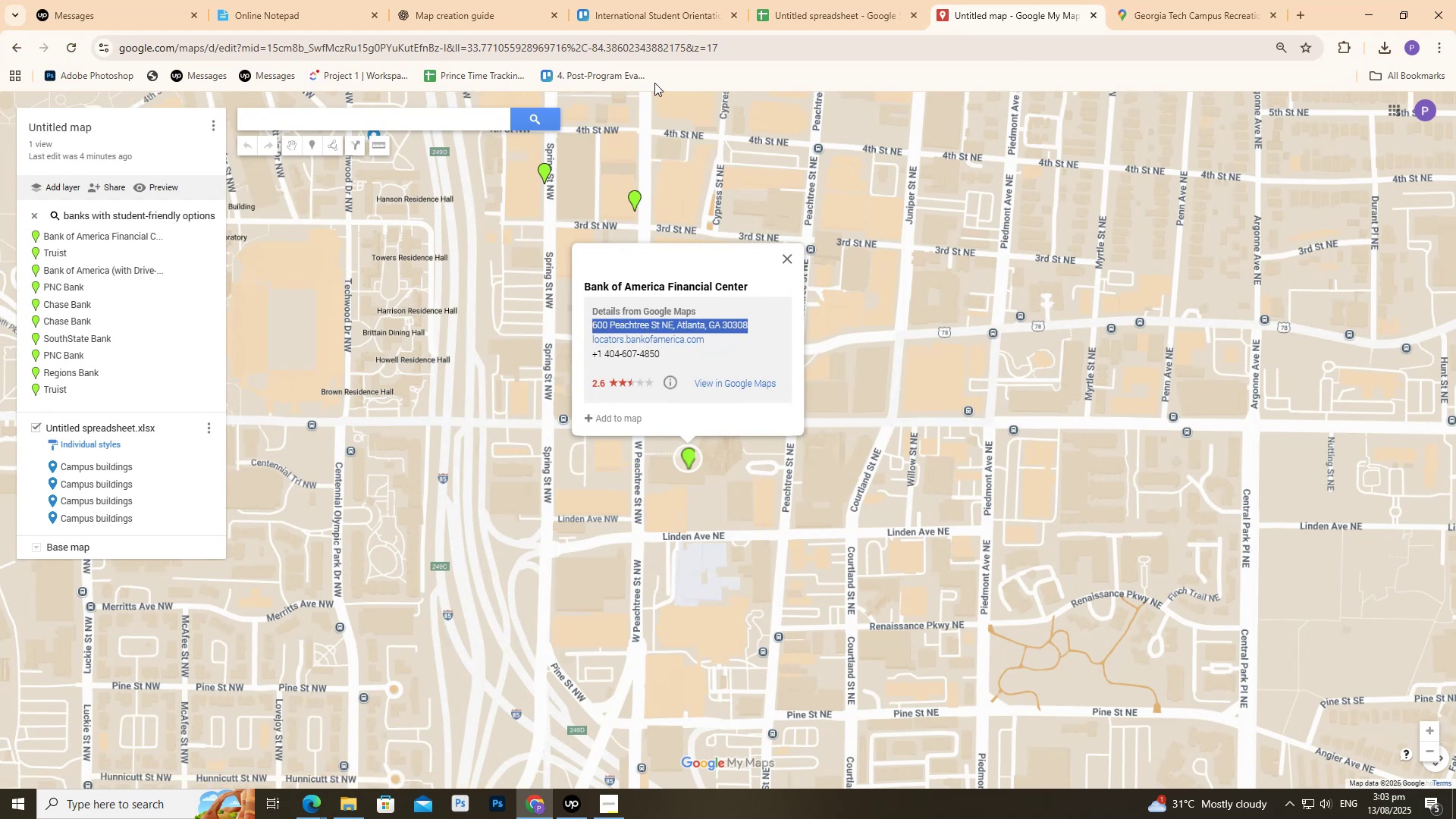 
key(Control+C)
 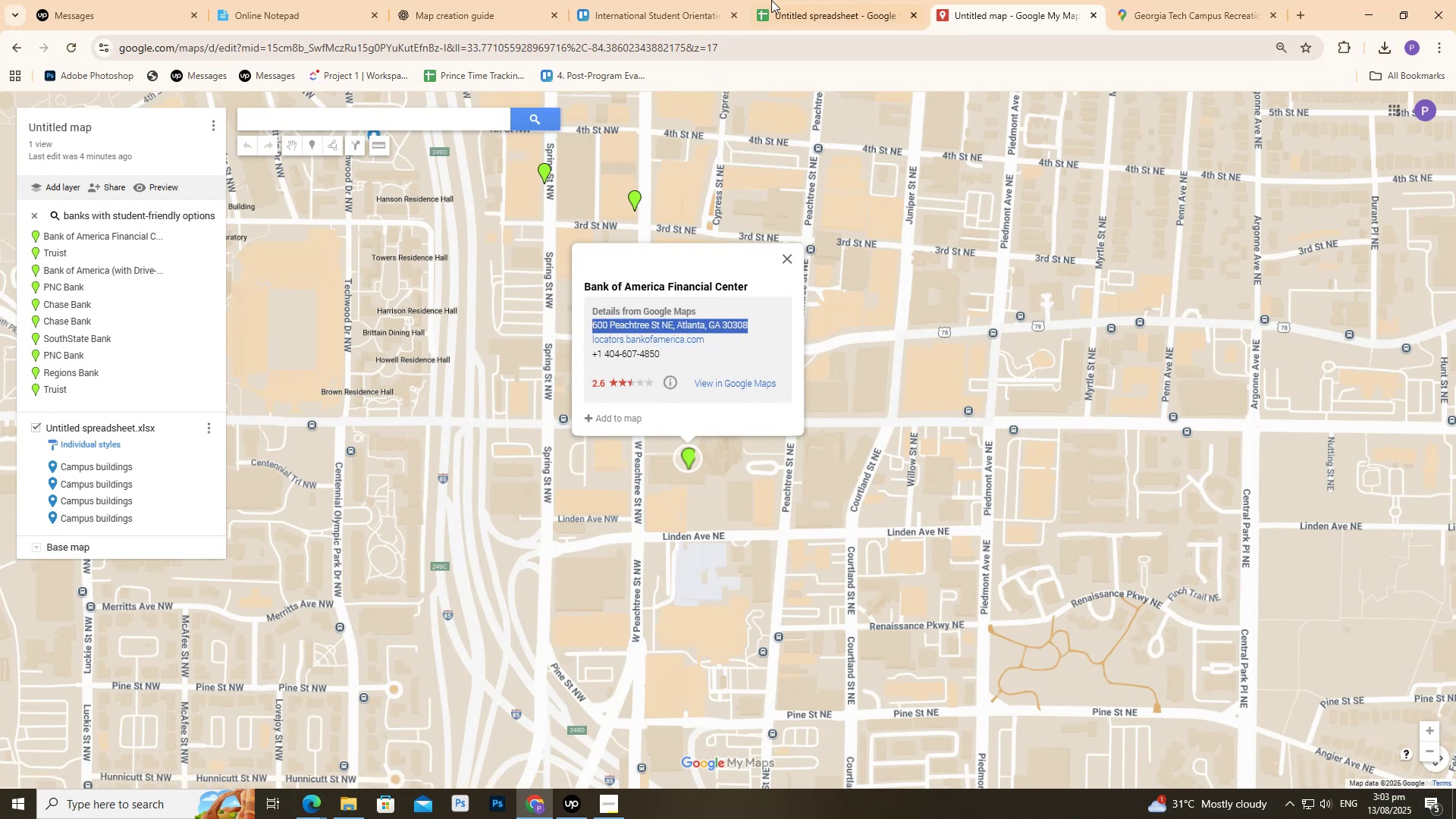 
left_click([780, 0])
 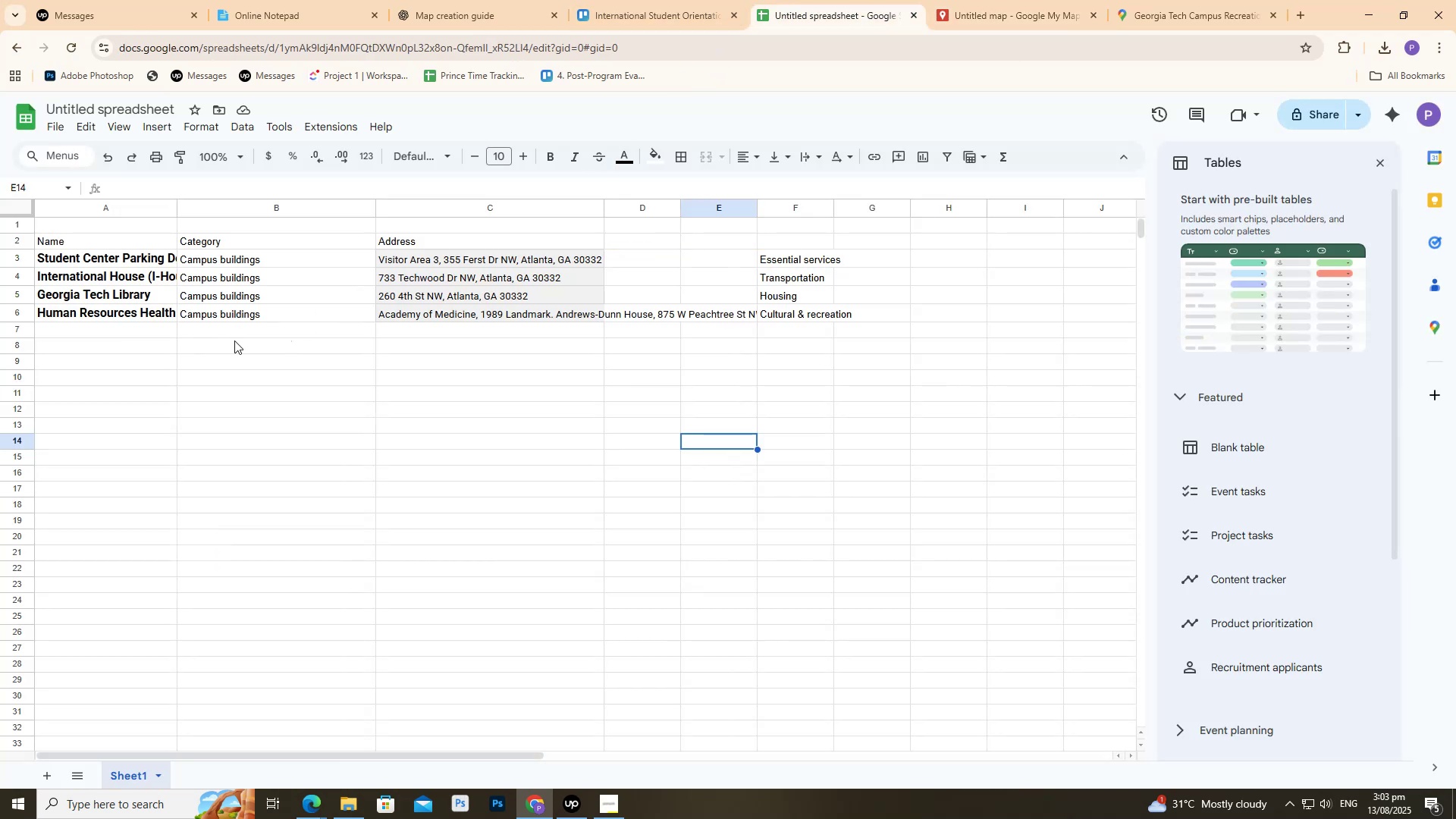 
left_click([403, 329])
 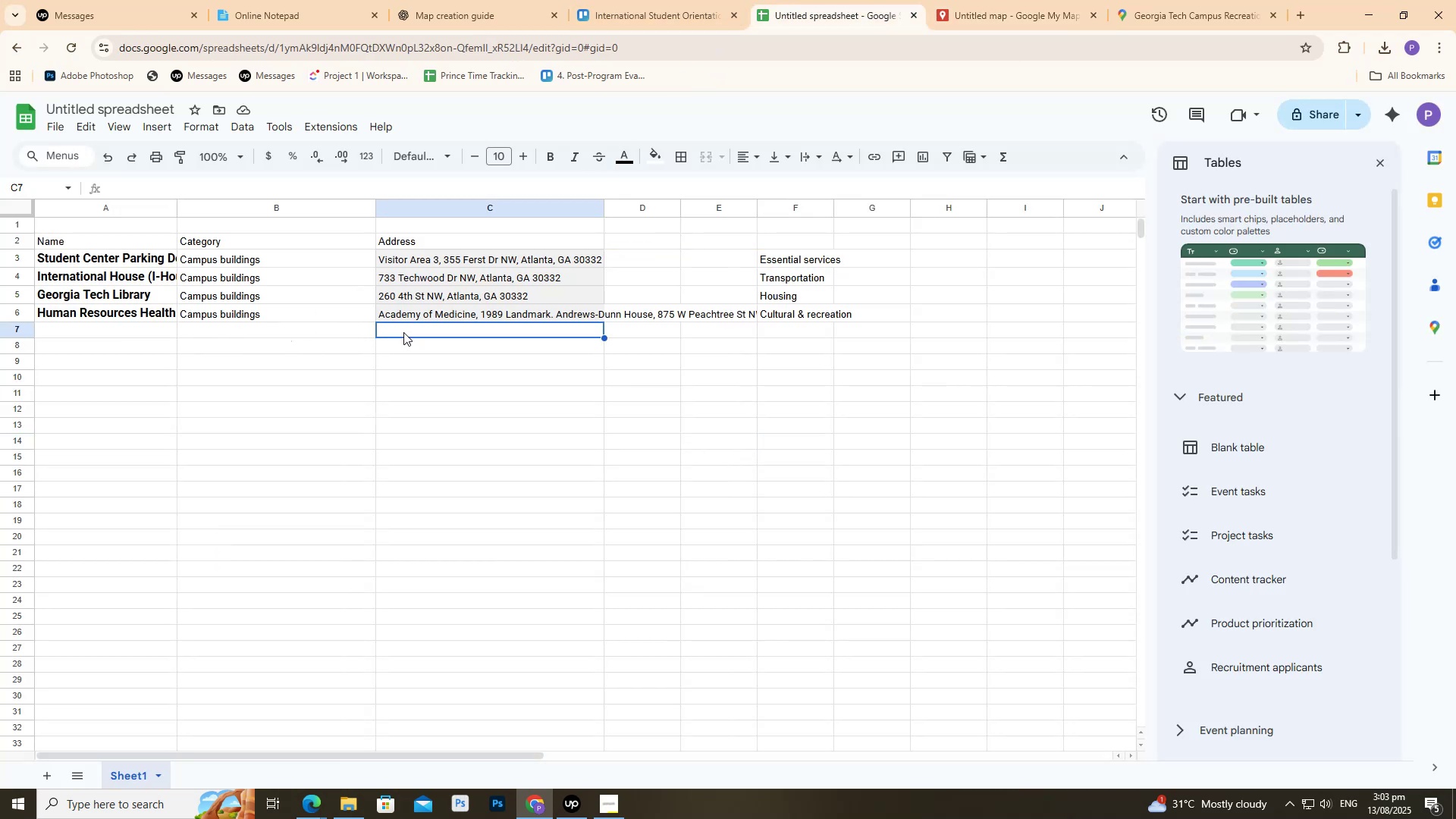 
key(Control+V)
 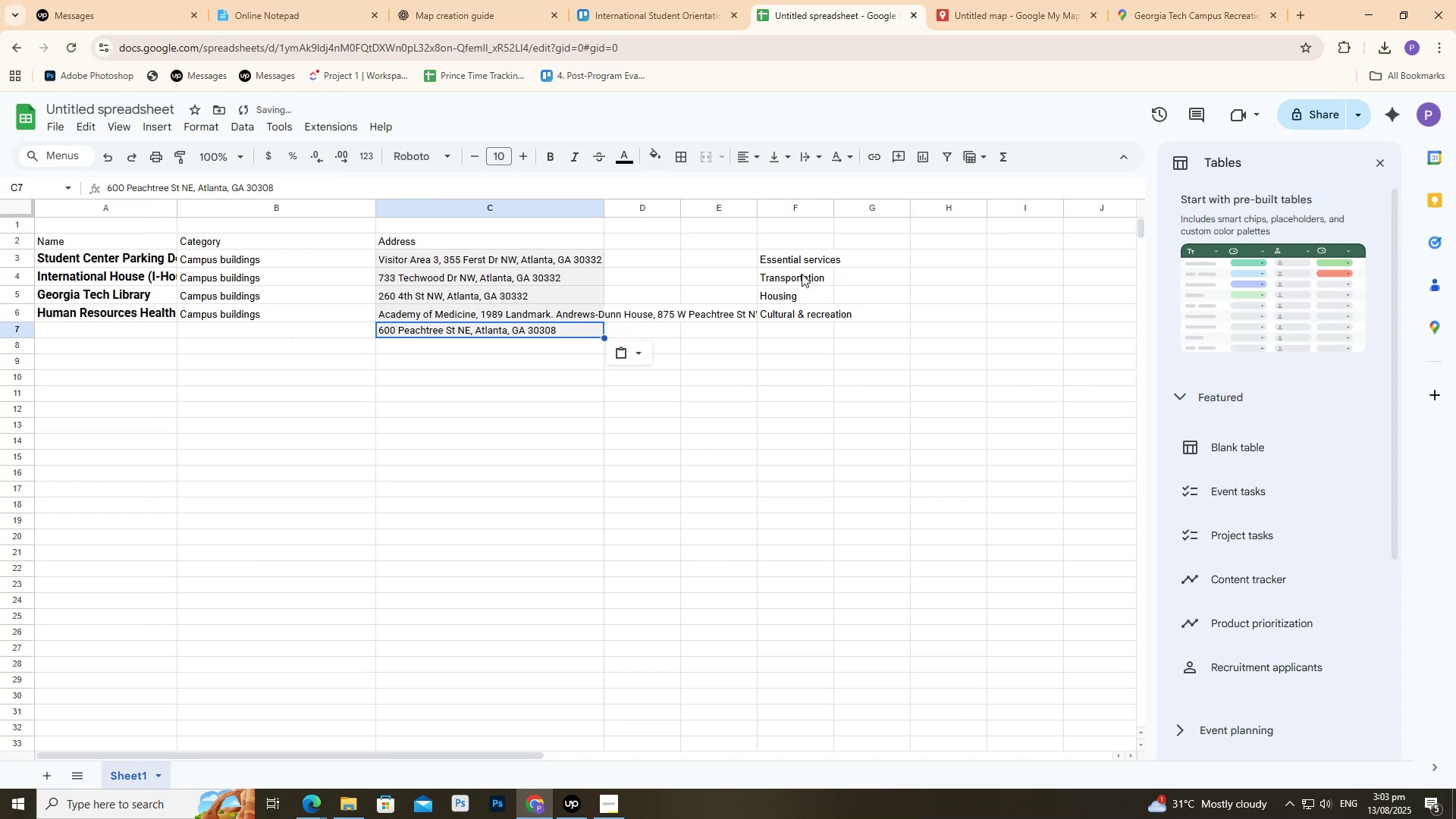 
left_click([802, 264])
 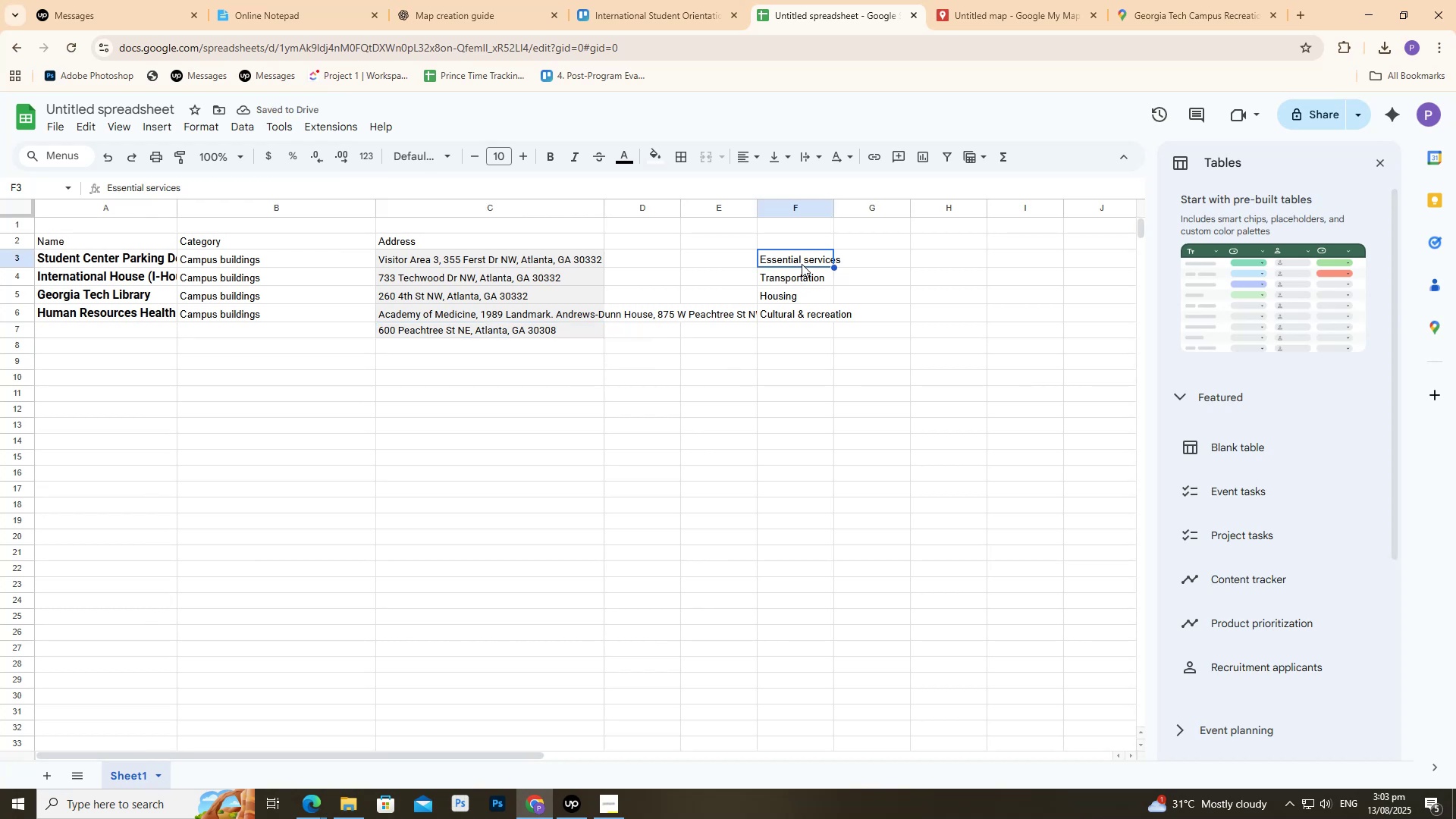 
key(Control+C)
 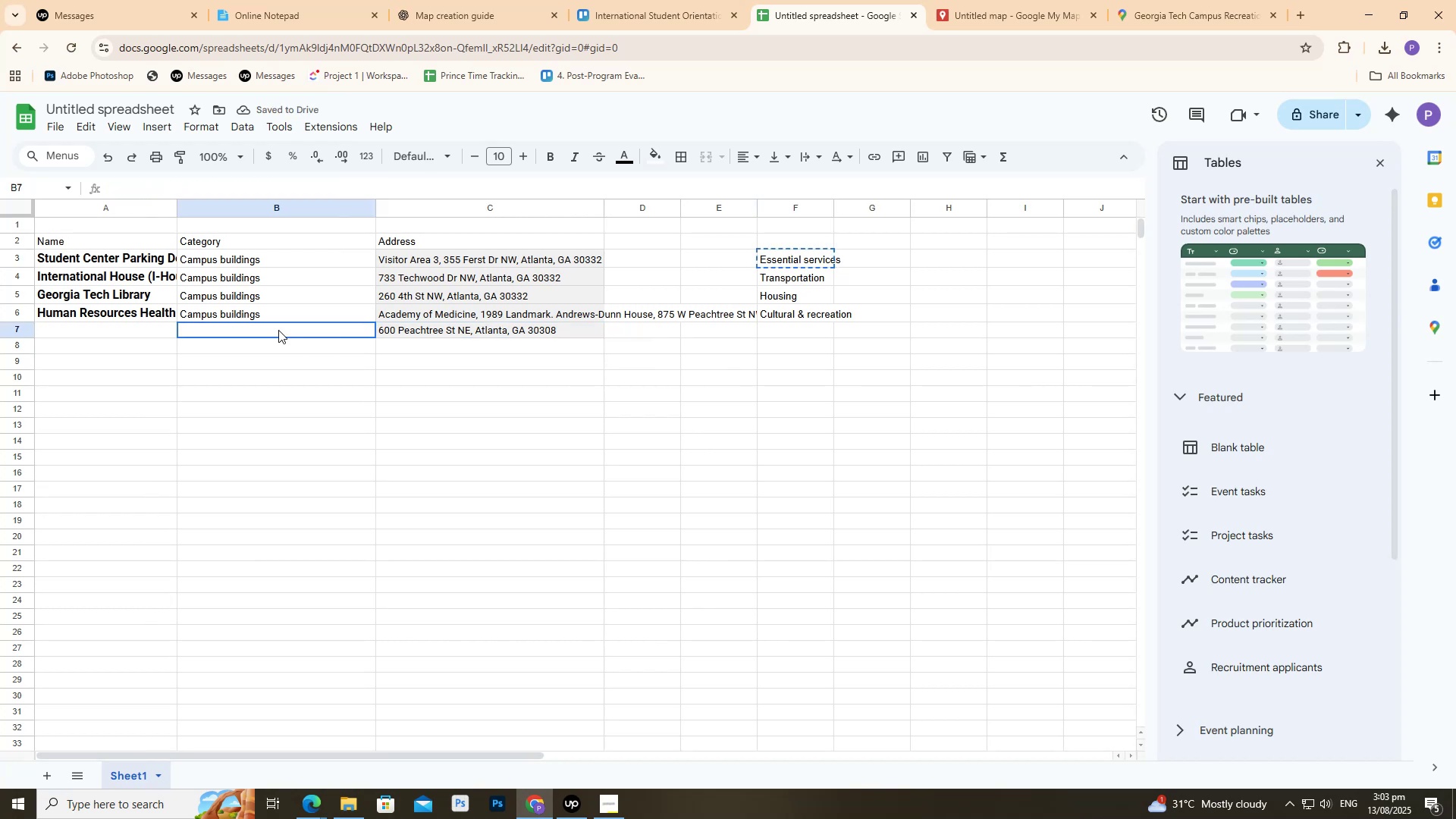 
key(Control+ControlLeft)
 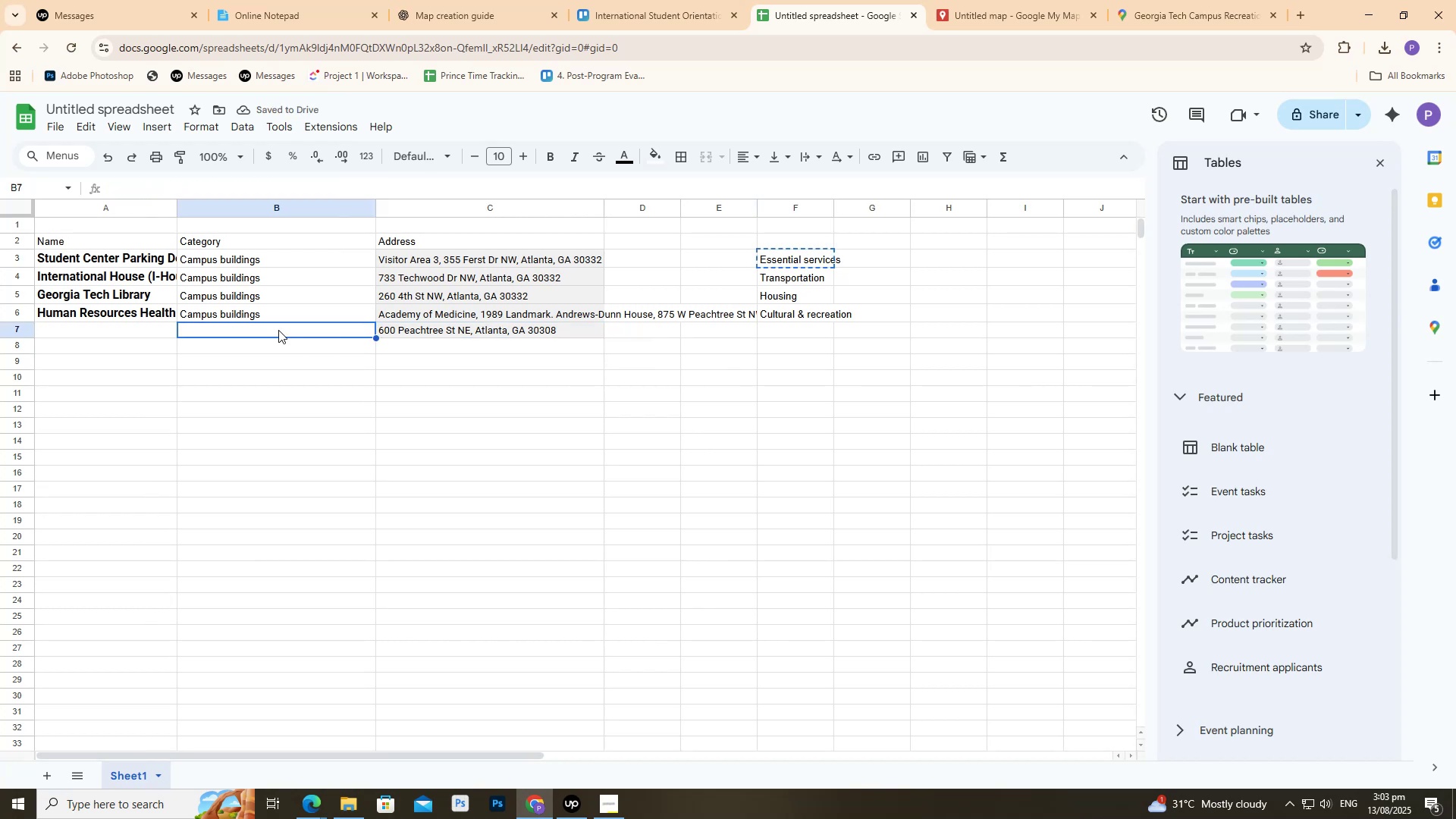 
key(Control+V)
 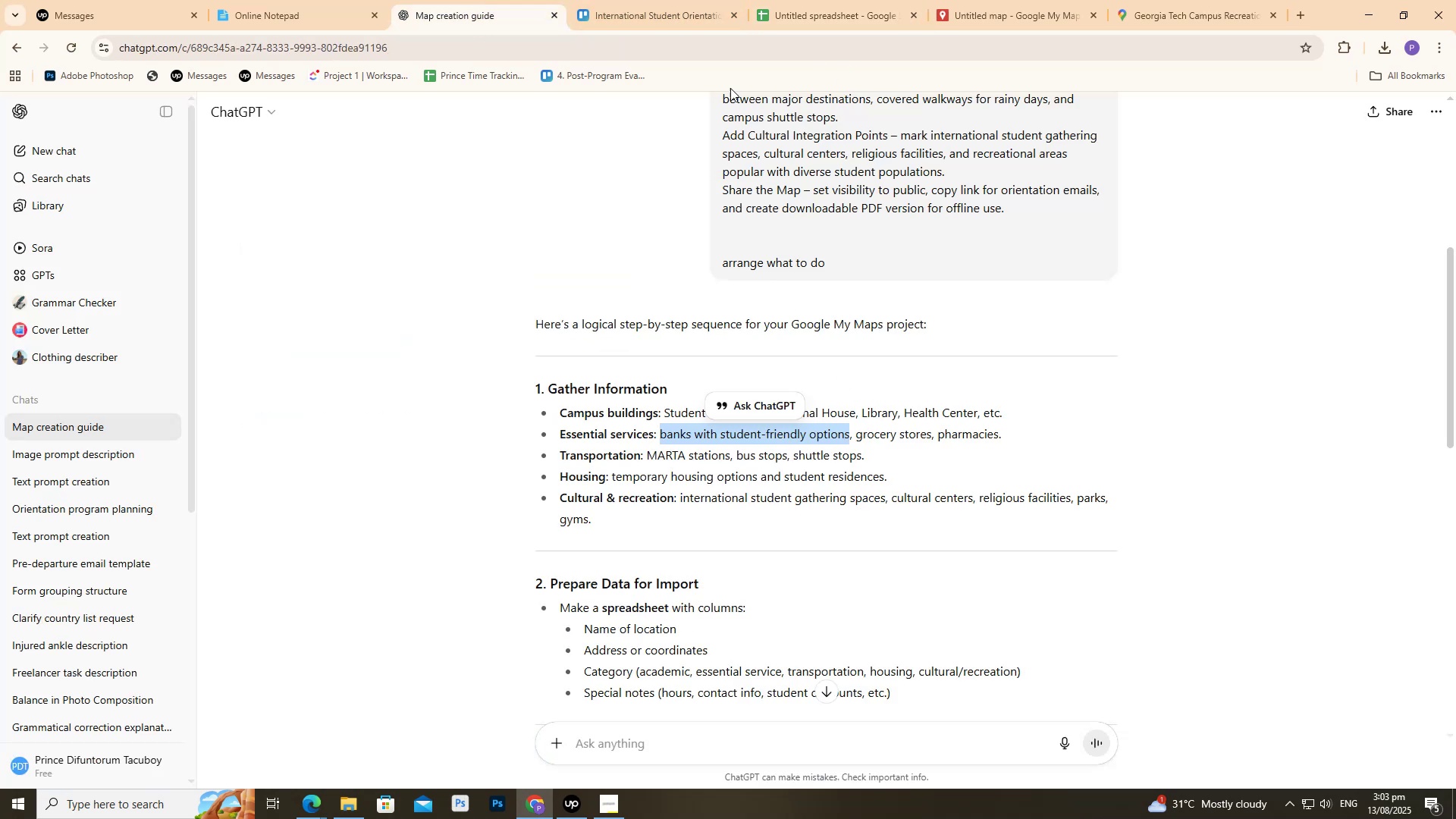 
wait(7.11)
 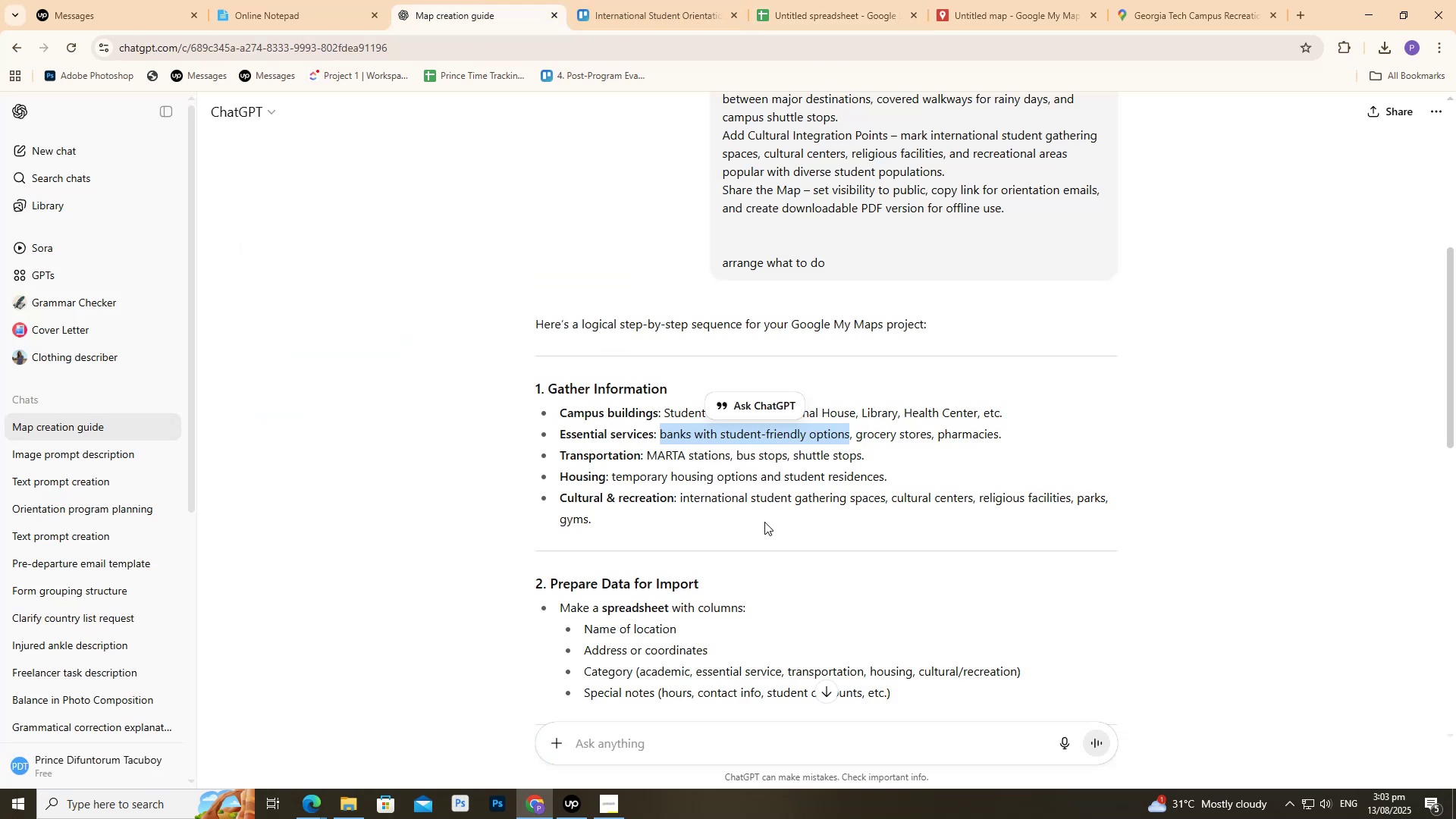 
left_click_drag(start_coordinate=[856, 440], to_coordinate=[930, 435])
 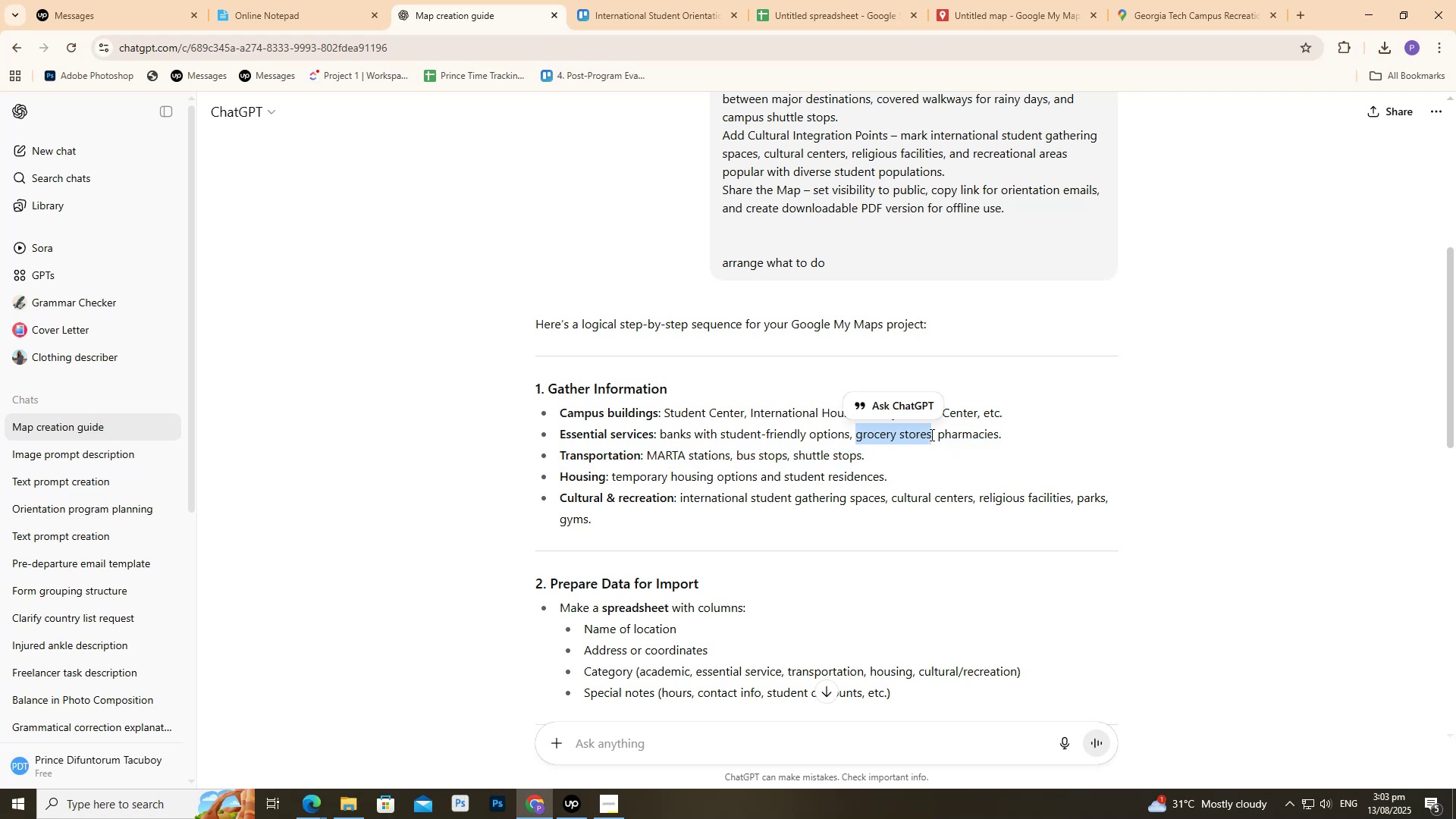 
key(Control+C)
 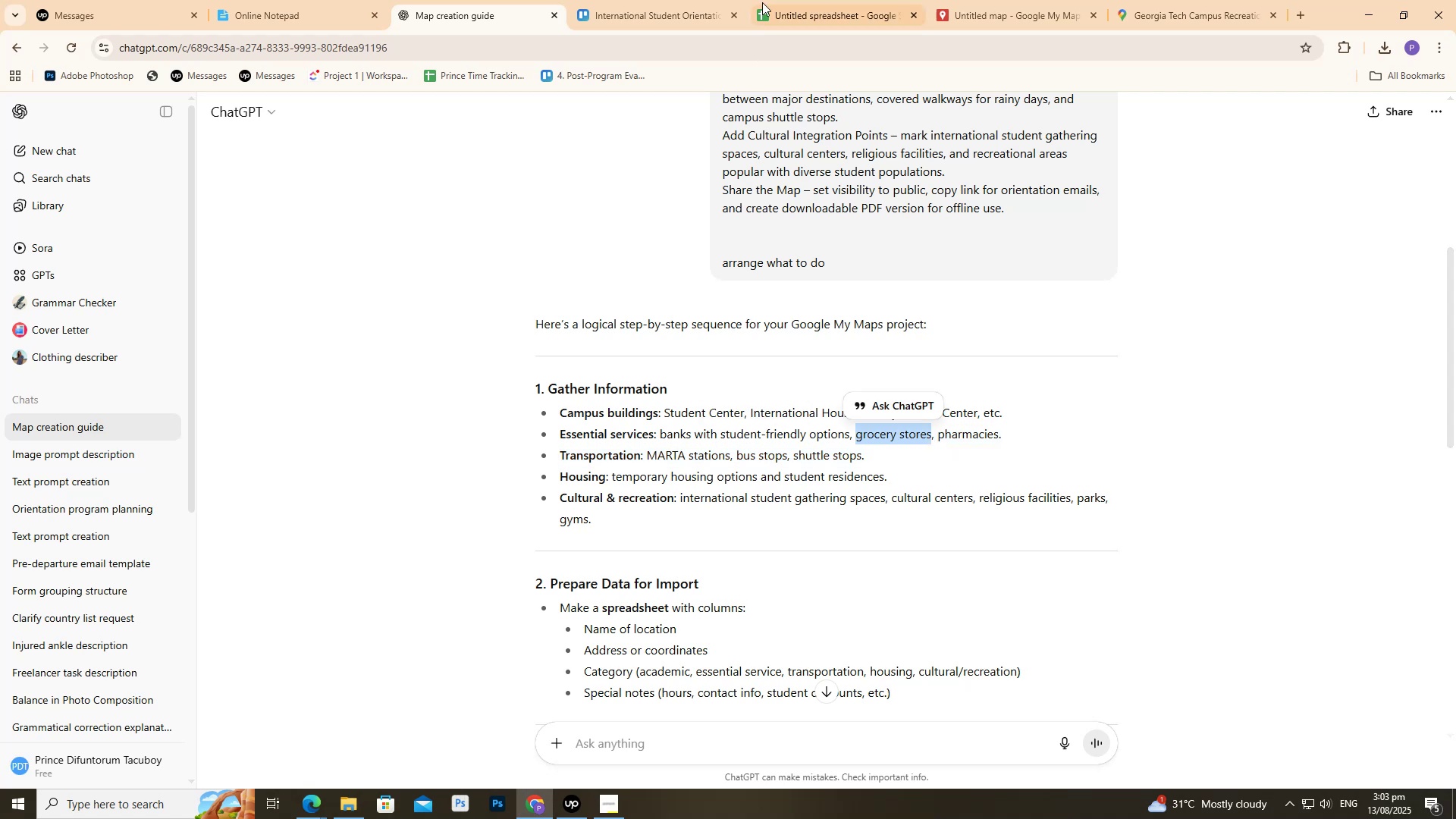 
key(Control+C)
 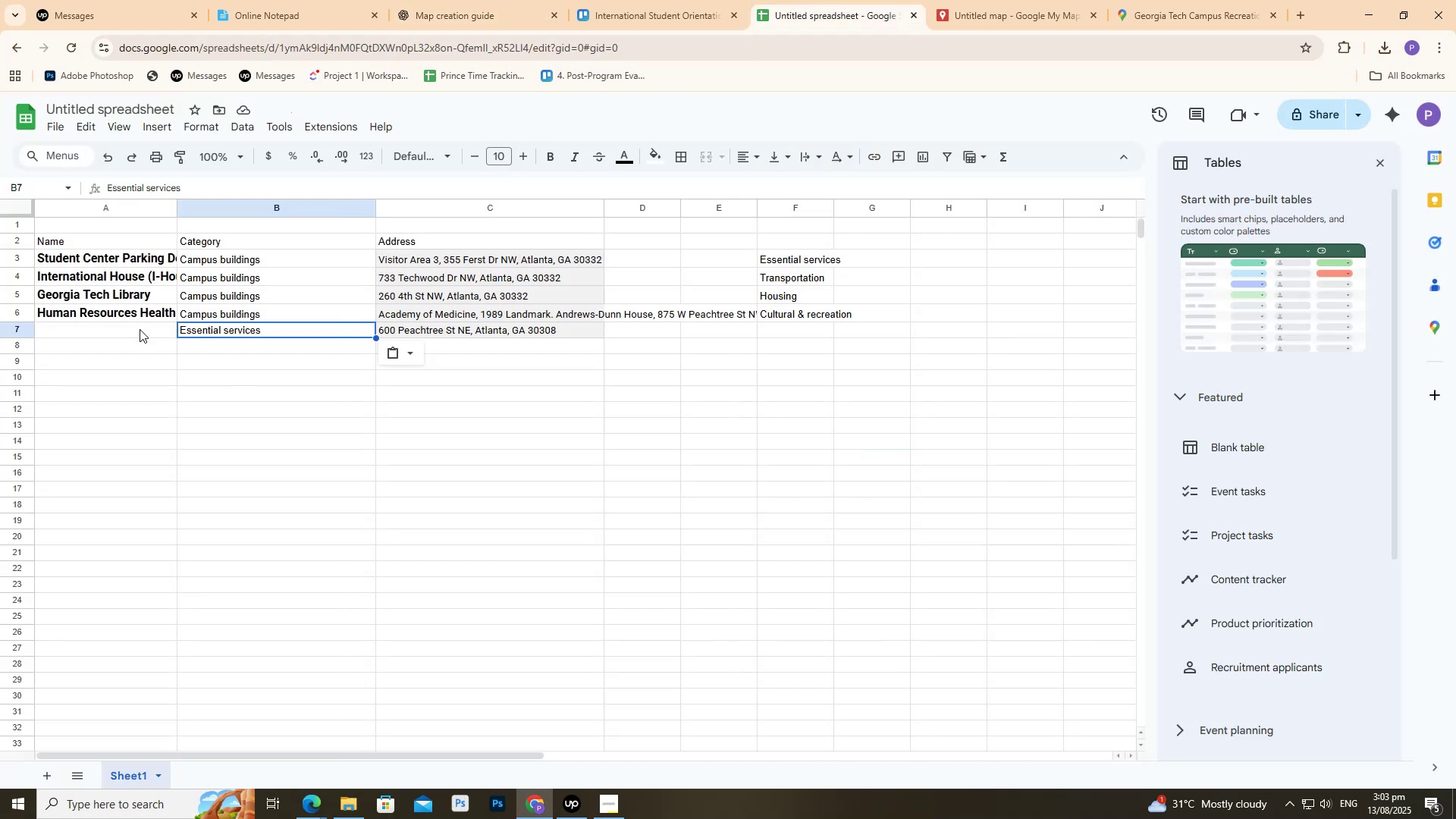 
left_click([965, 0])
 